 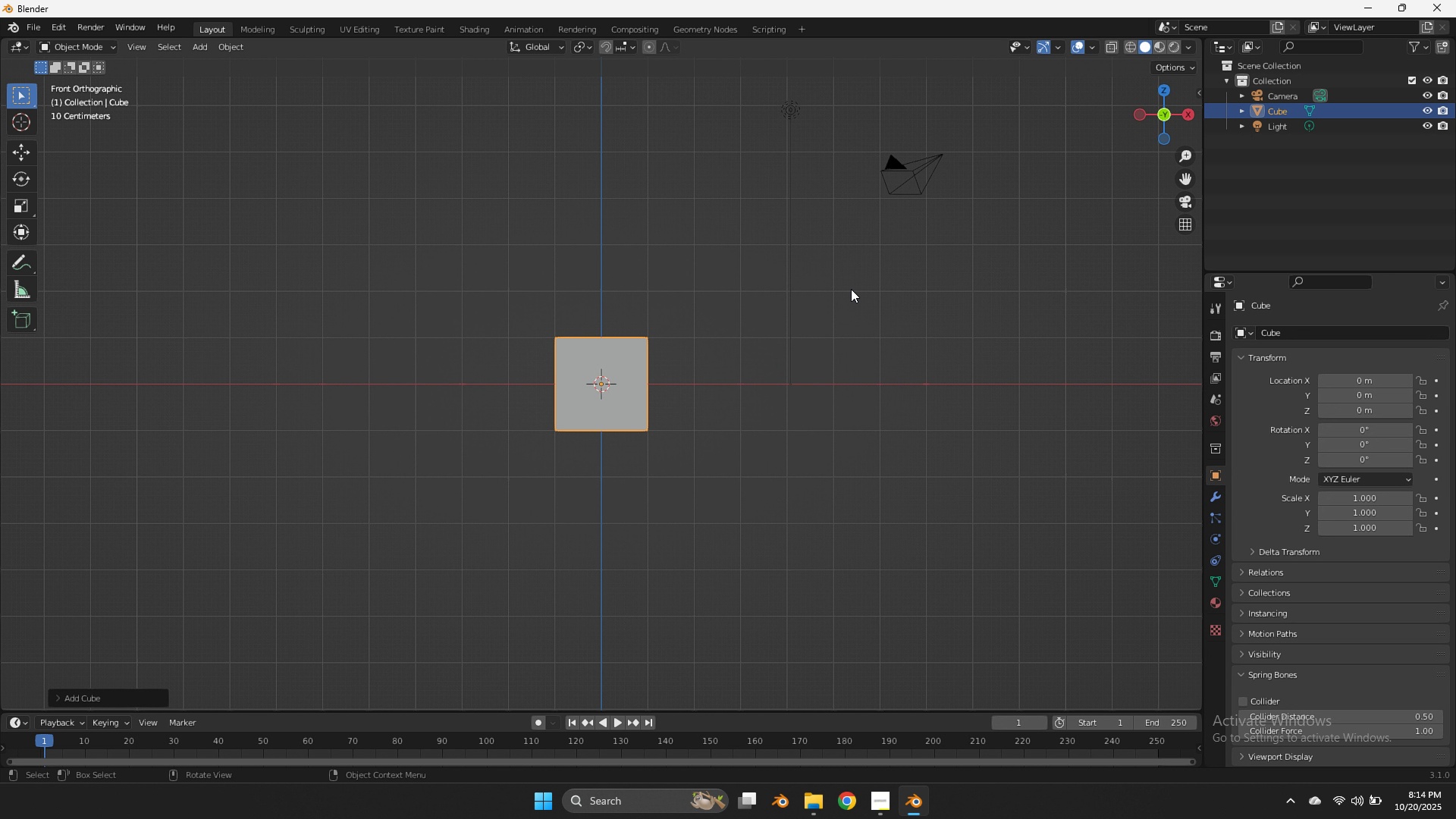 
left_click([1188, 121])
 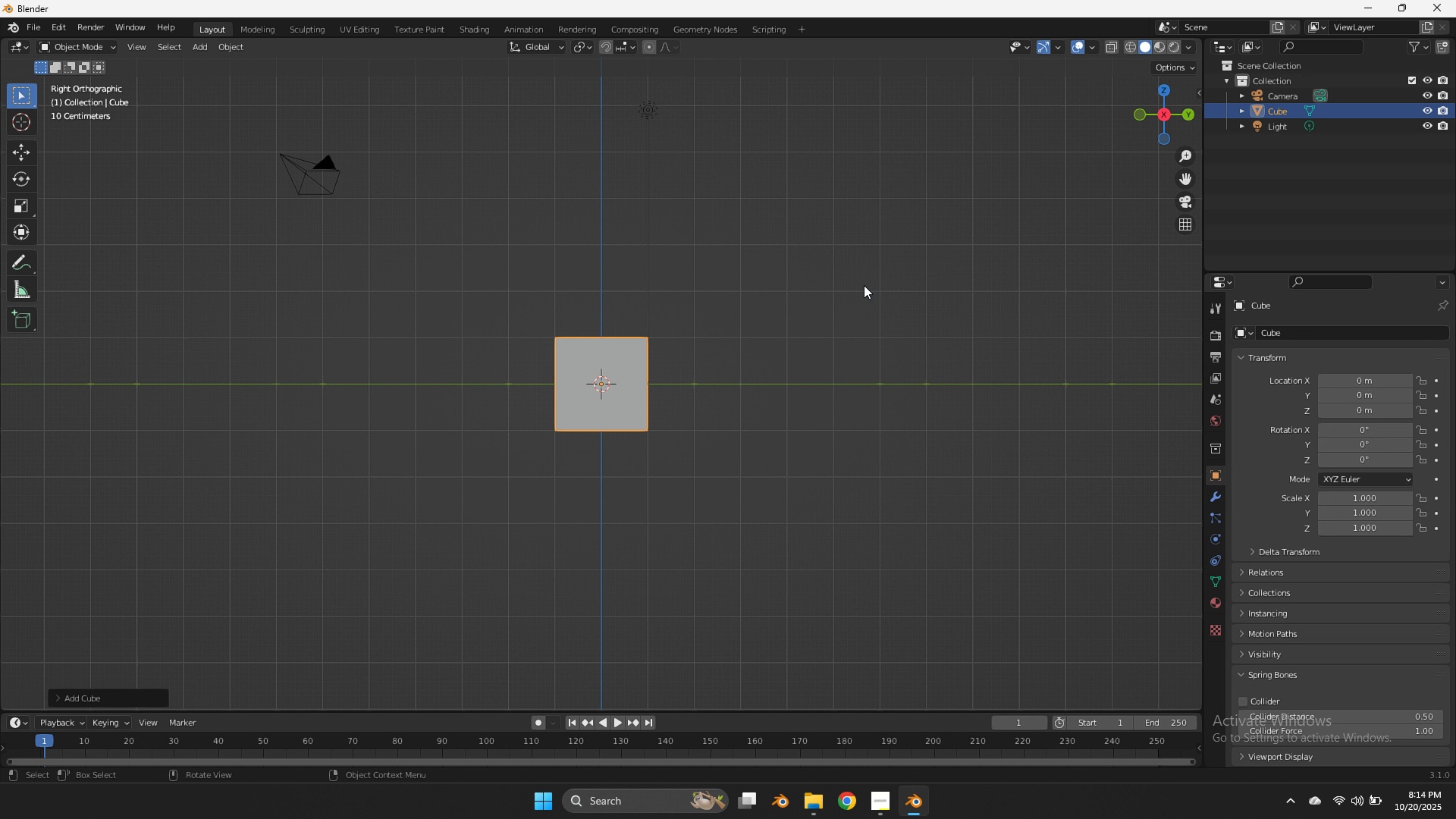 
key(Tab)
 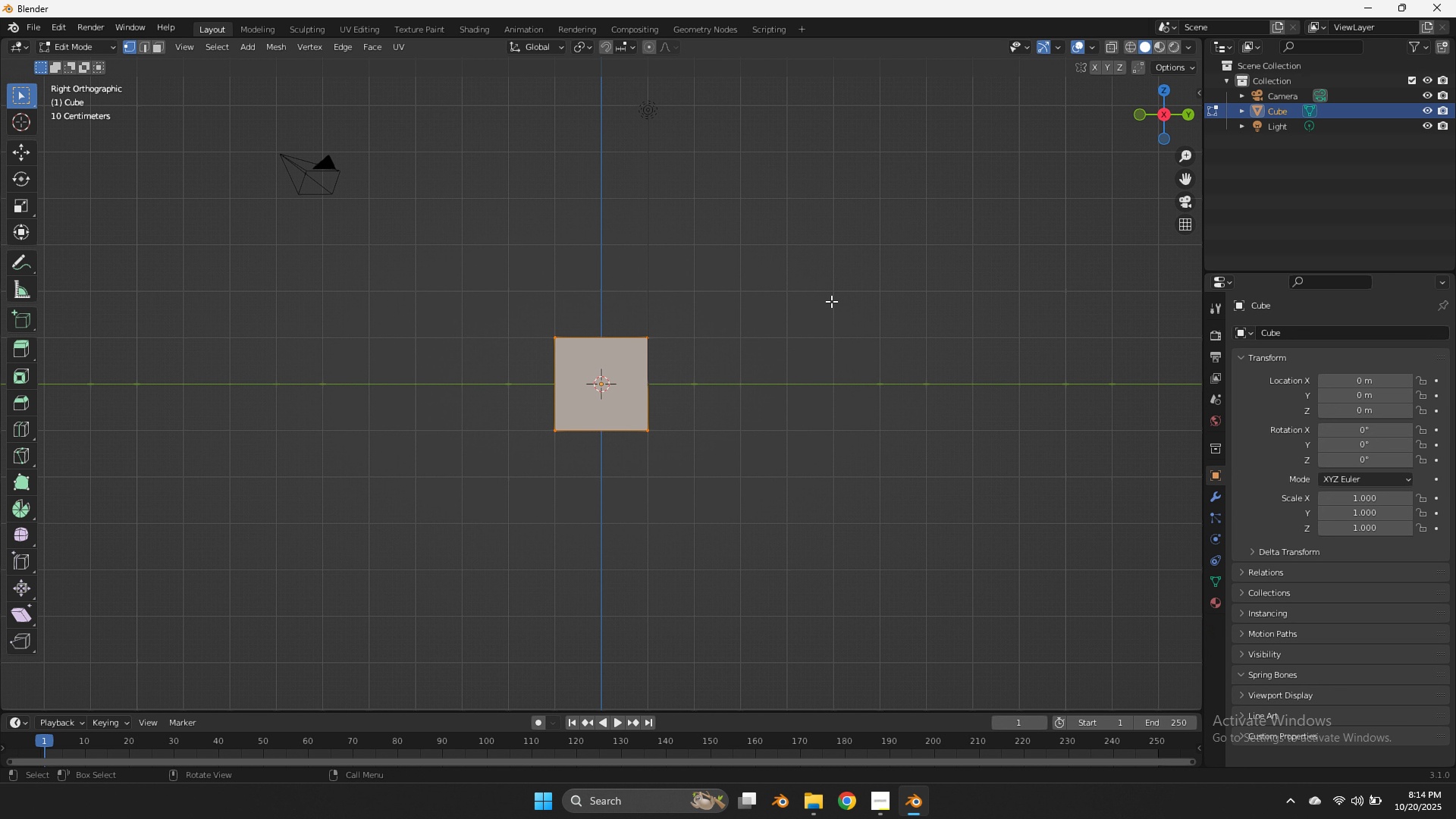 
key(S)
 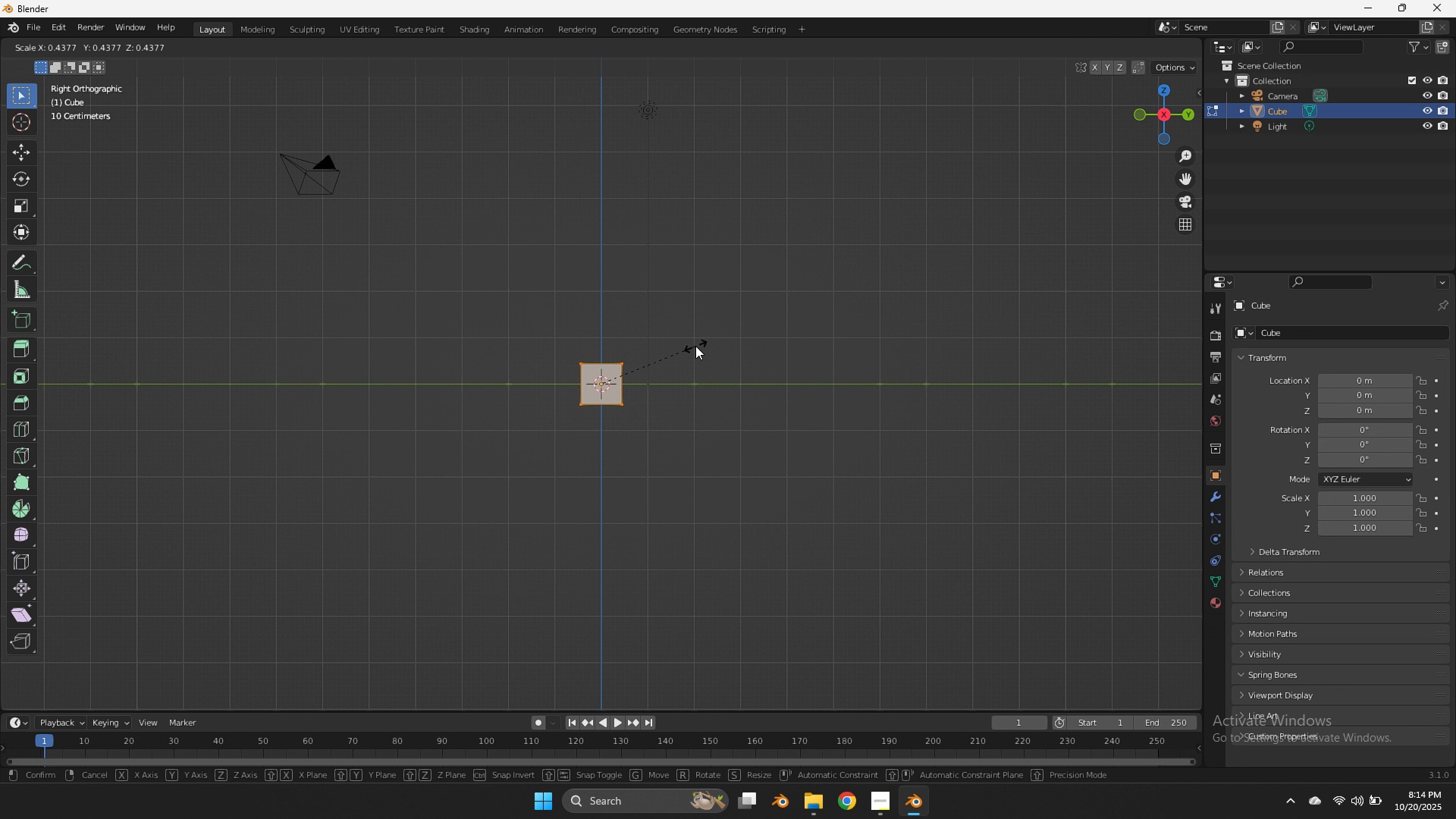 
left_click([695, 346])
 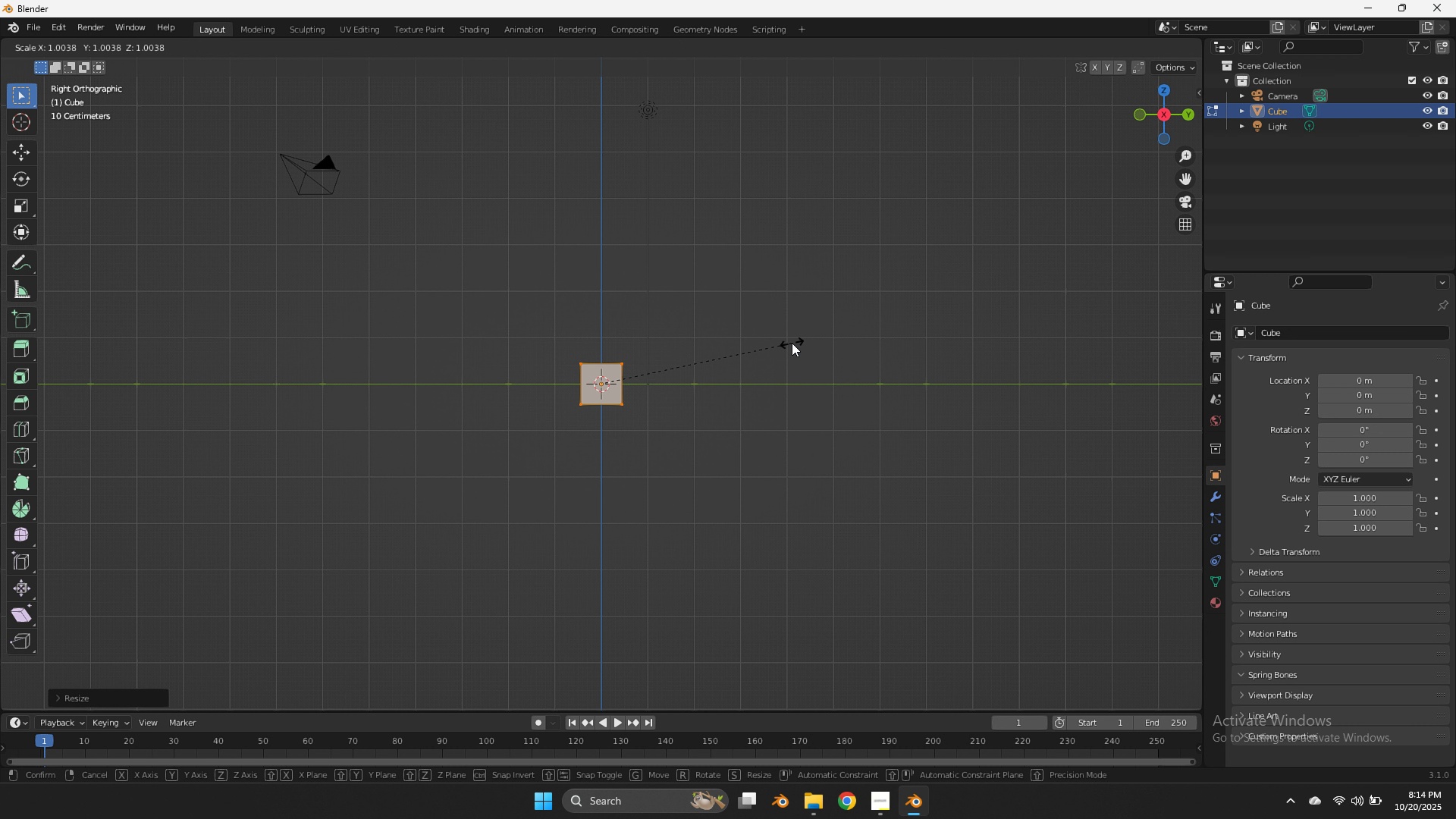 
type(sy)
 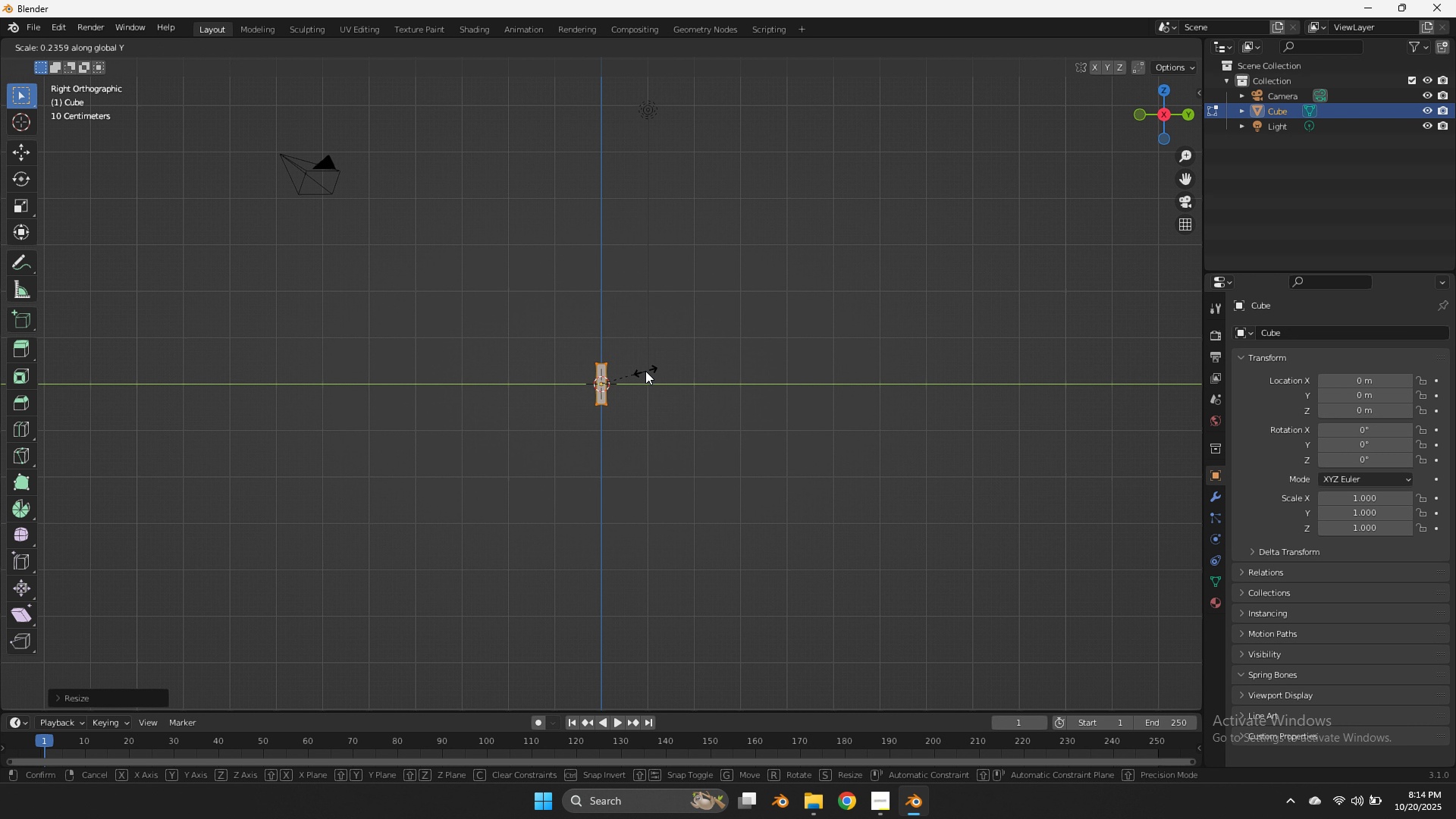 
left_click([645, 371])
 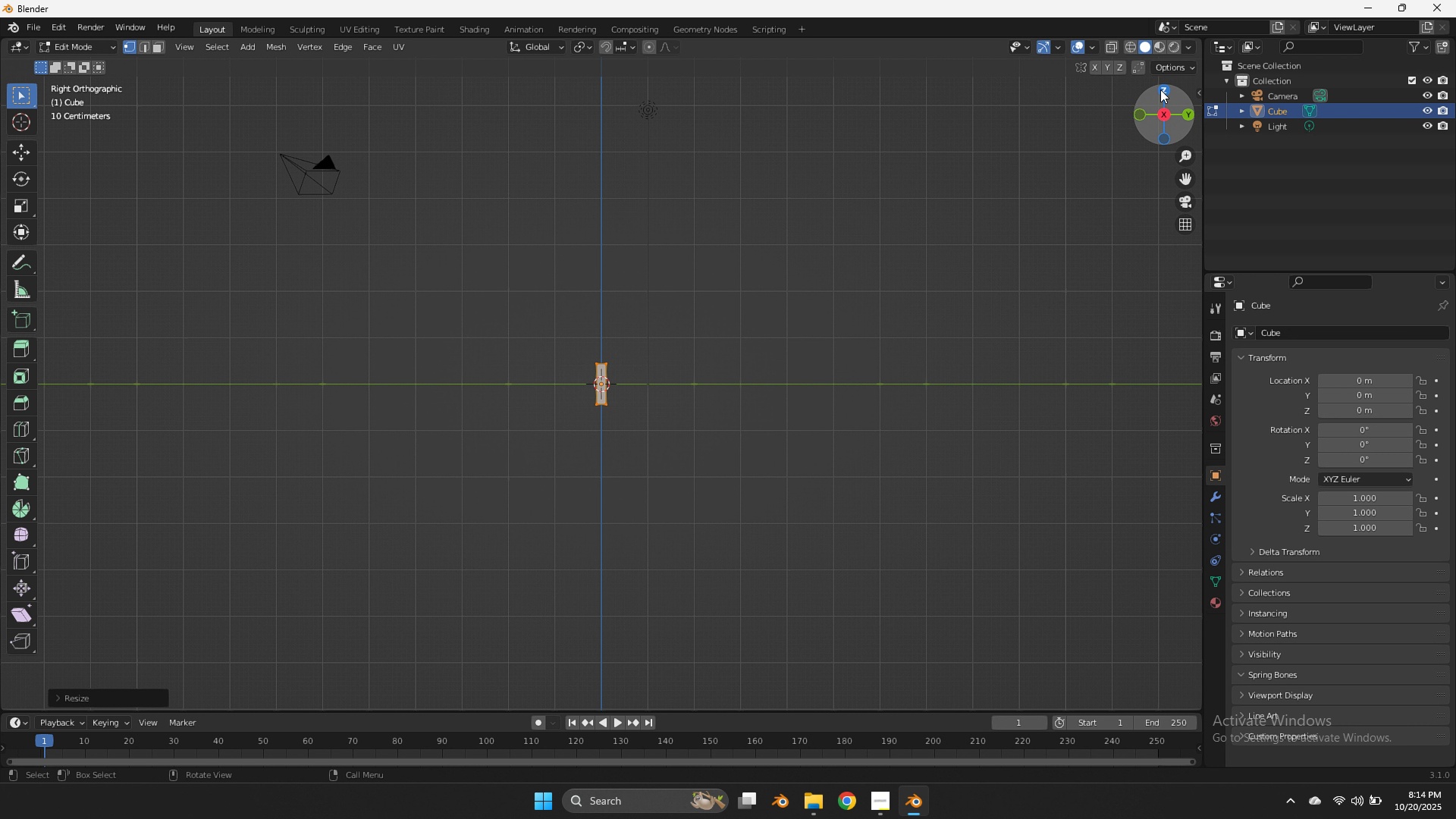 
left_click([1160, 89])
 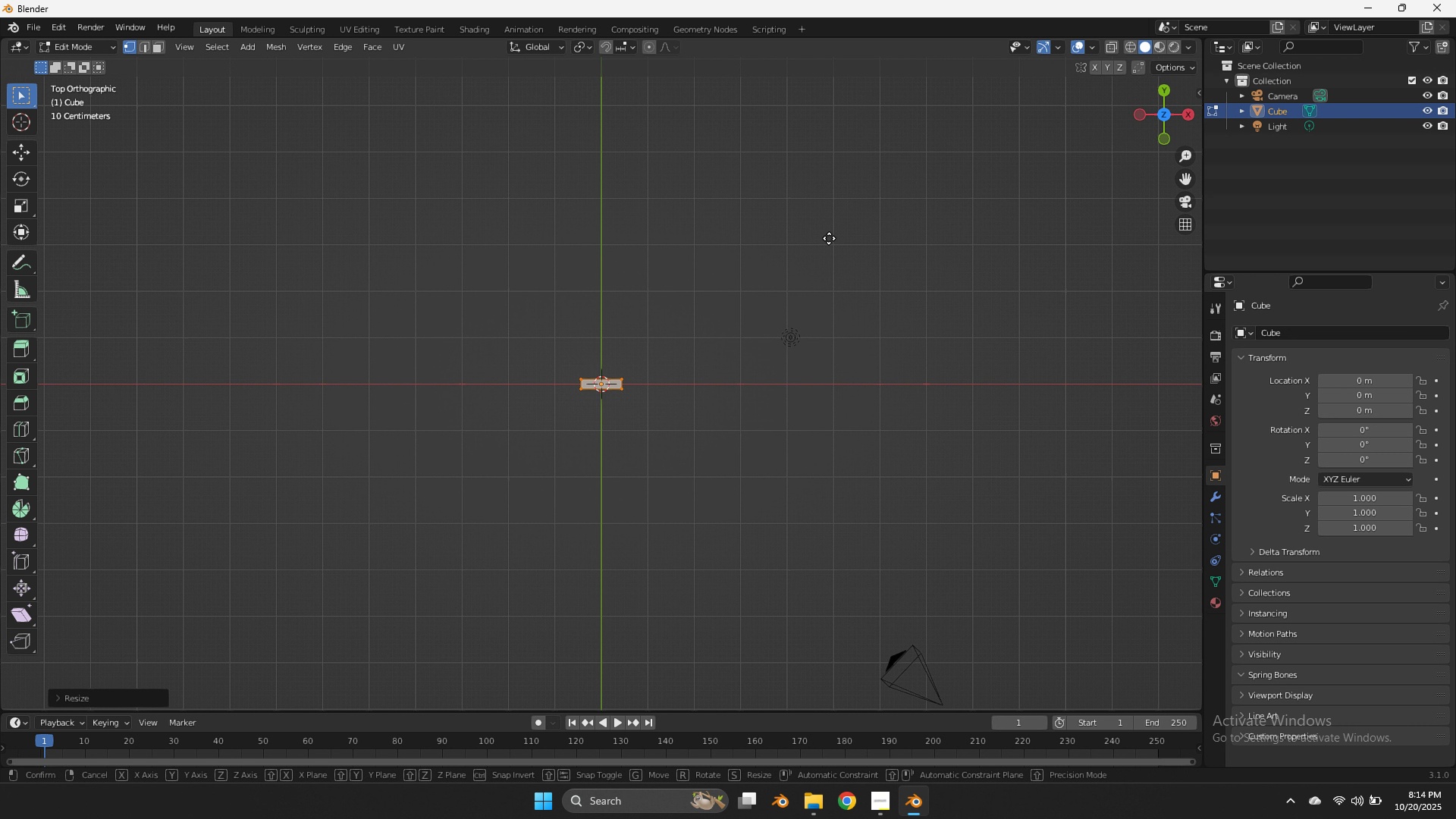 
type(gy)
 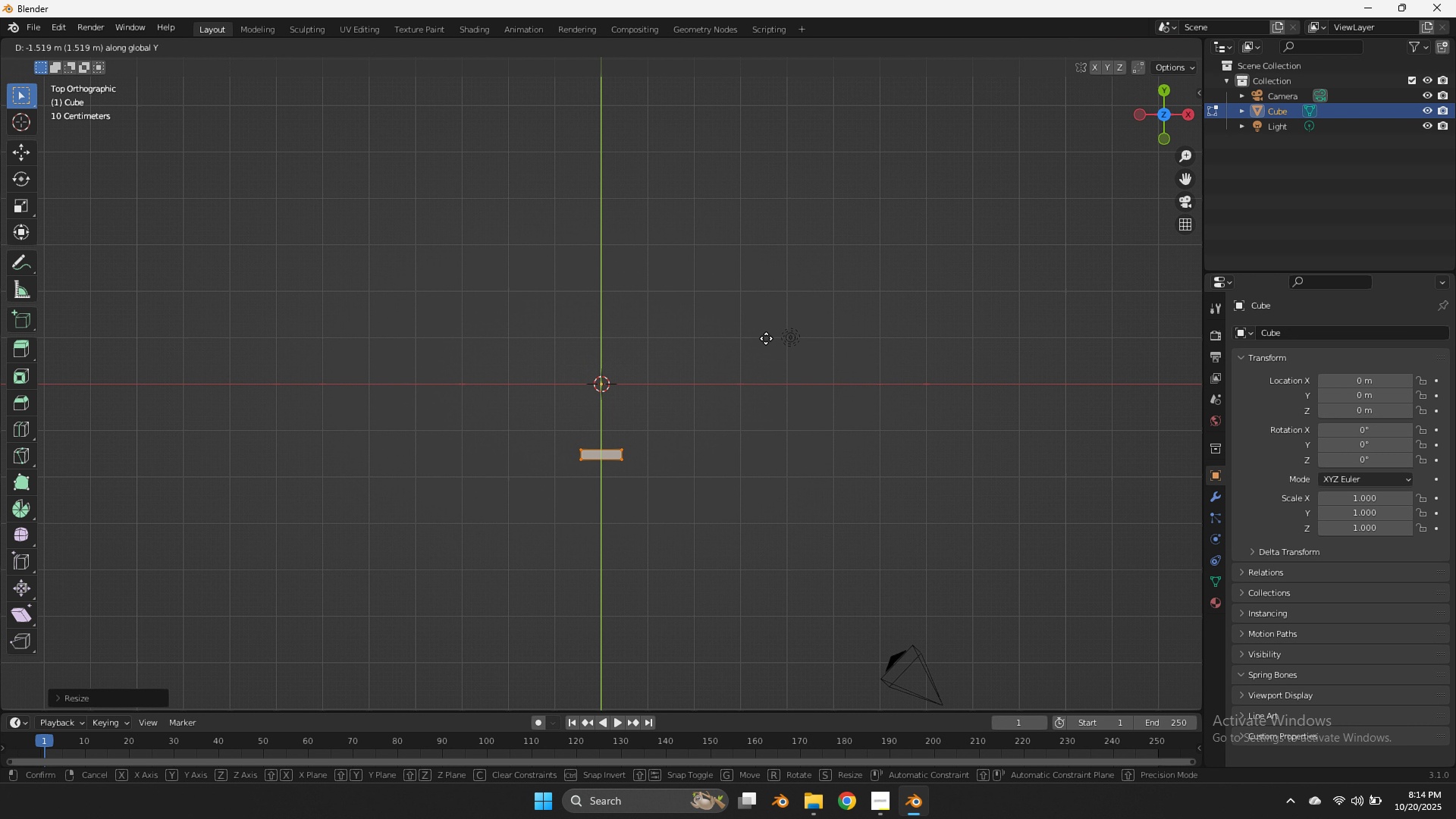 
scroll: coordinate [602, 416], scroll_direction: up, amount: 3.0
 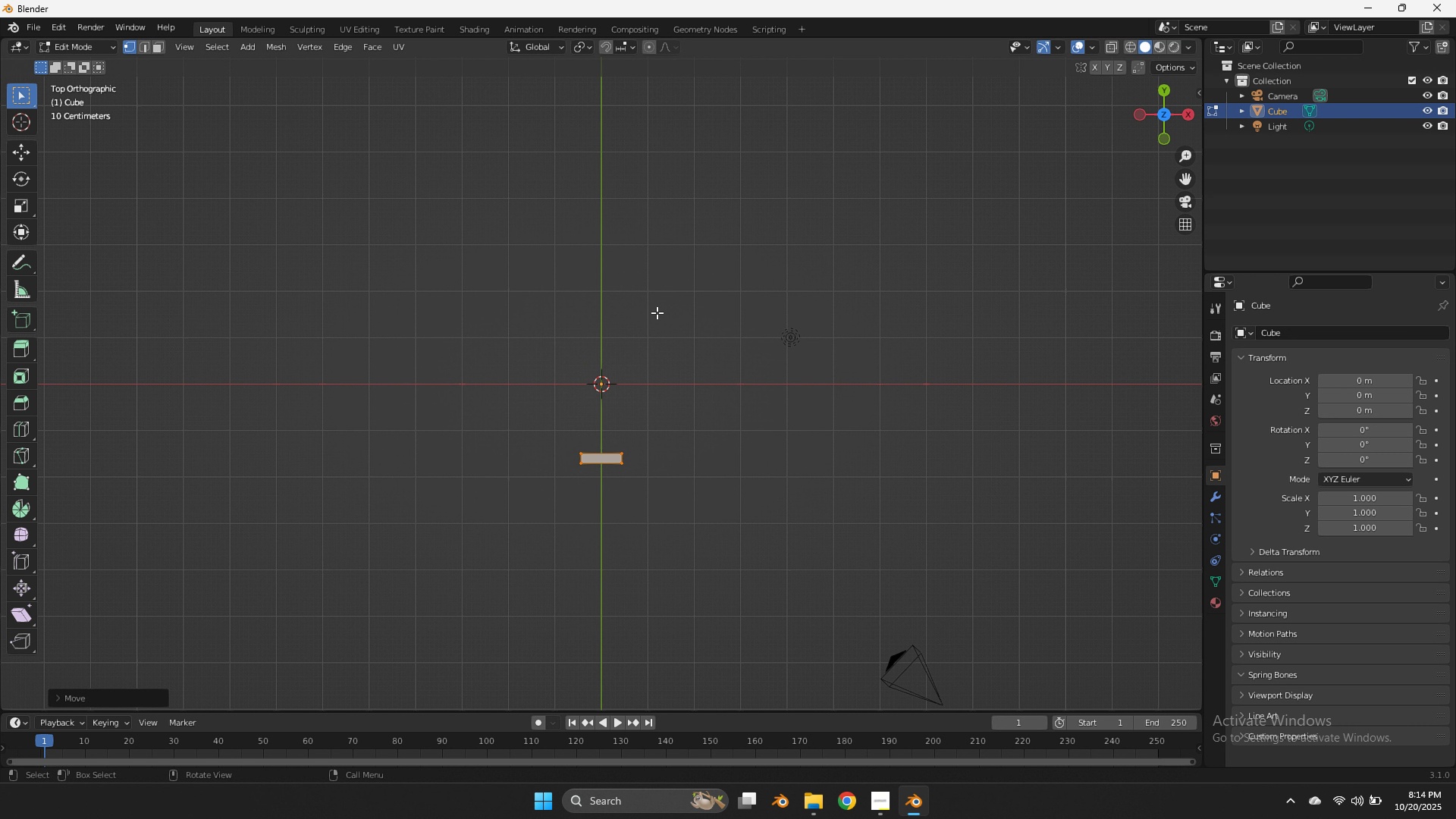 
left_click([657, 312])
 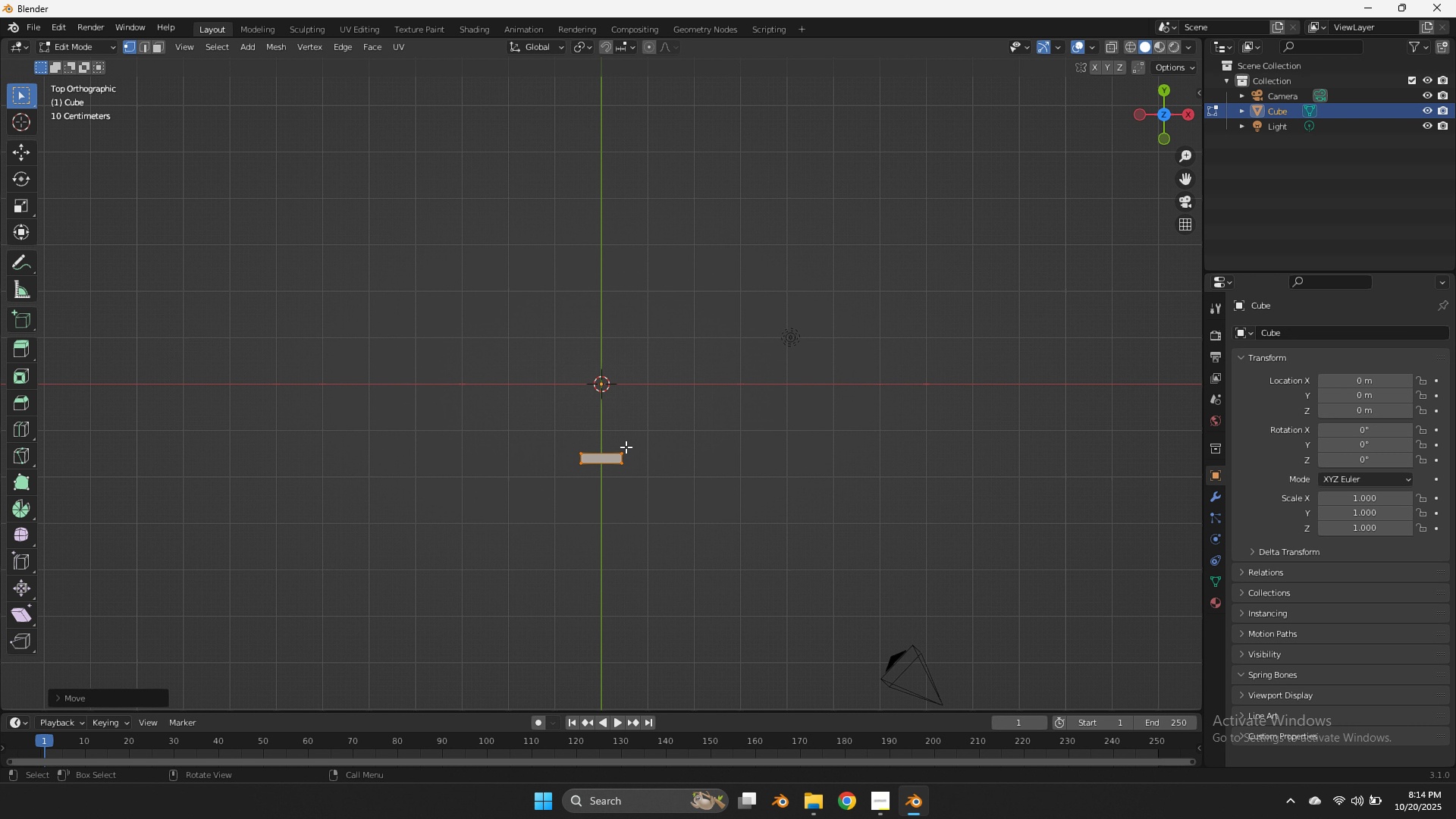 
scroll: coordinate [542, 466], scroll_direction: down, amount: 8.0
 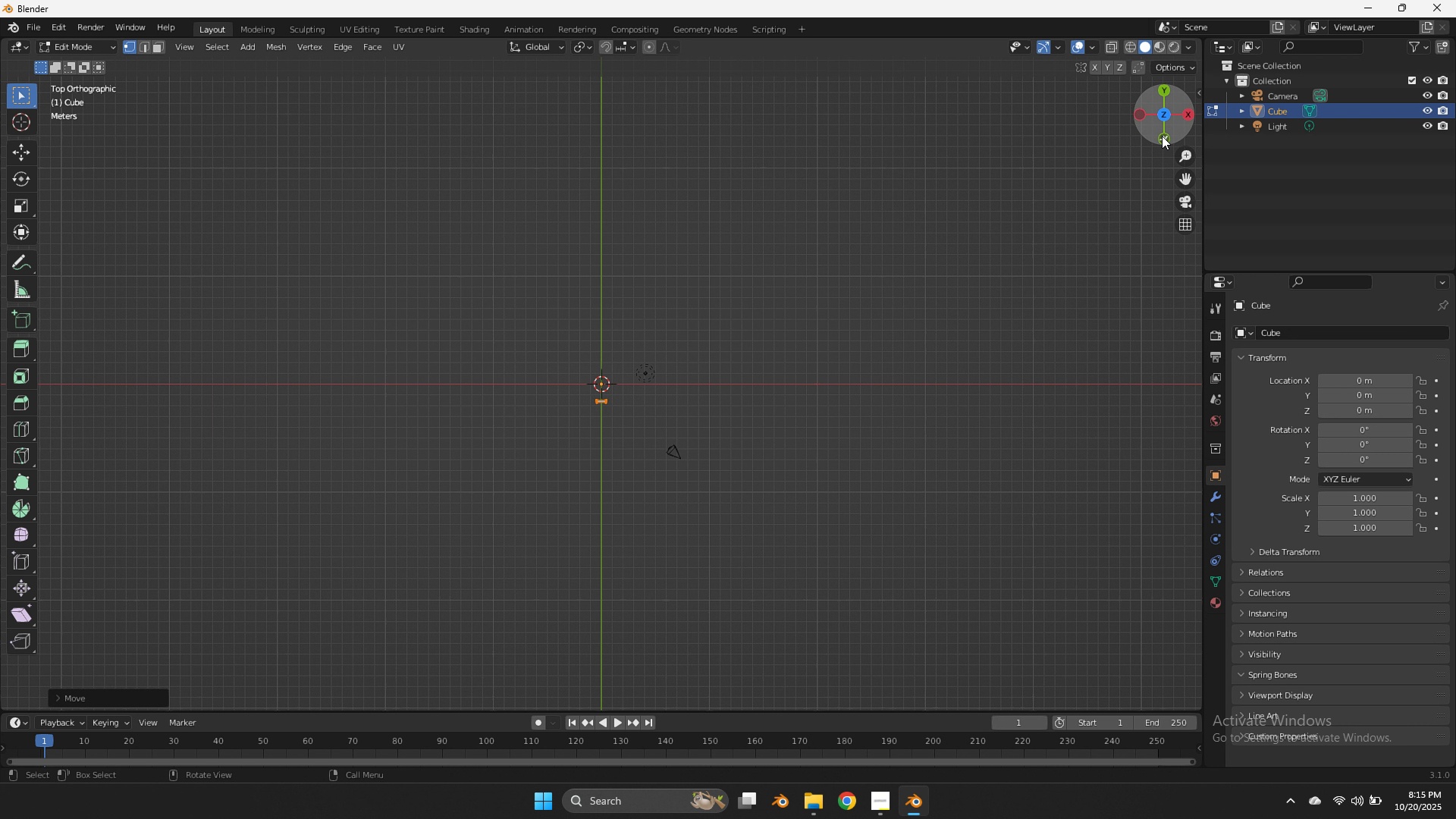 
scroll: coordinate [627, 406], scroll_direction: up, amount: 14.0
 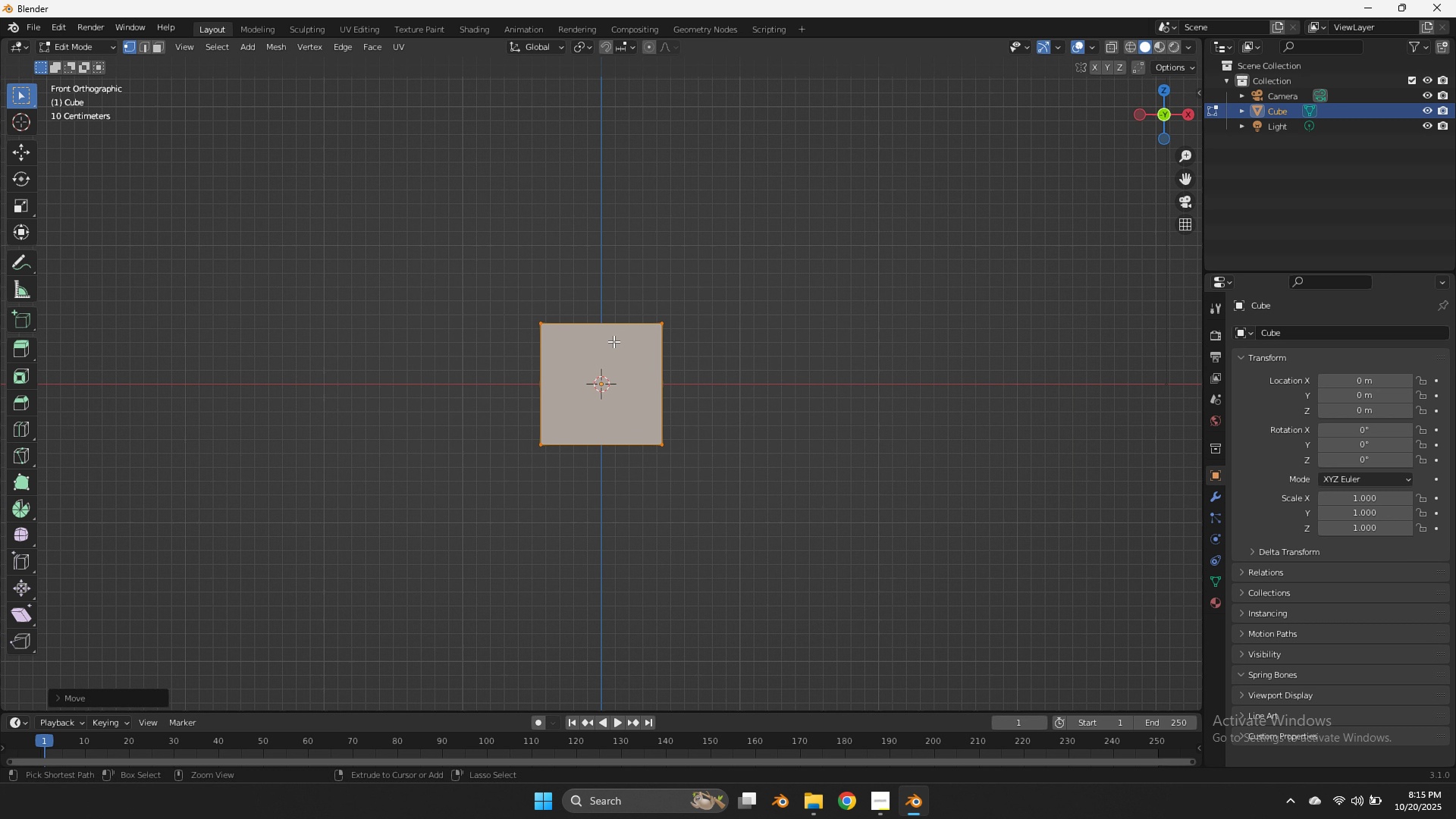 
left_click([1163, 136])
 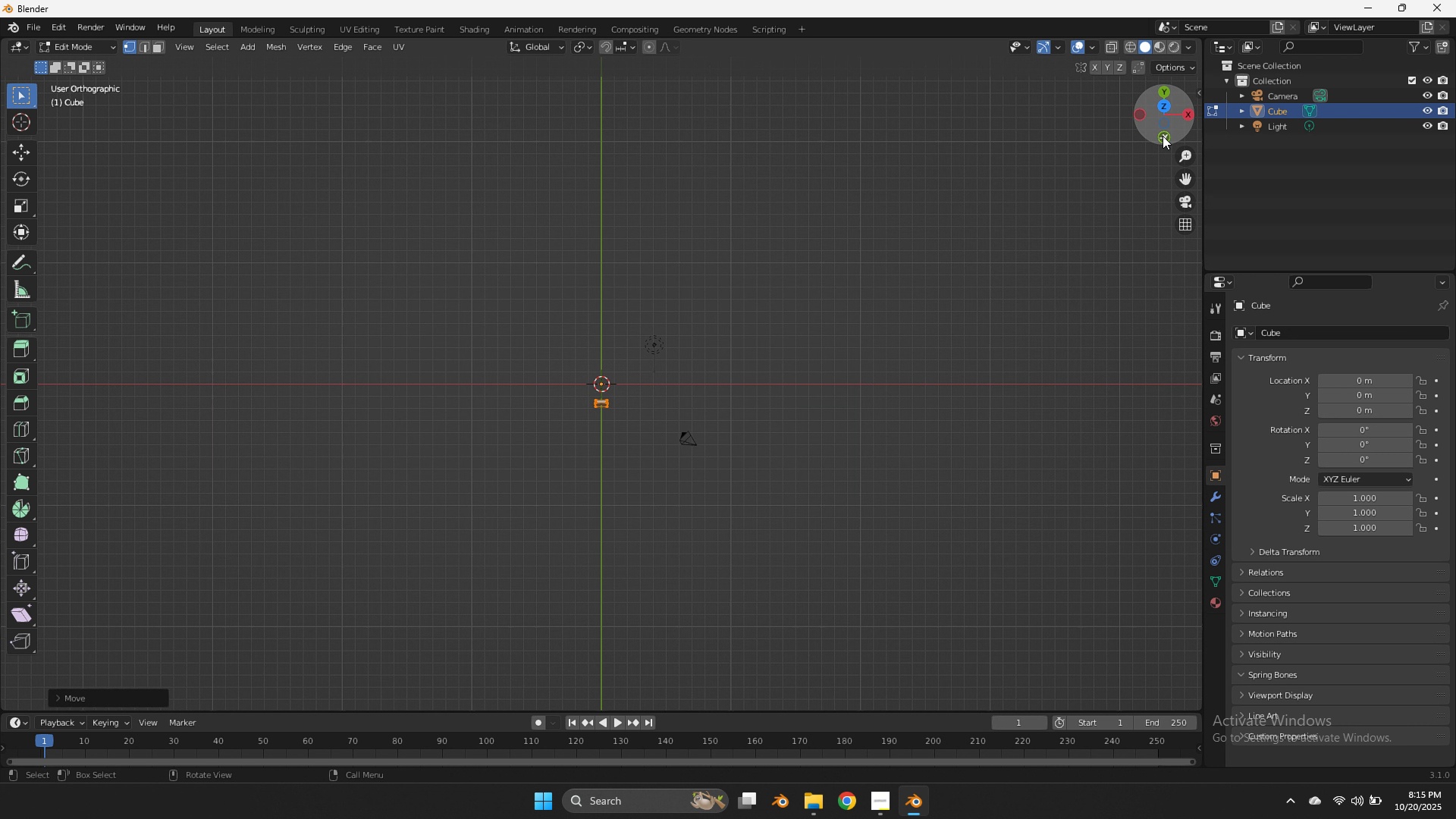 
key(Control+R)
 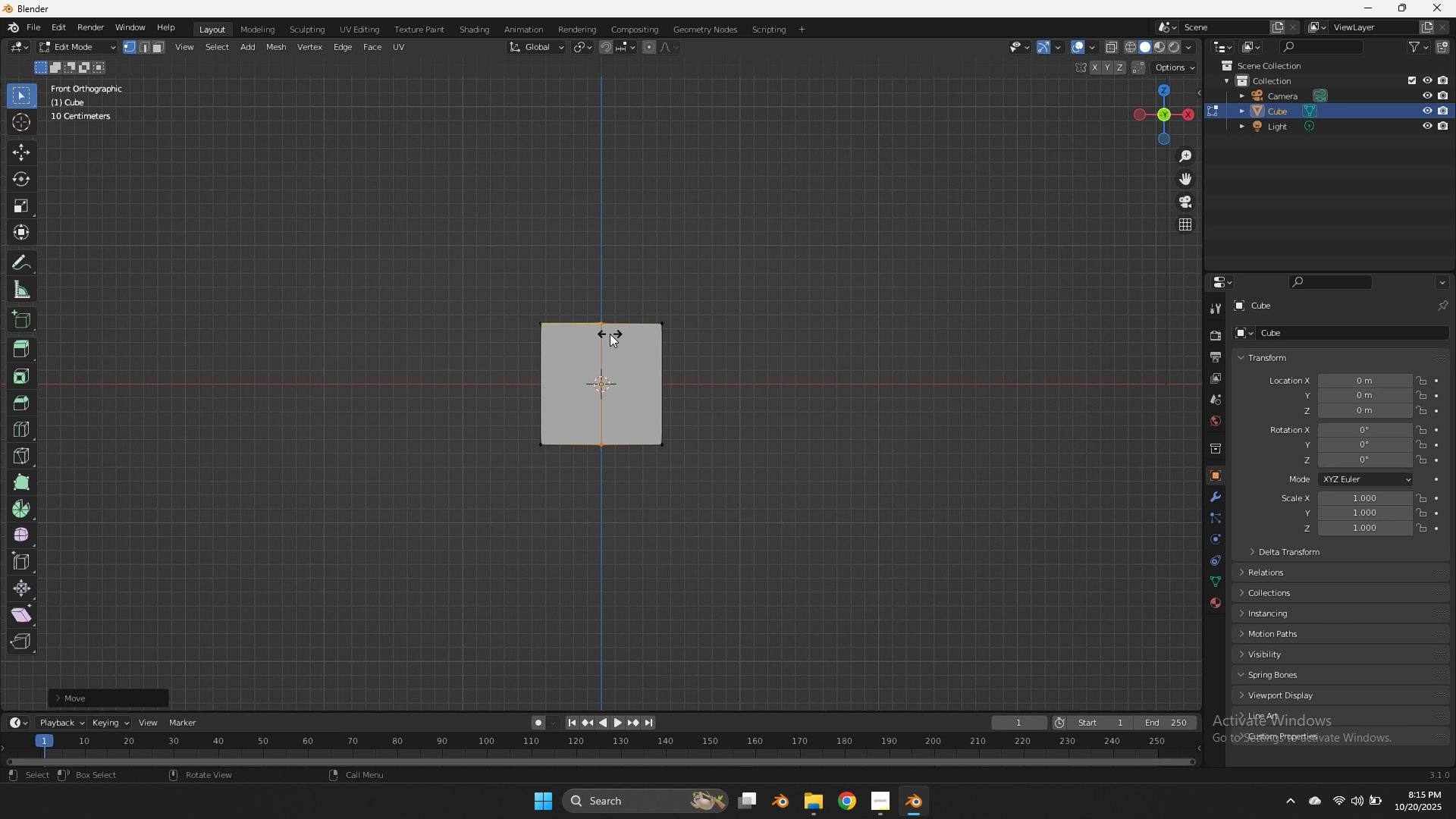 
left_click([610, 334])
 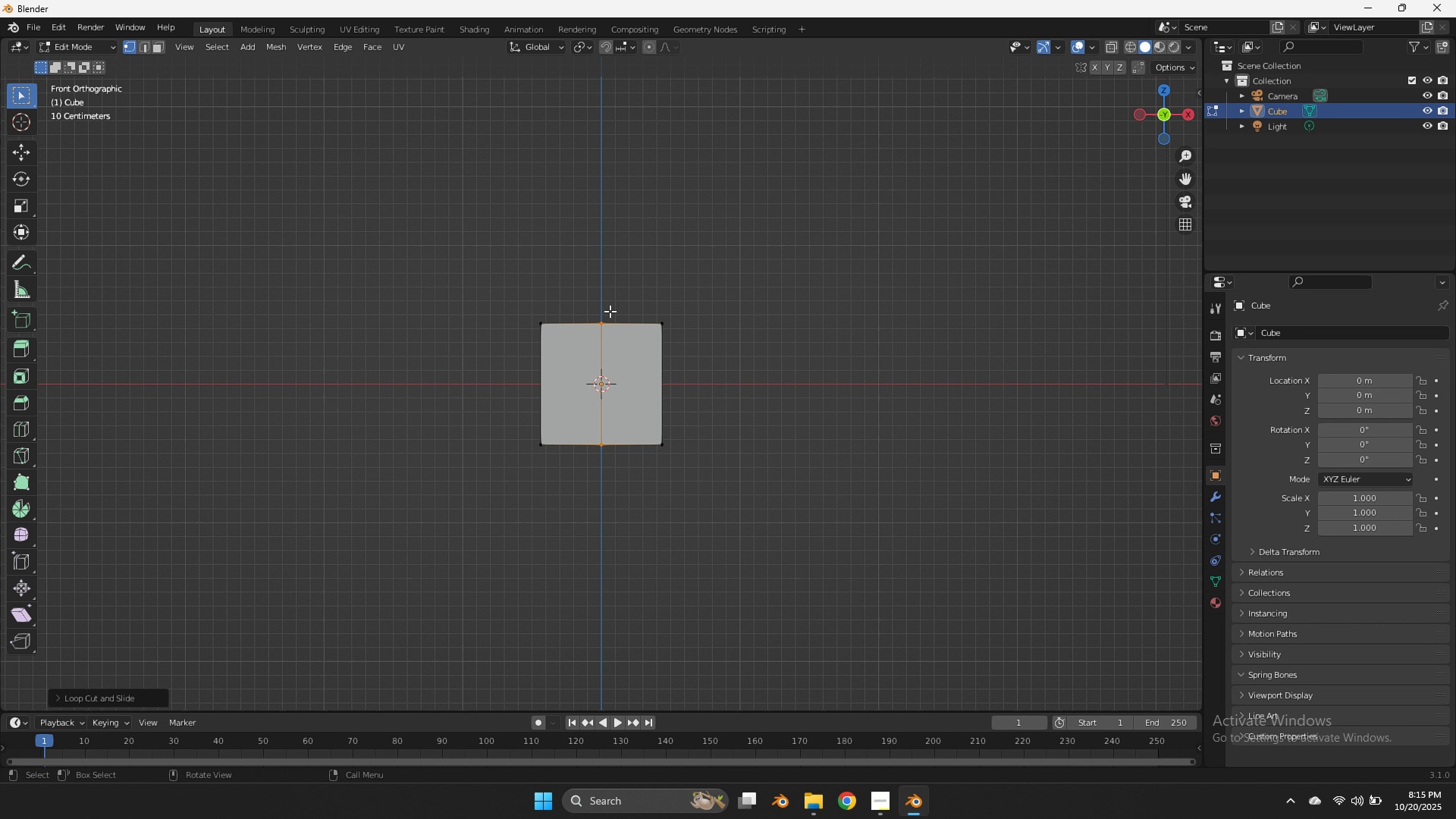 
type(zx)
 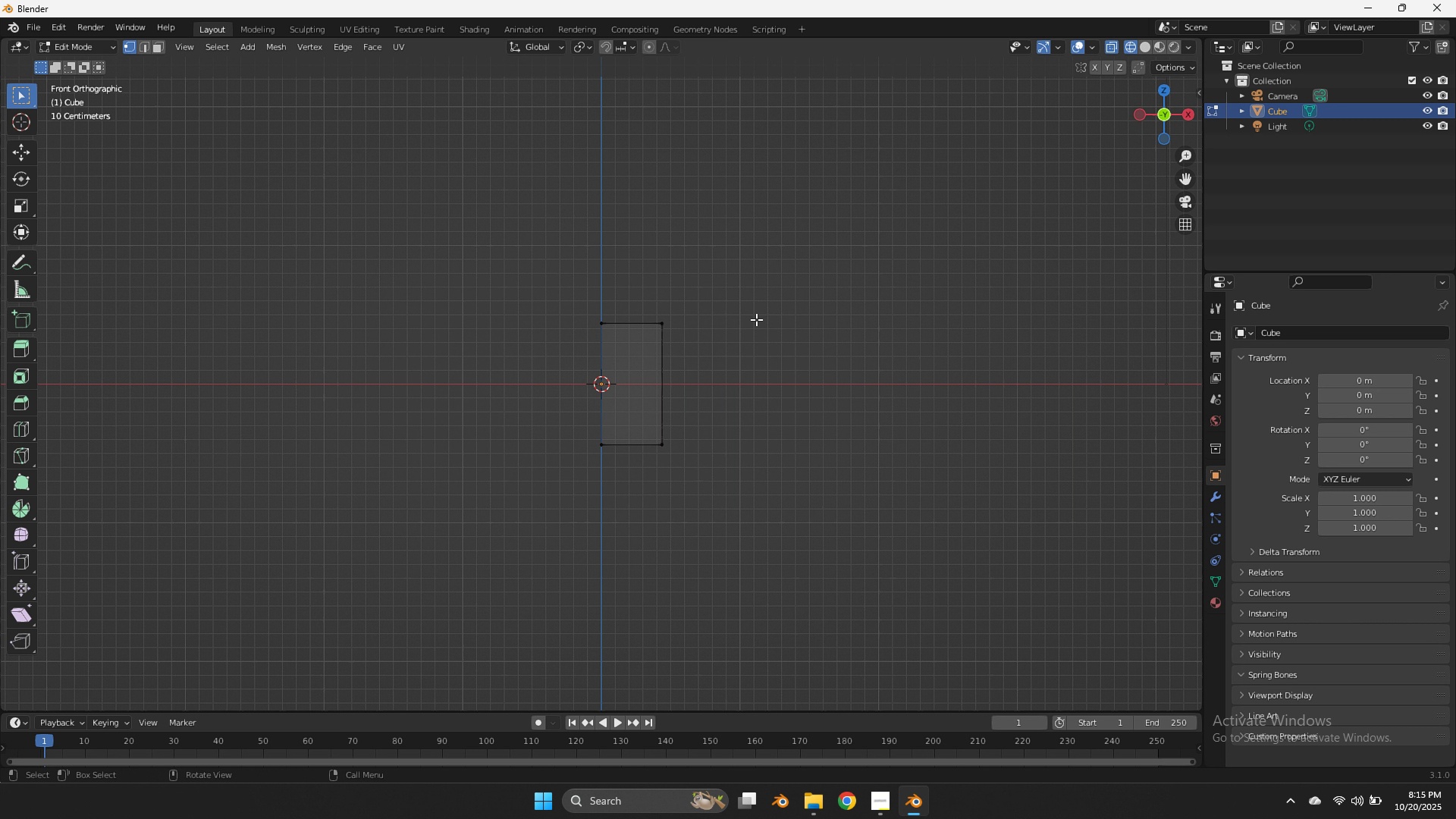 
left_click_drag(start_coordinate=[586, 271], to_coordinate=[489, 531])
 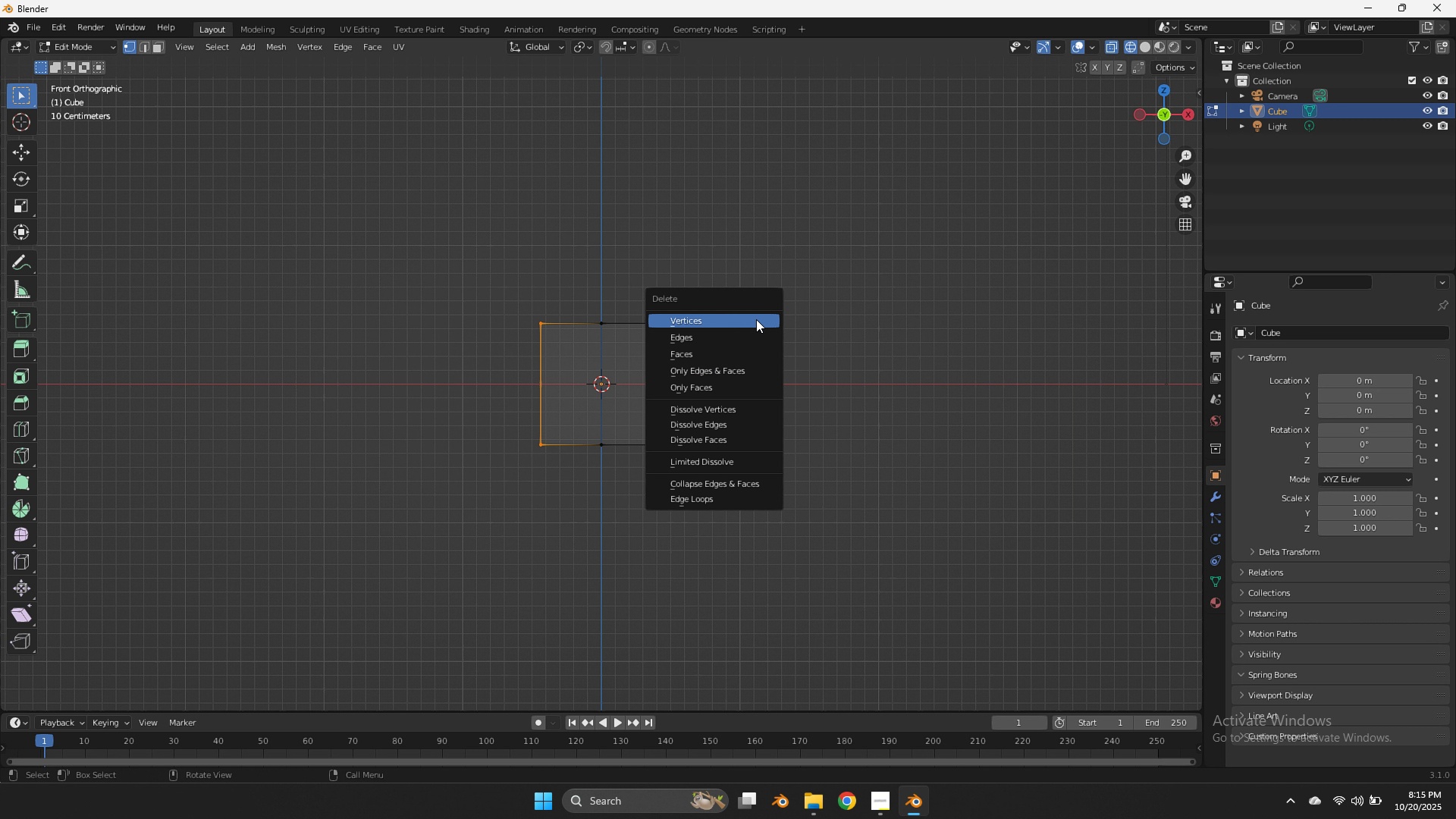 
left_click([756, 319])
 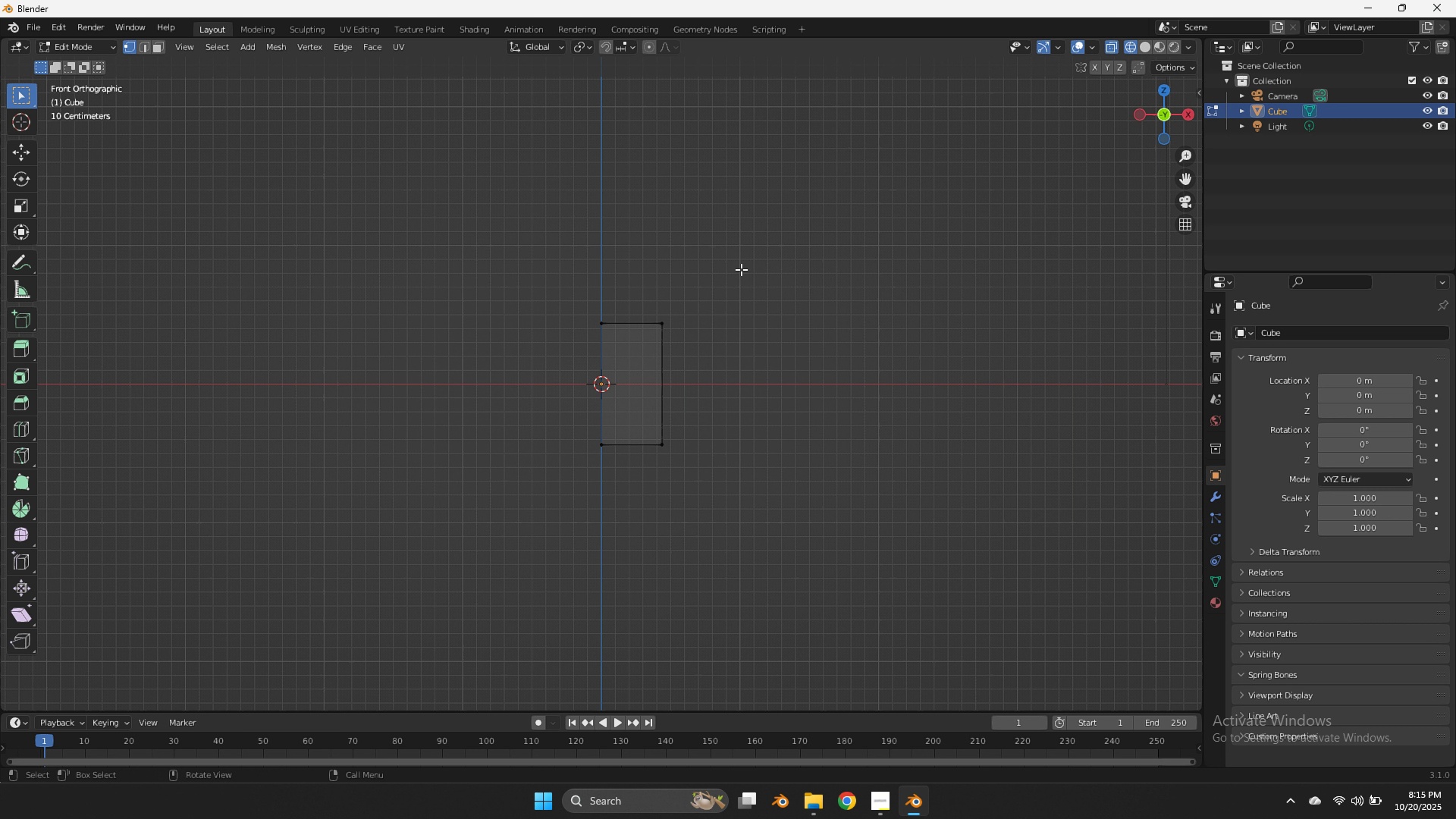 
left_click_drag(start_coordinate=[742, 268], to_coordinate=[562, 353])
 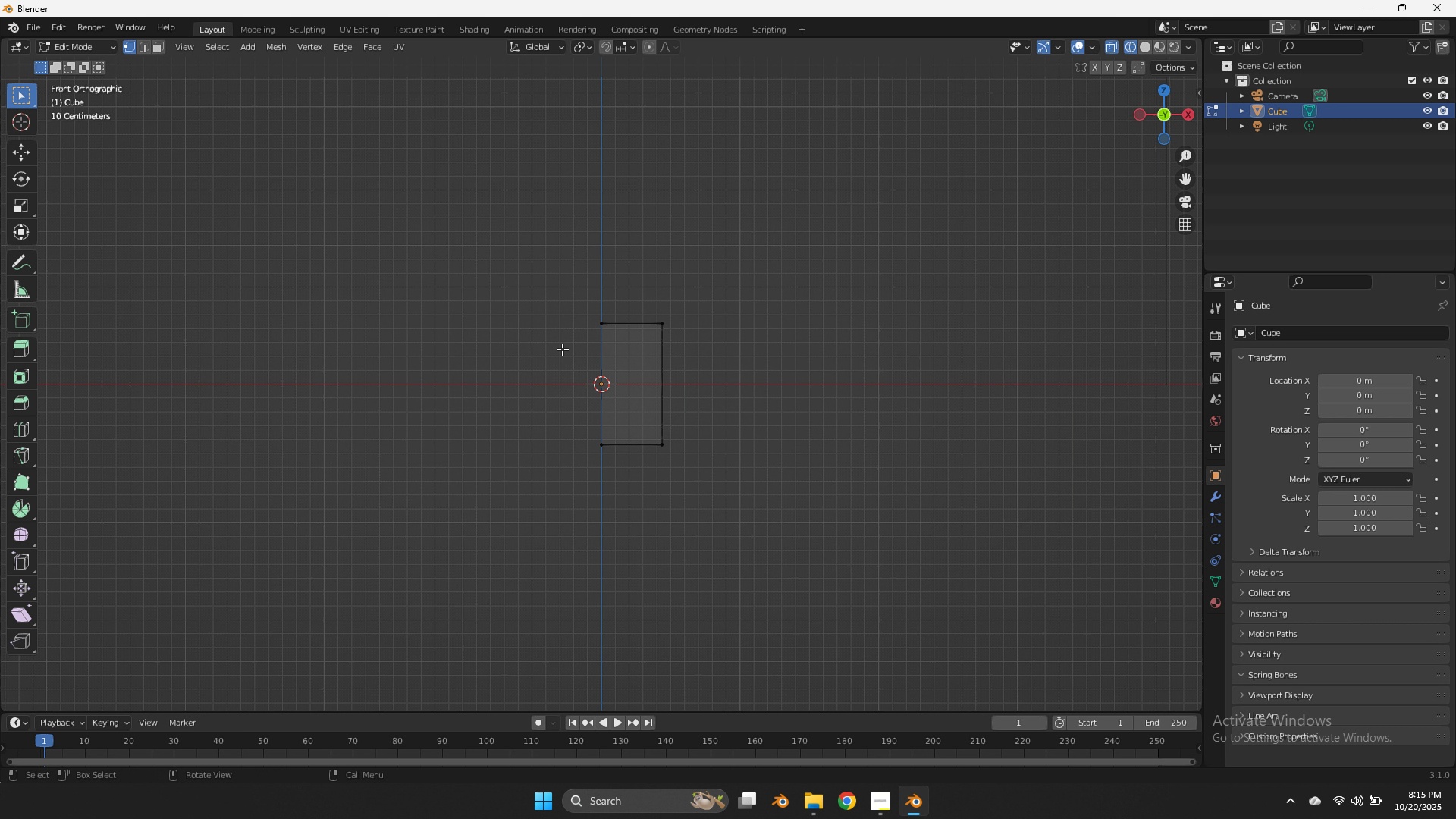 
double_click([562, 353])
 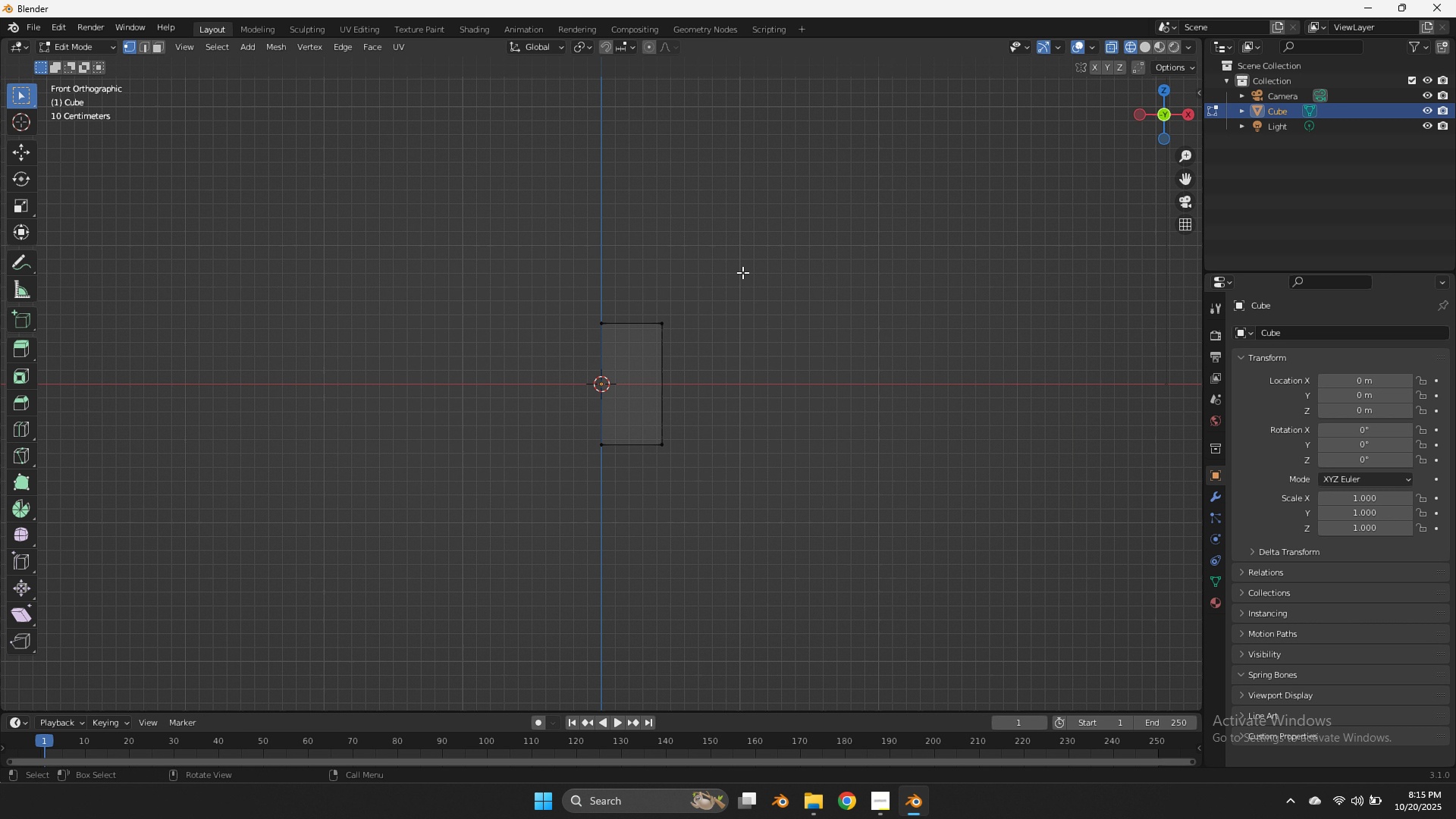 
left_click_drag(start_coordinate=[752, 259], to_coordinate=[597, 378])
 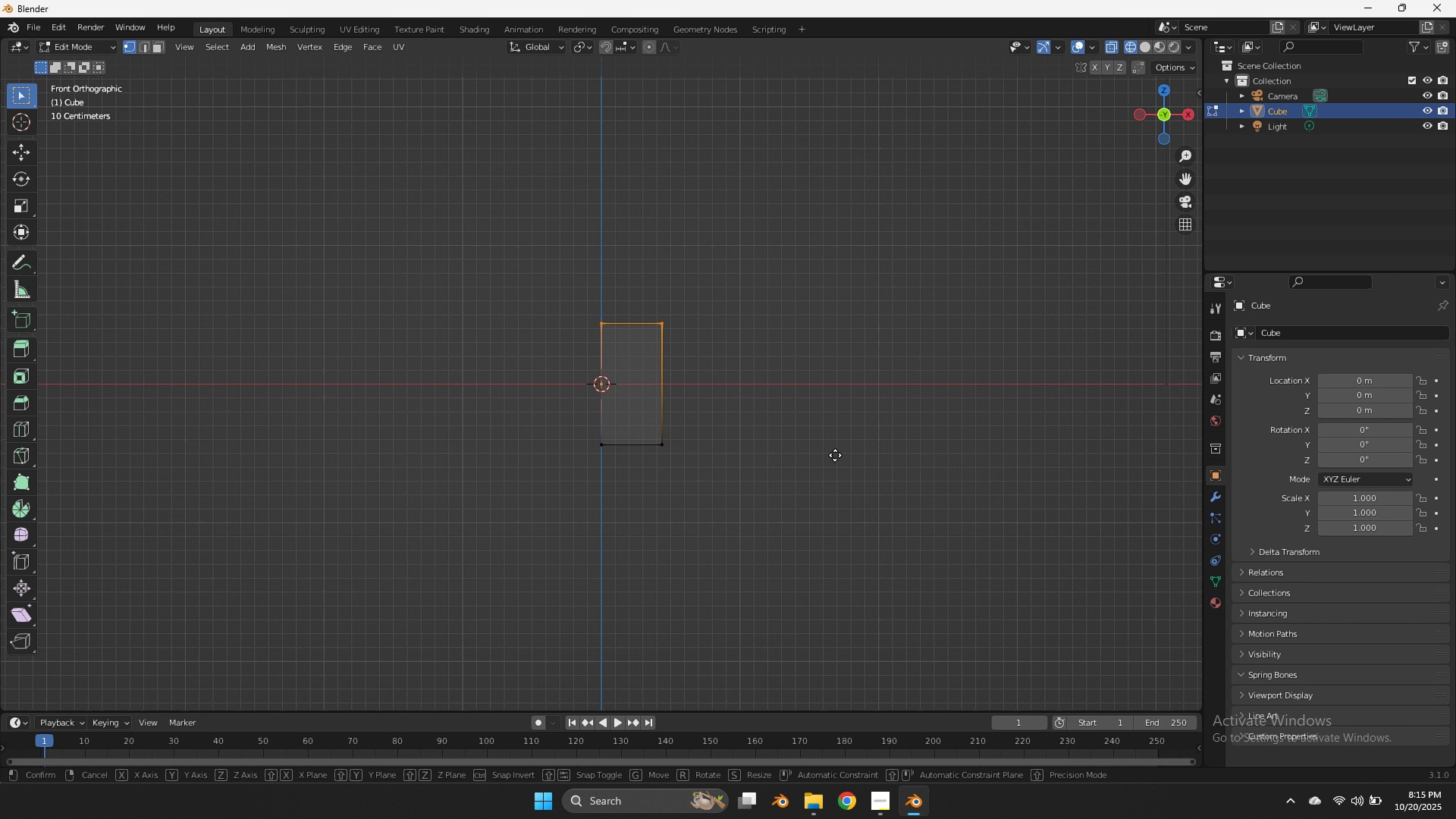 
type(gz)
 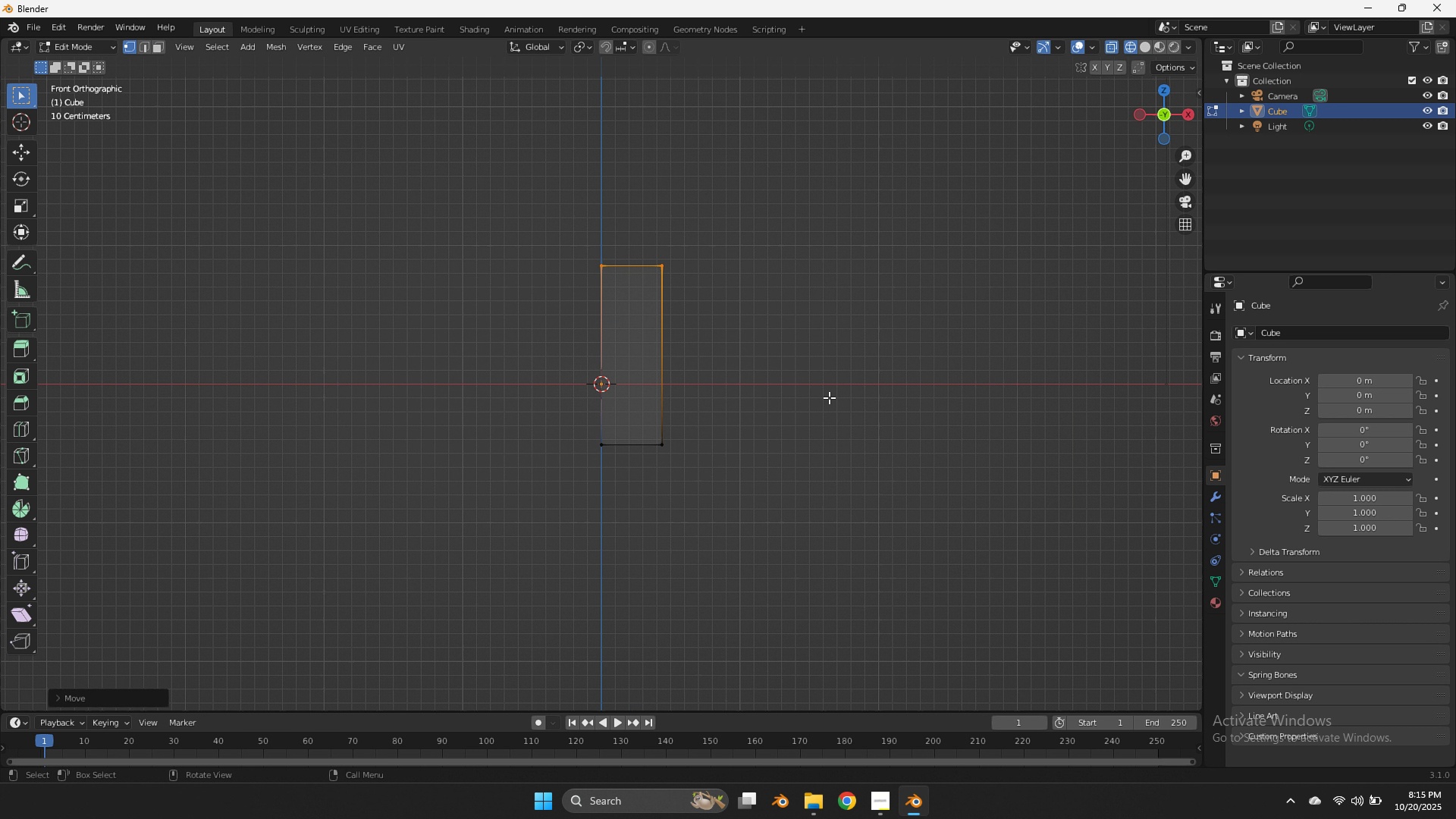 
left_click([829, 397])
 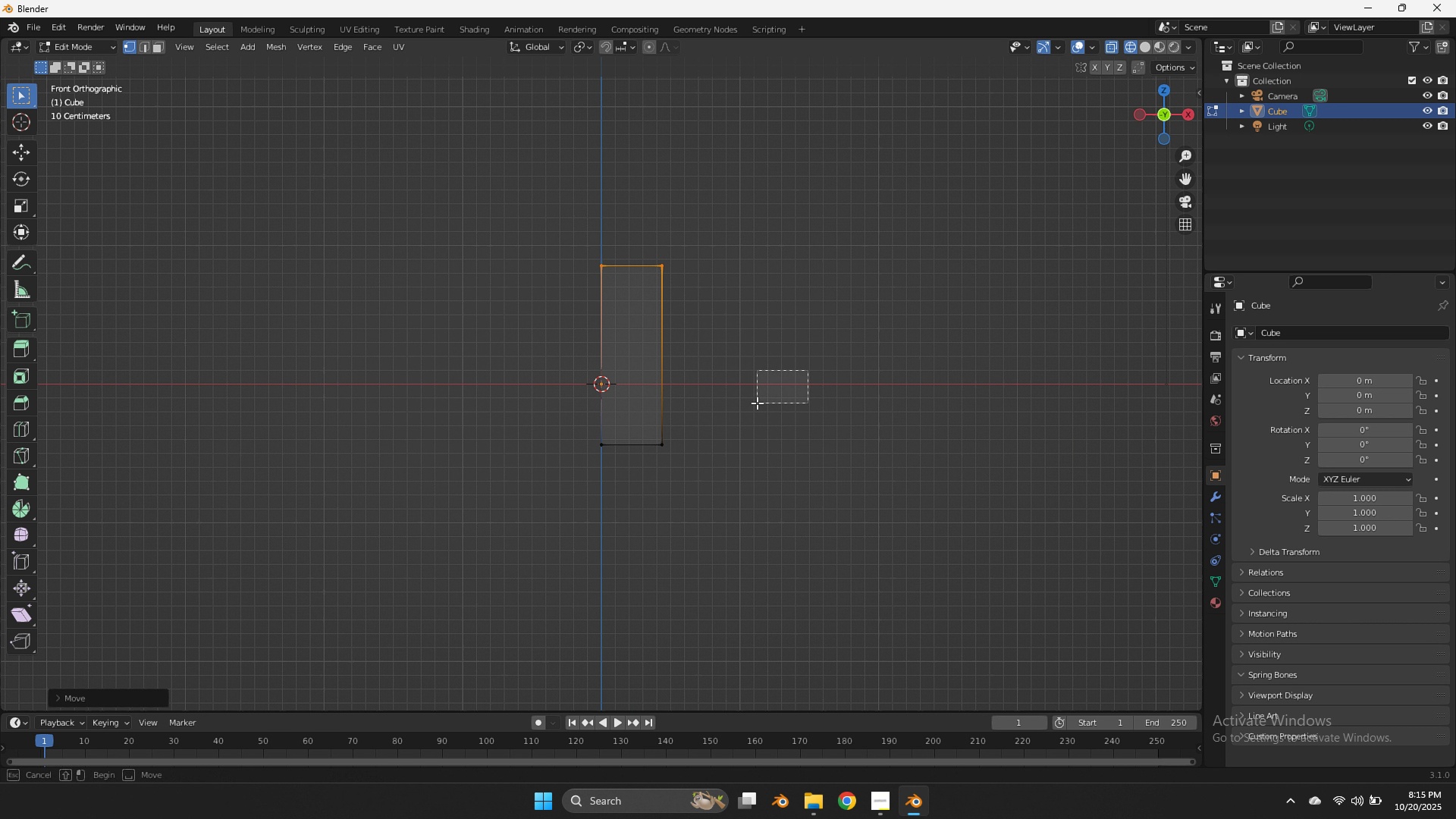 
left_click_drag(start_coordinate=[808, 370], to_coordinate=[512, 529])
 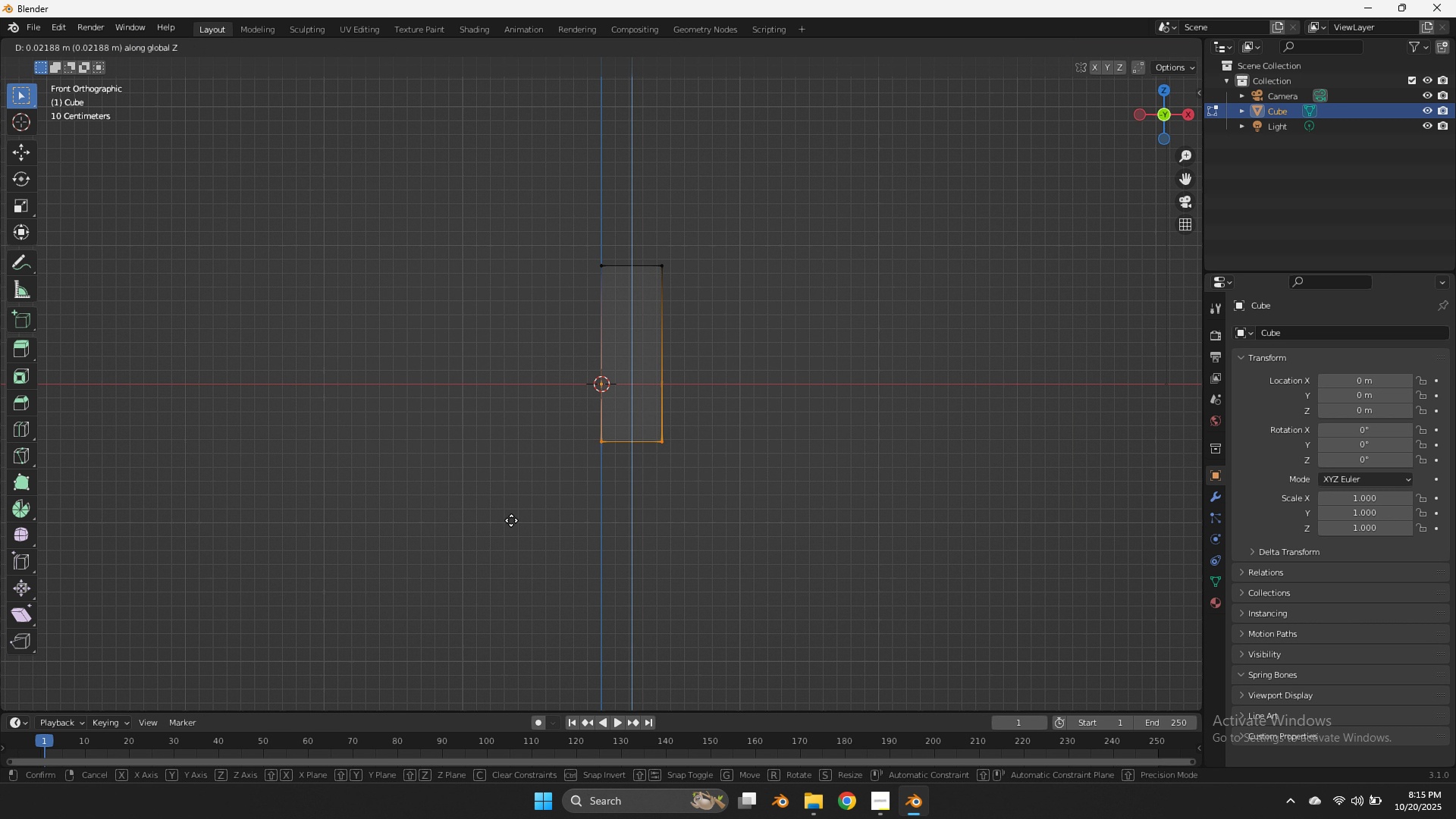 
type(gz)
 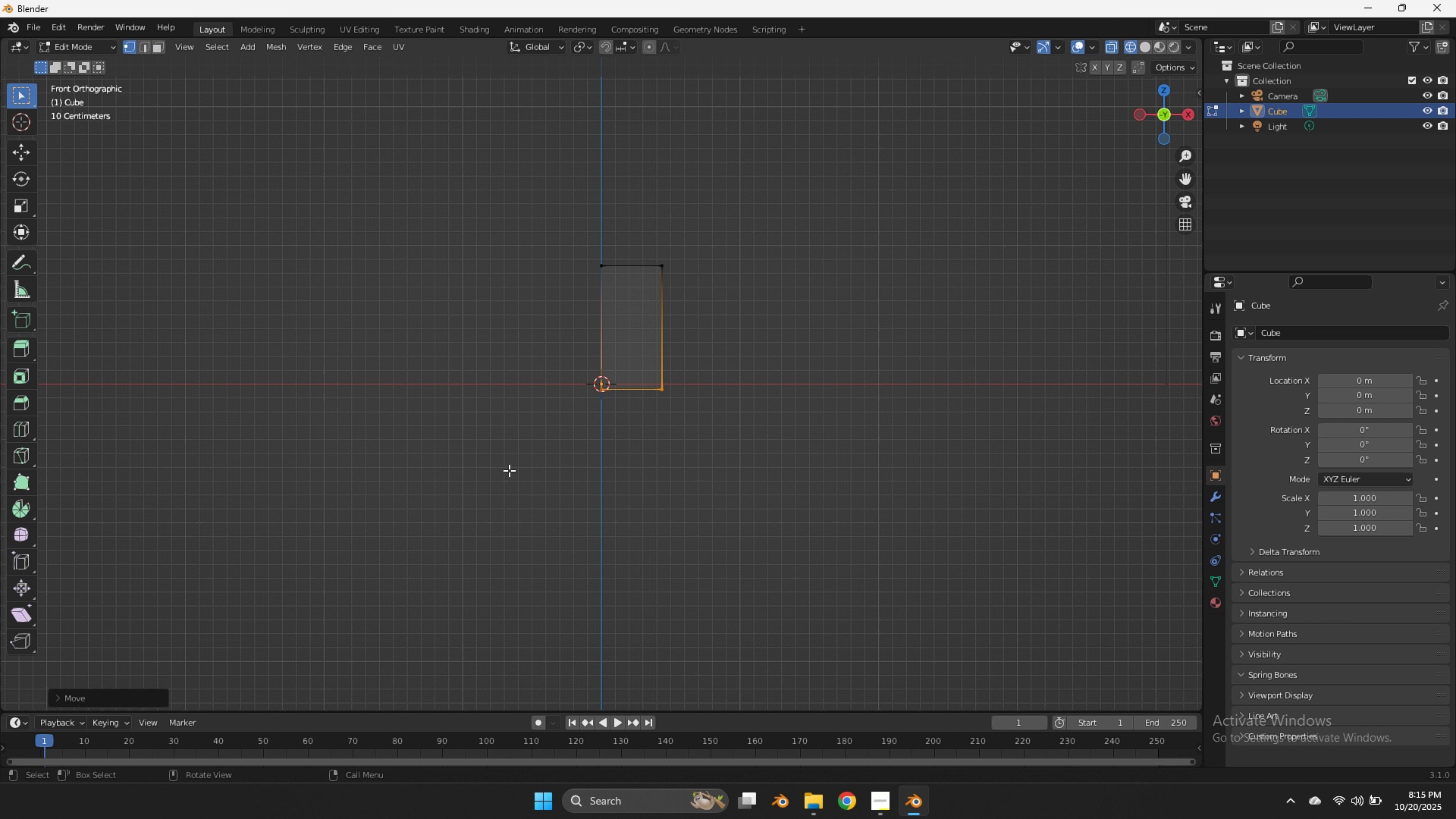 
left_click([509, 470])
 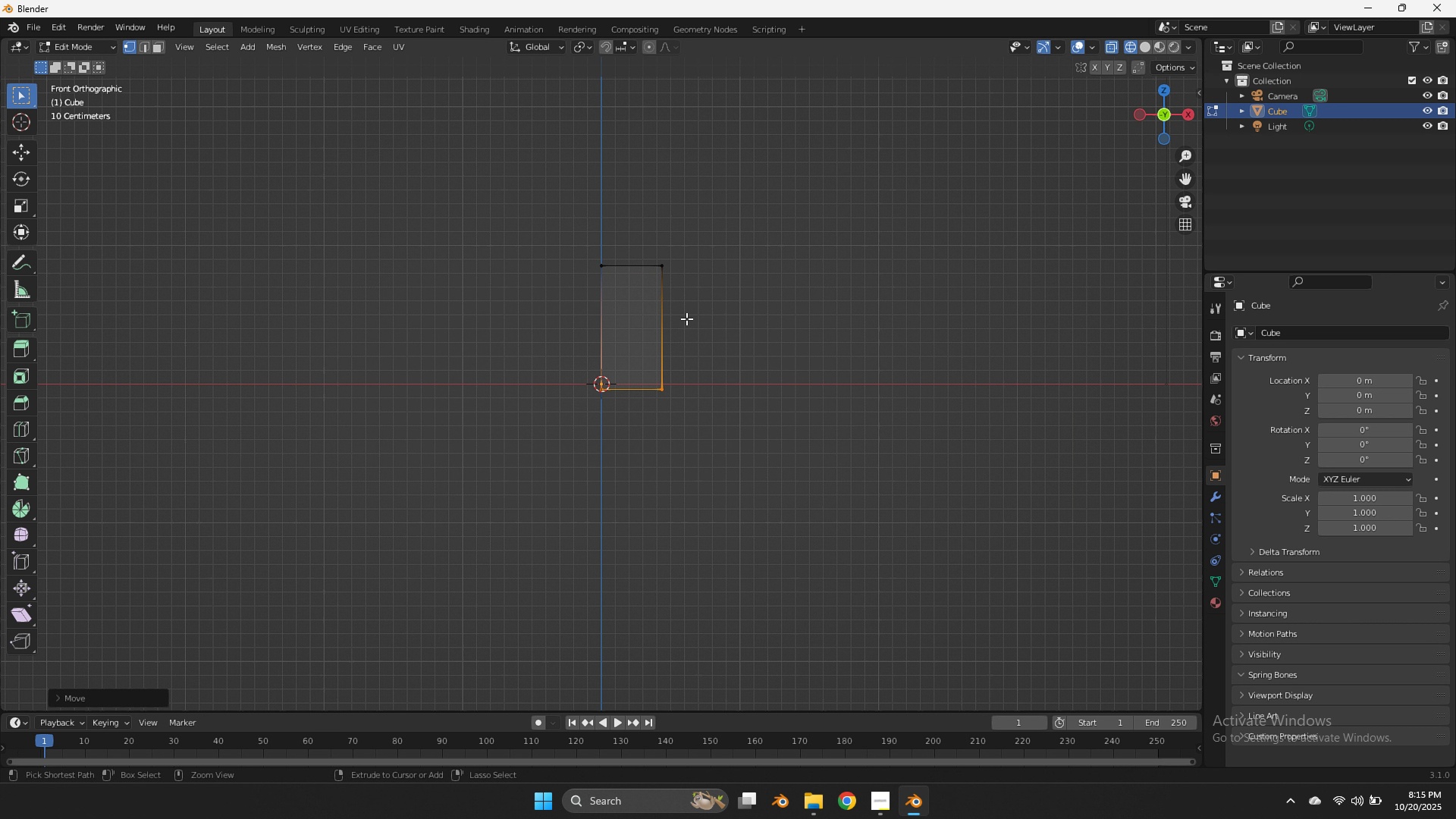 
key(Control+R)
 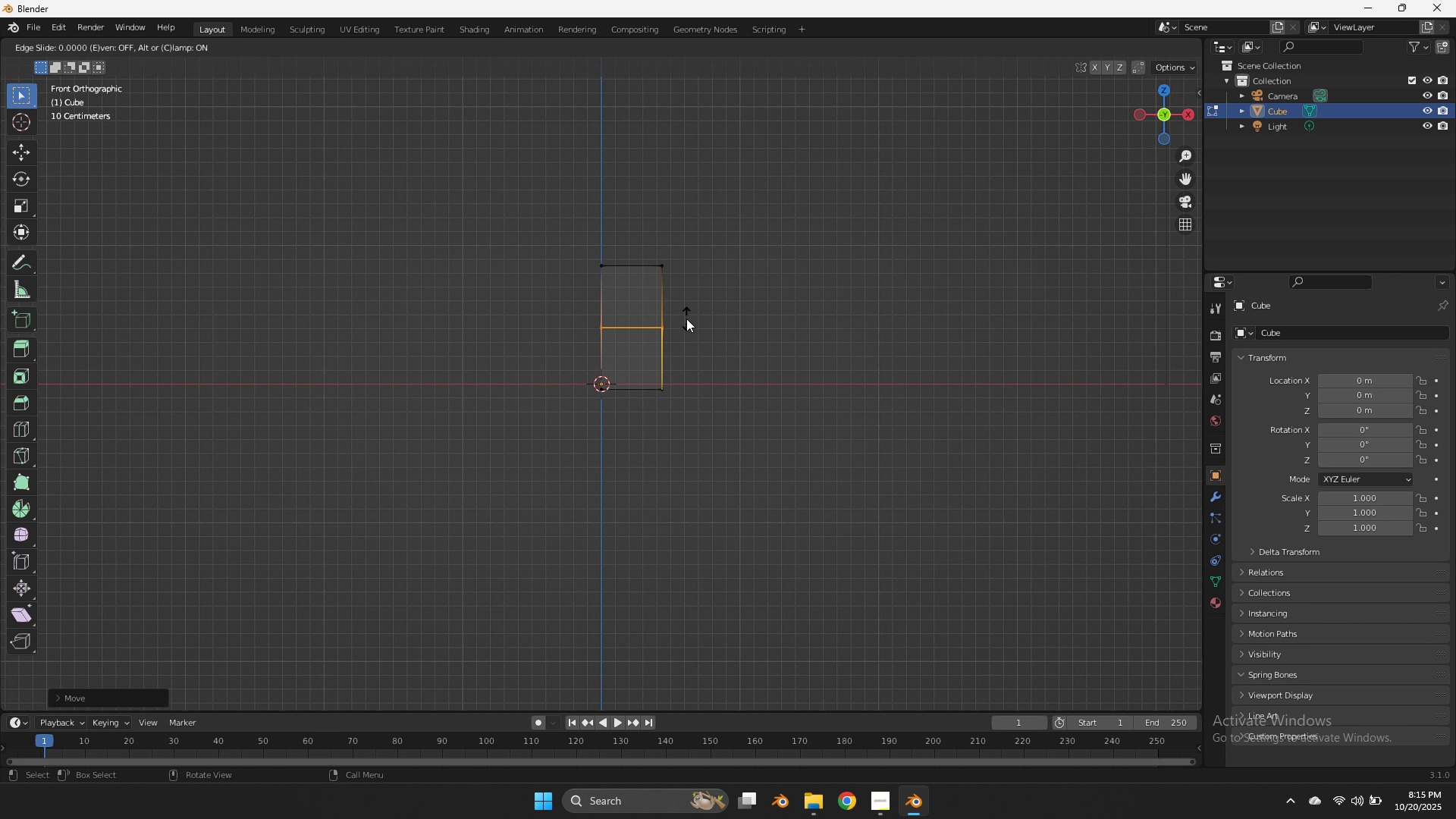 
left_click([686, 318])
 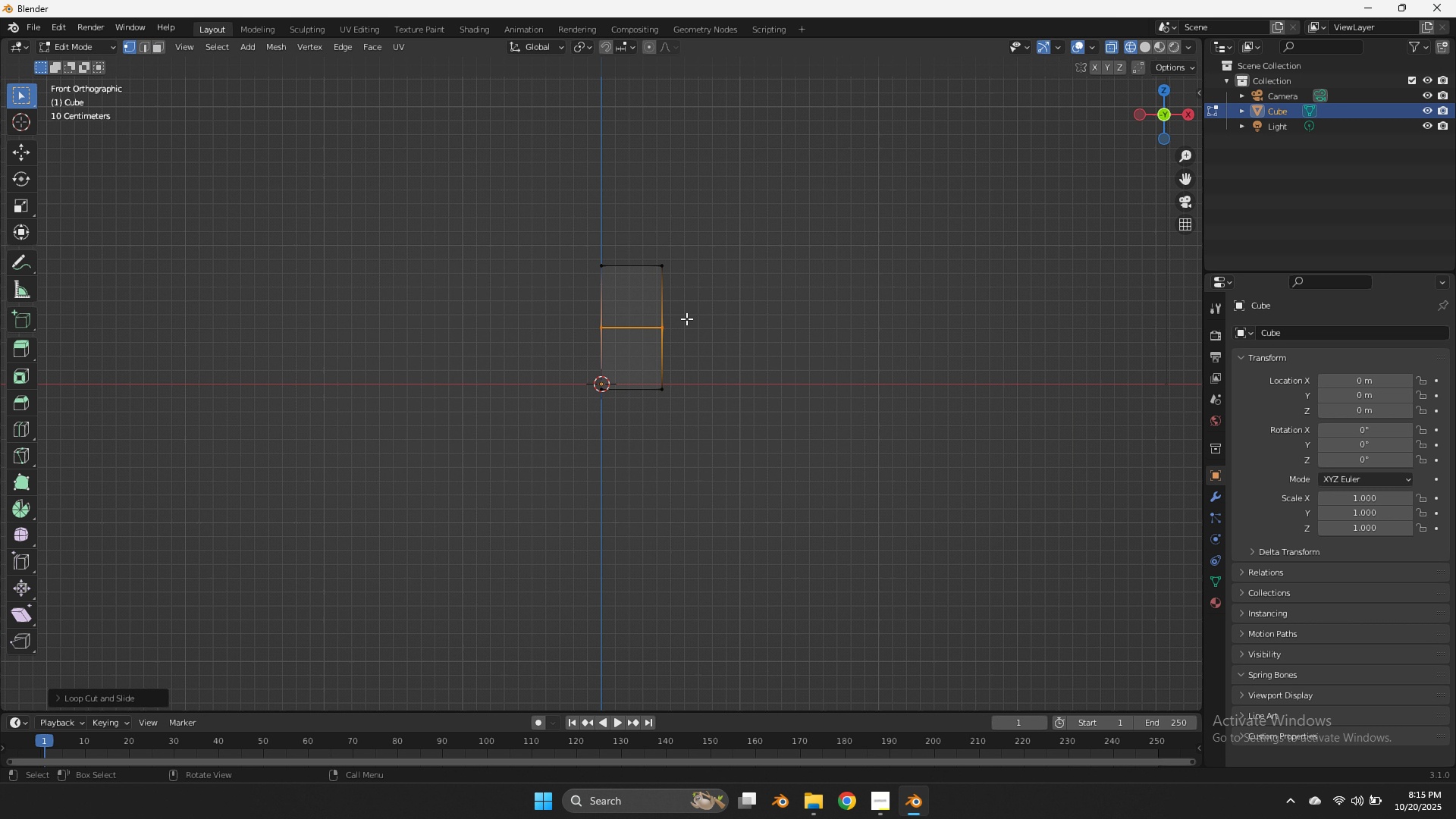 
right_click([686, 318])
 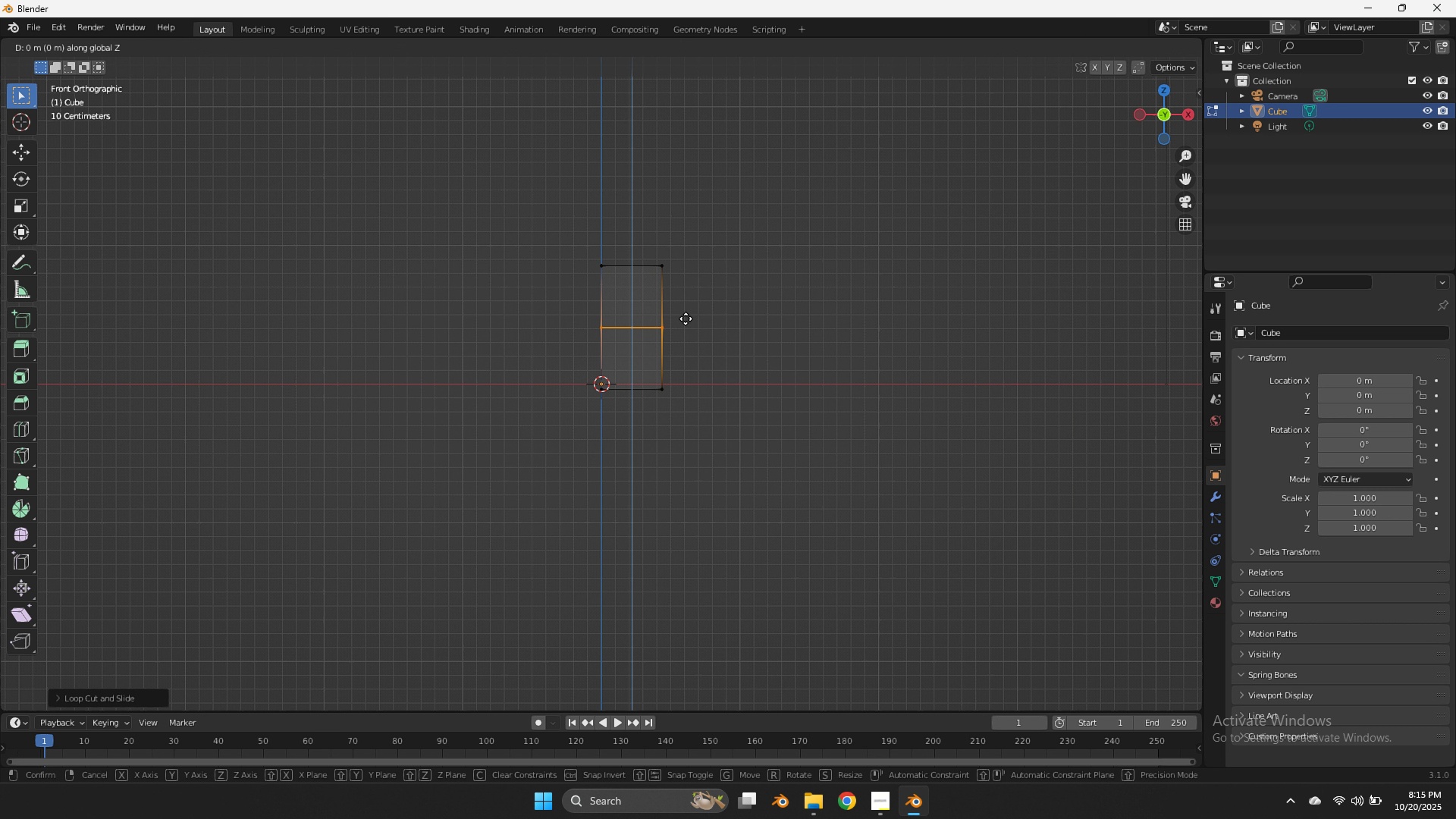 
type(gz)
 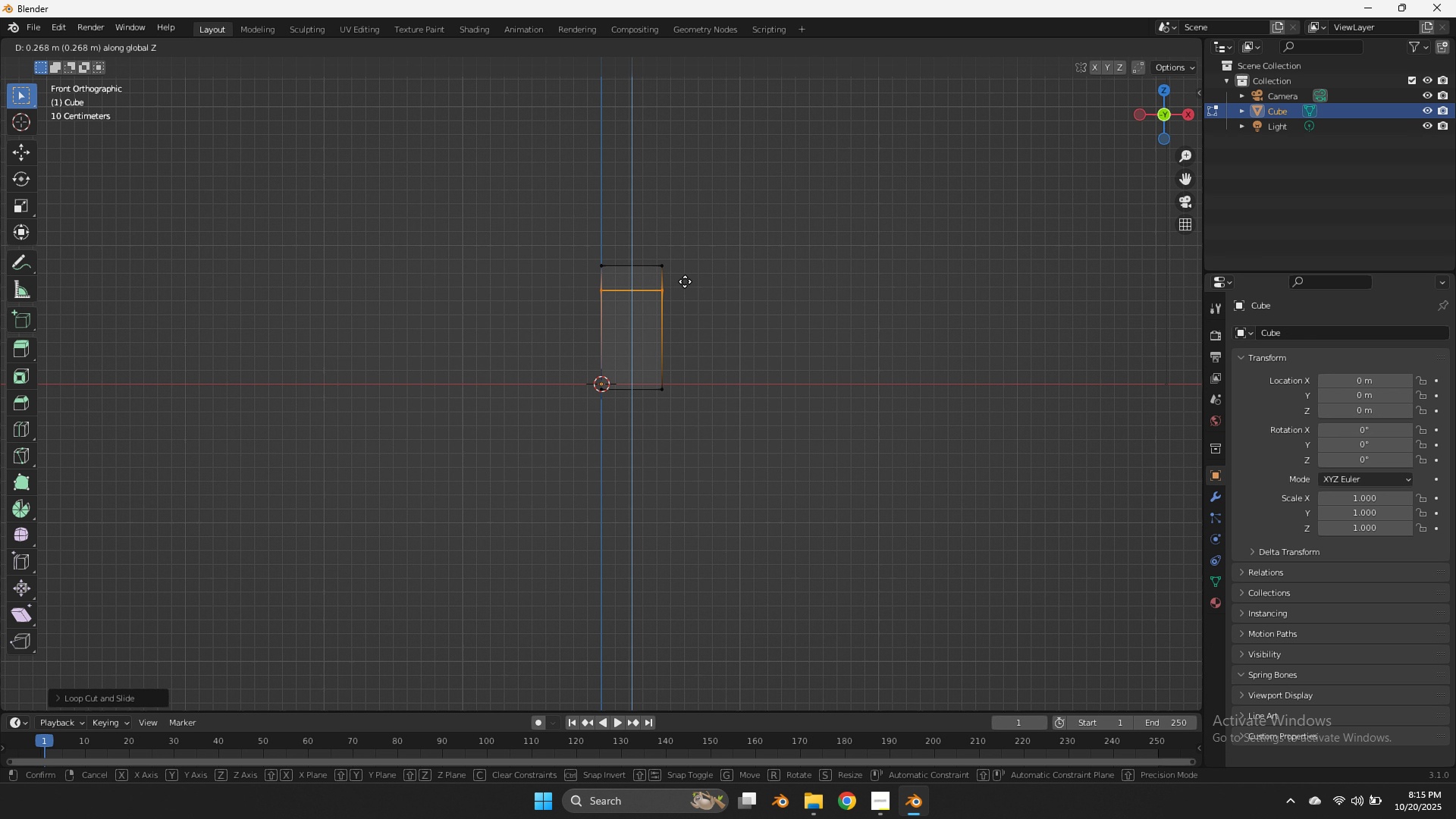 
left_click([685, 281])
 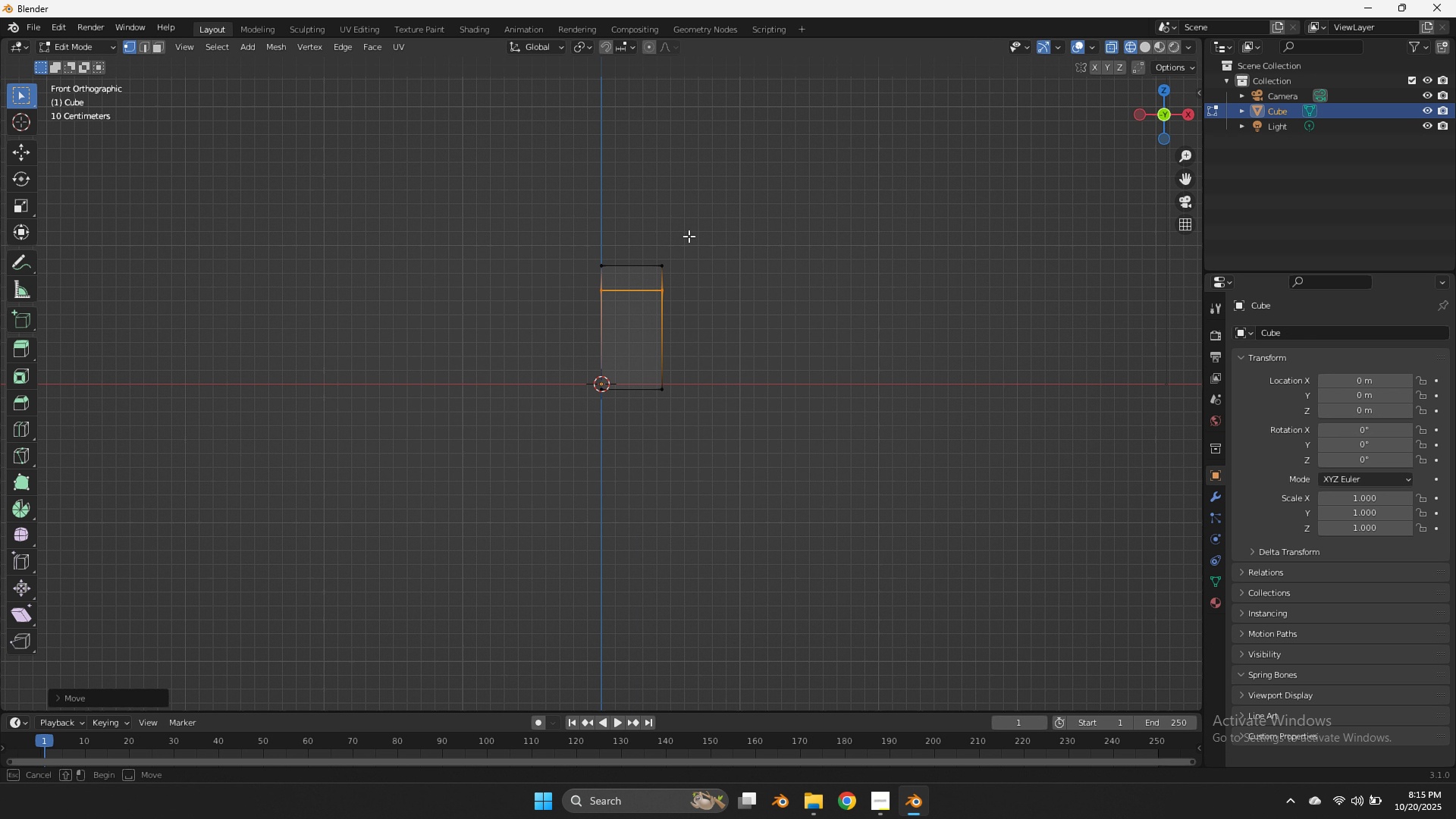 
left_click_drag(start_coordinate=[692, 236], to_coordinate=[565, 280])
 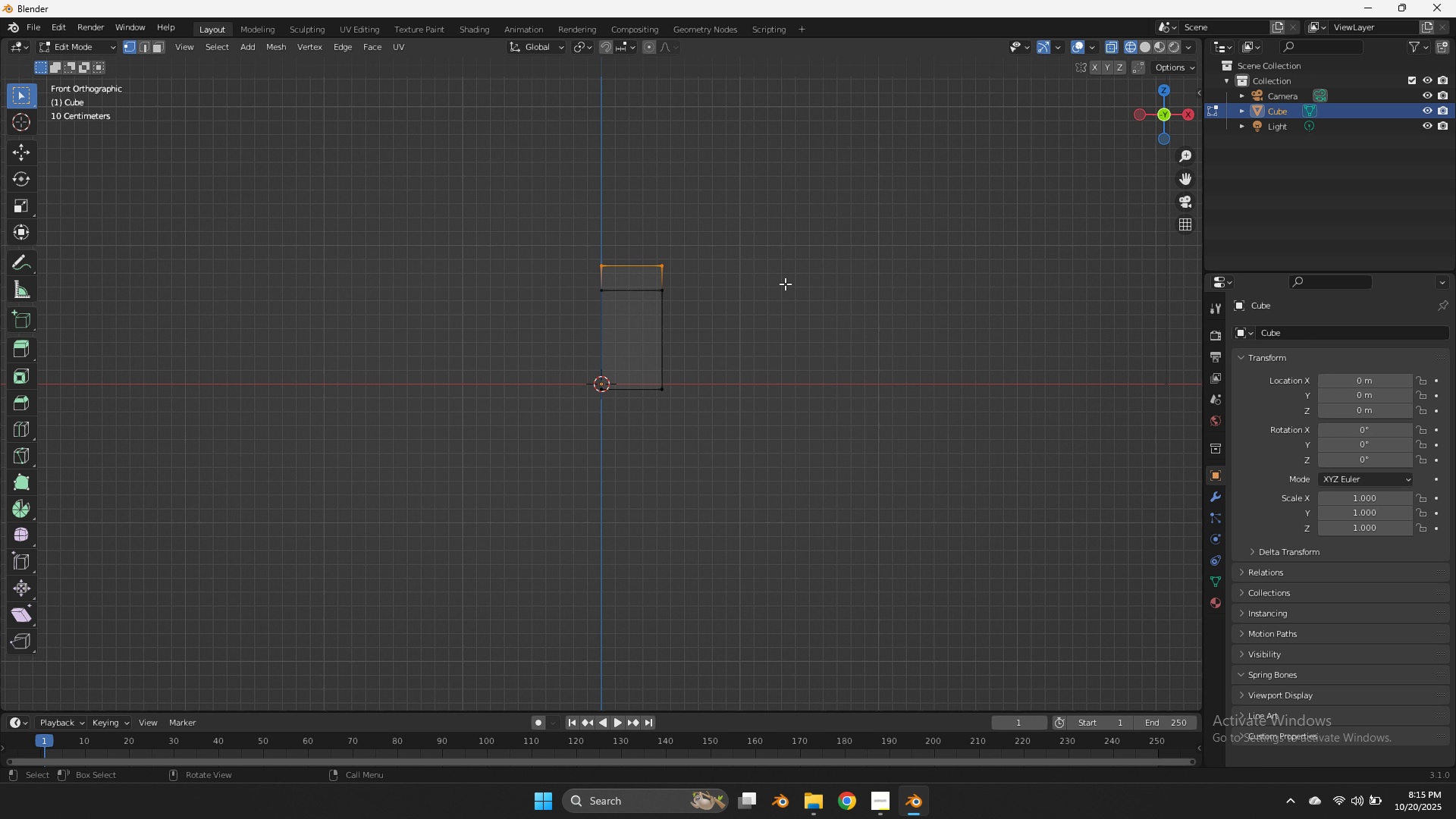 
key(G)
 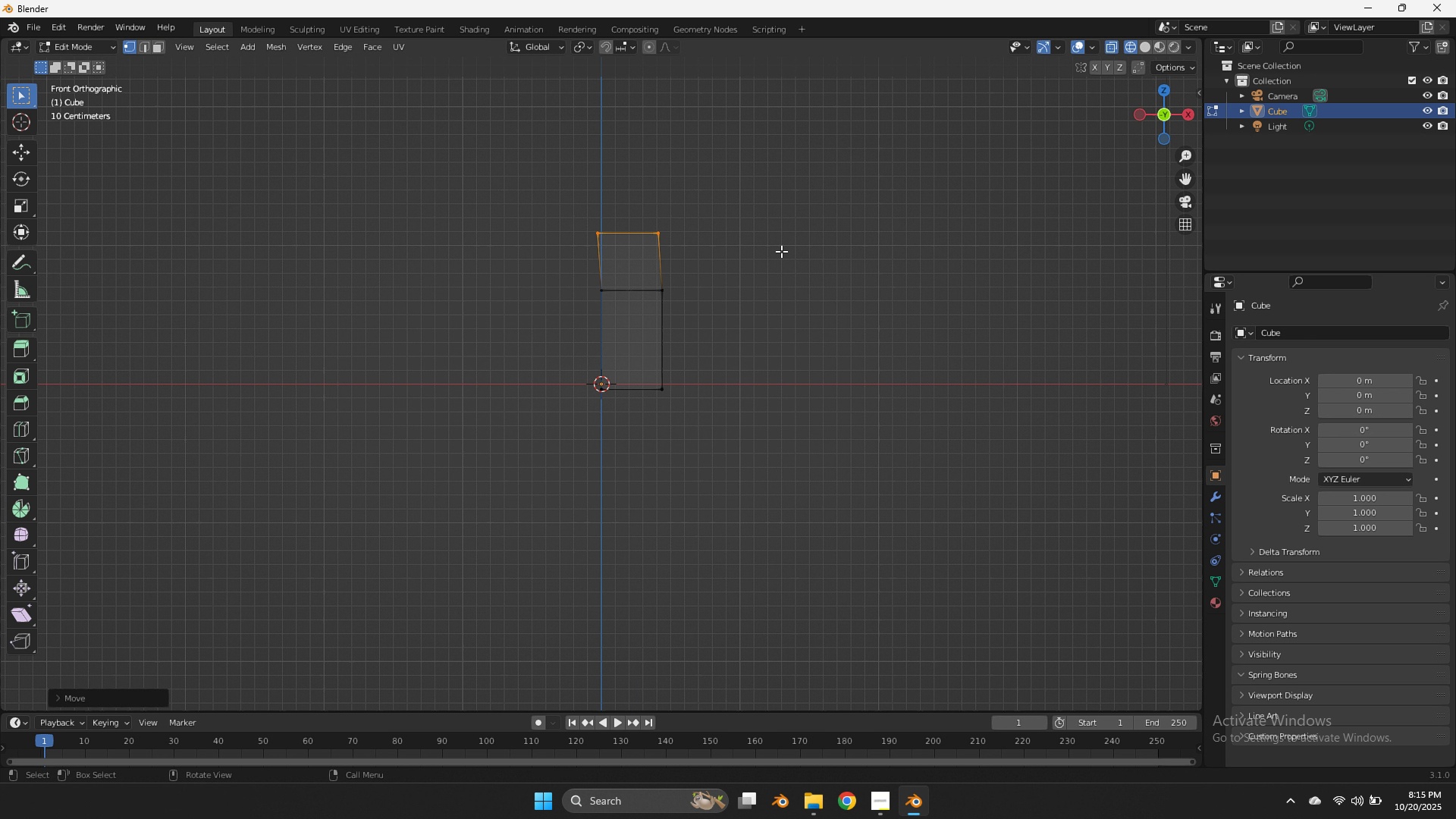 
left_click([781, 251])
 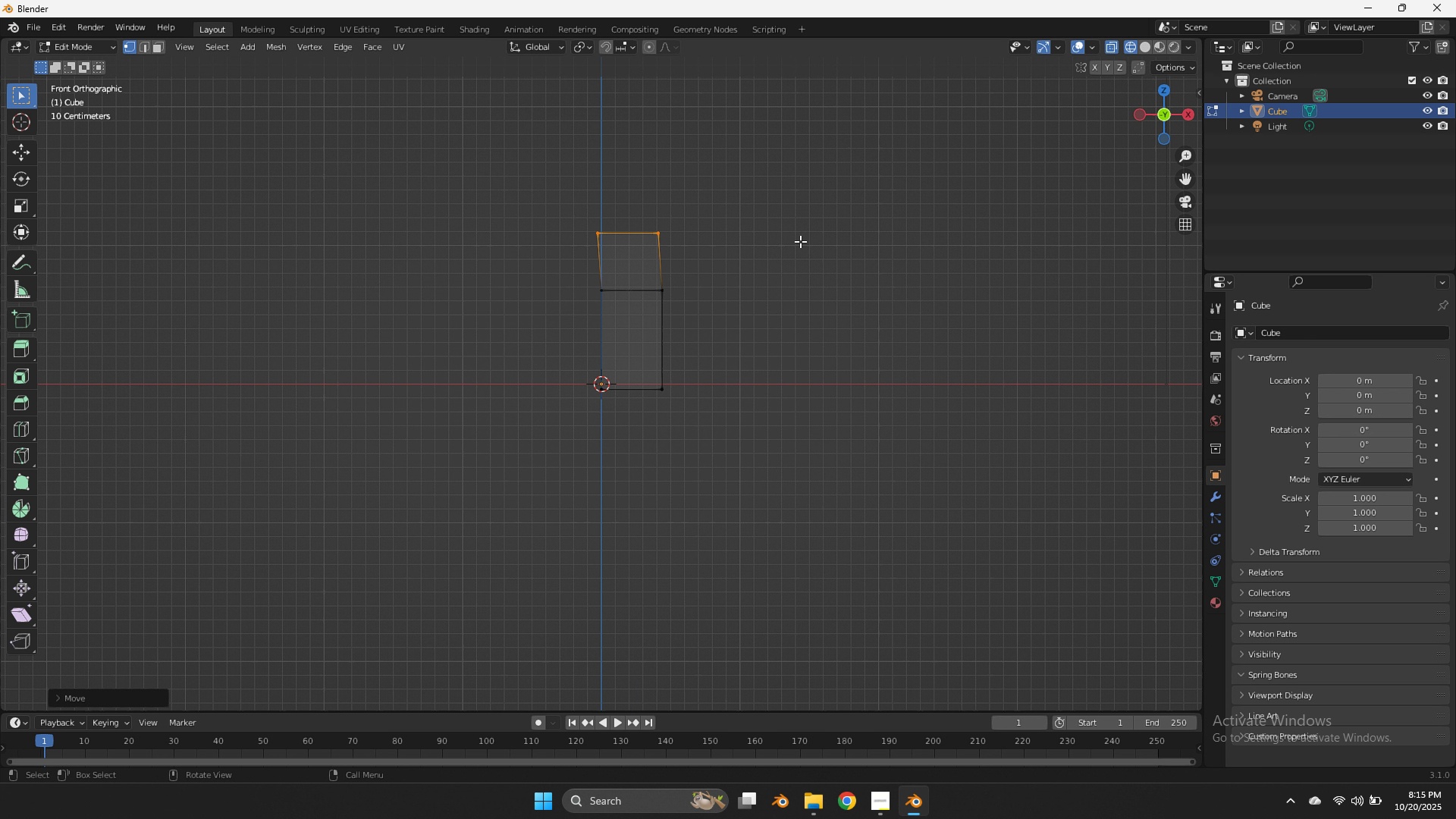 
key(S)
 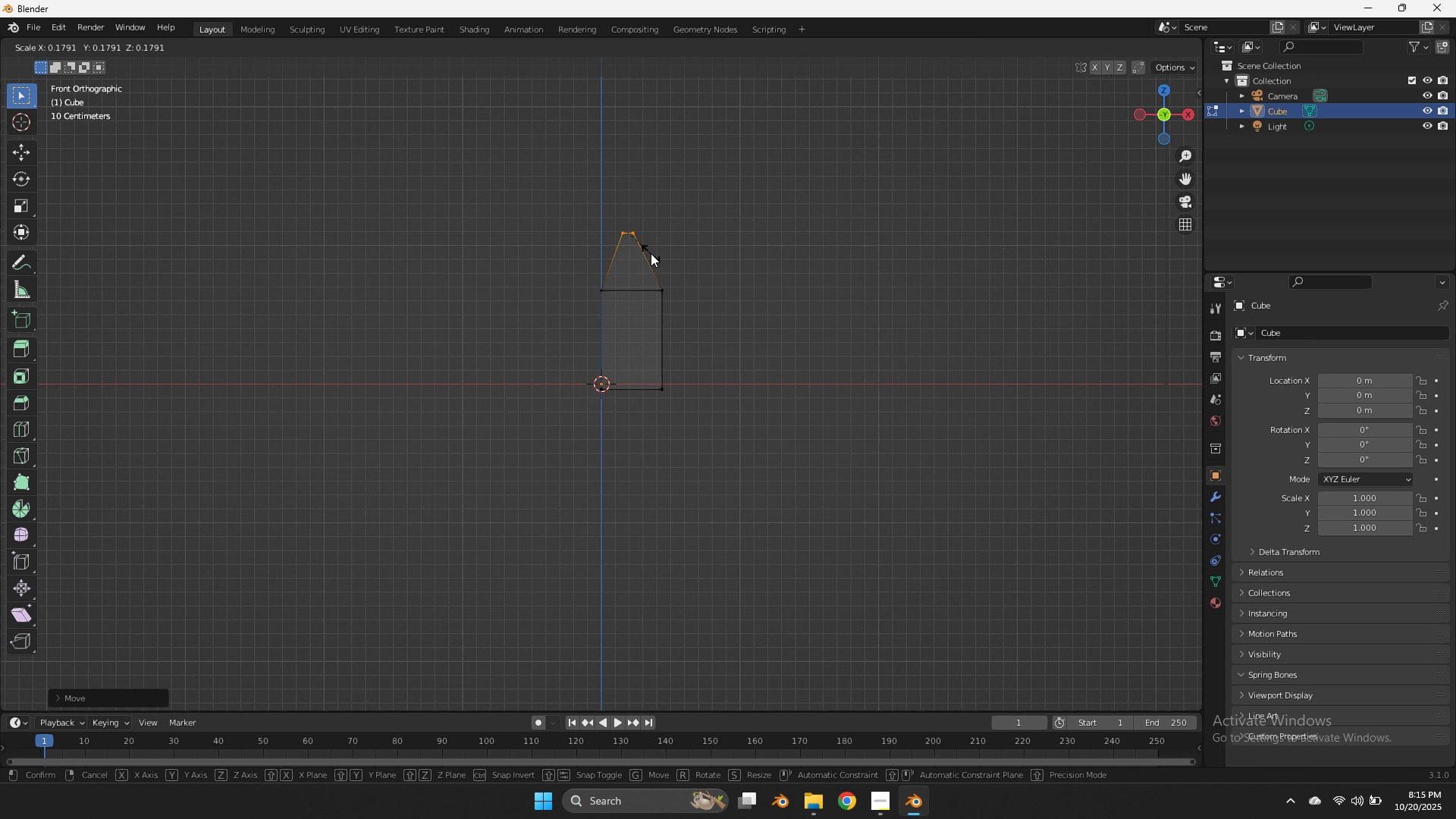 
left_click([651, 253])
 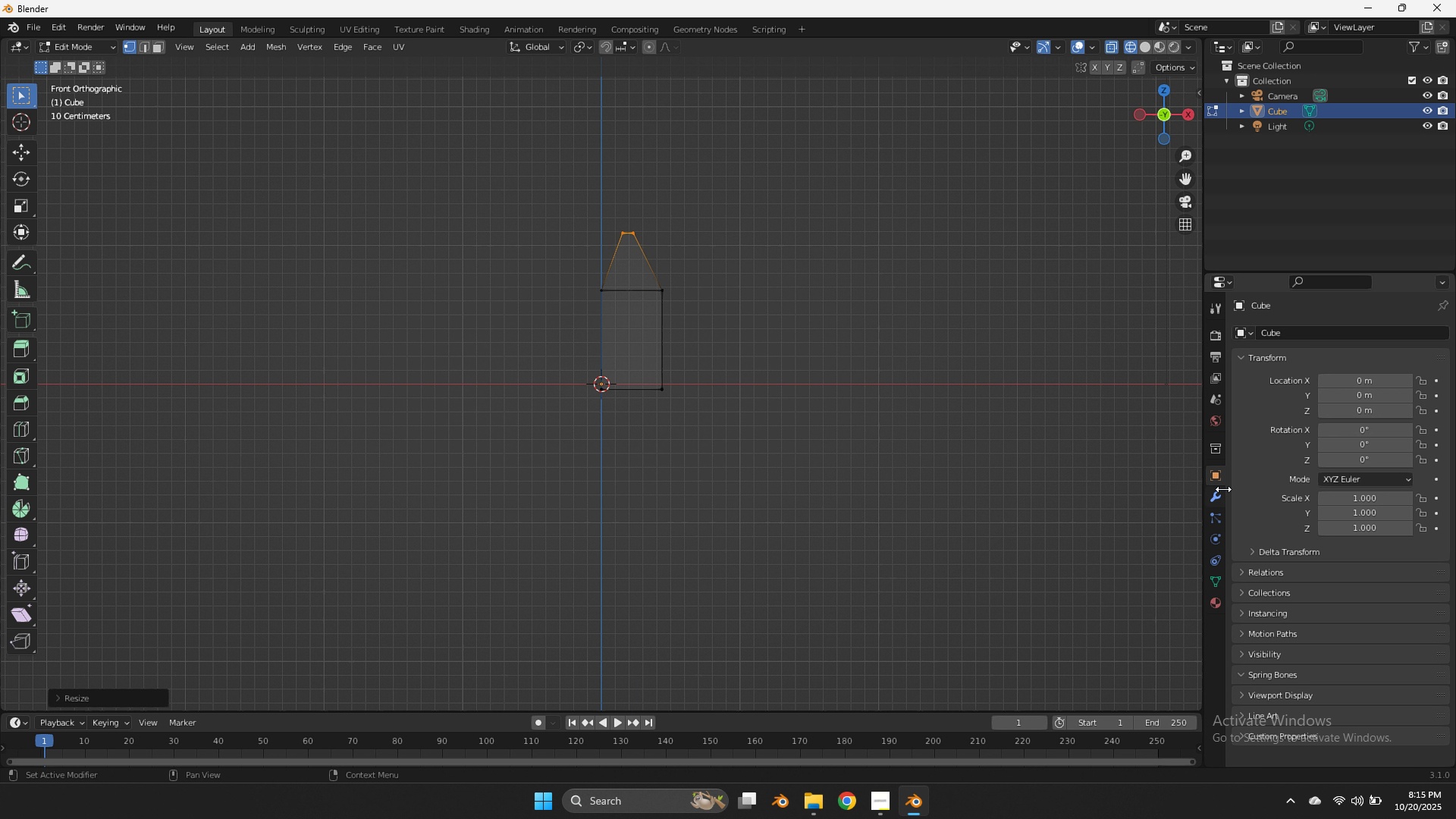 
left_click([1218, 492])
 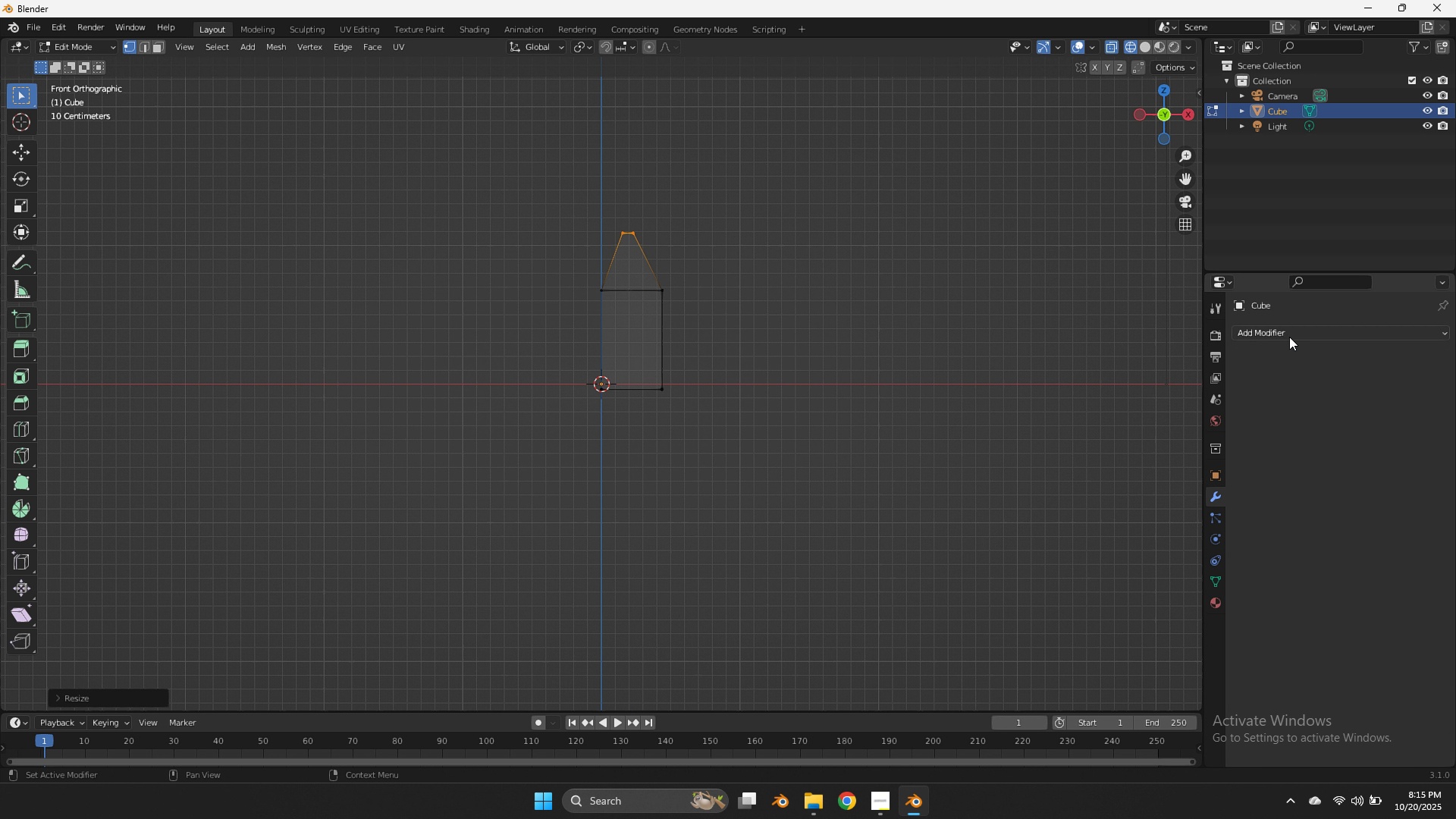 
left_click([1289, 337])
 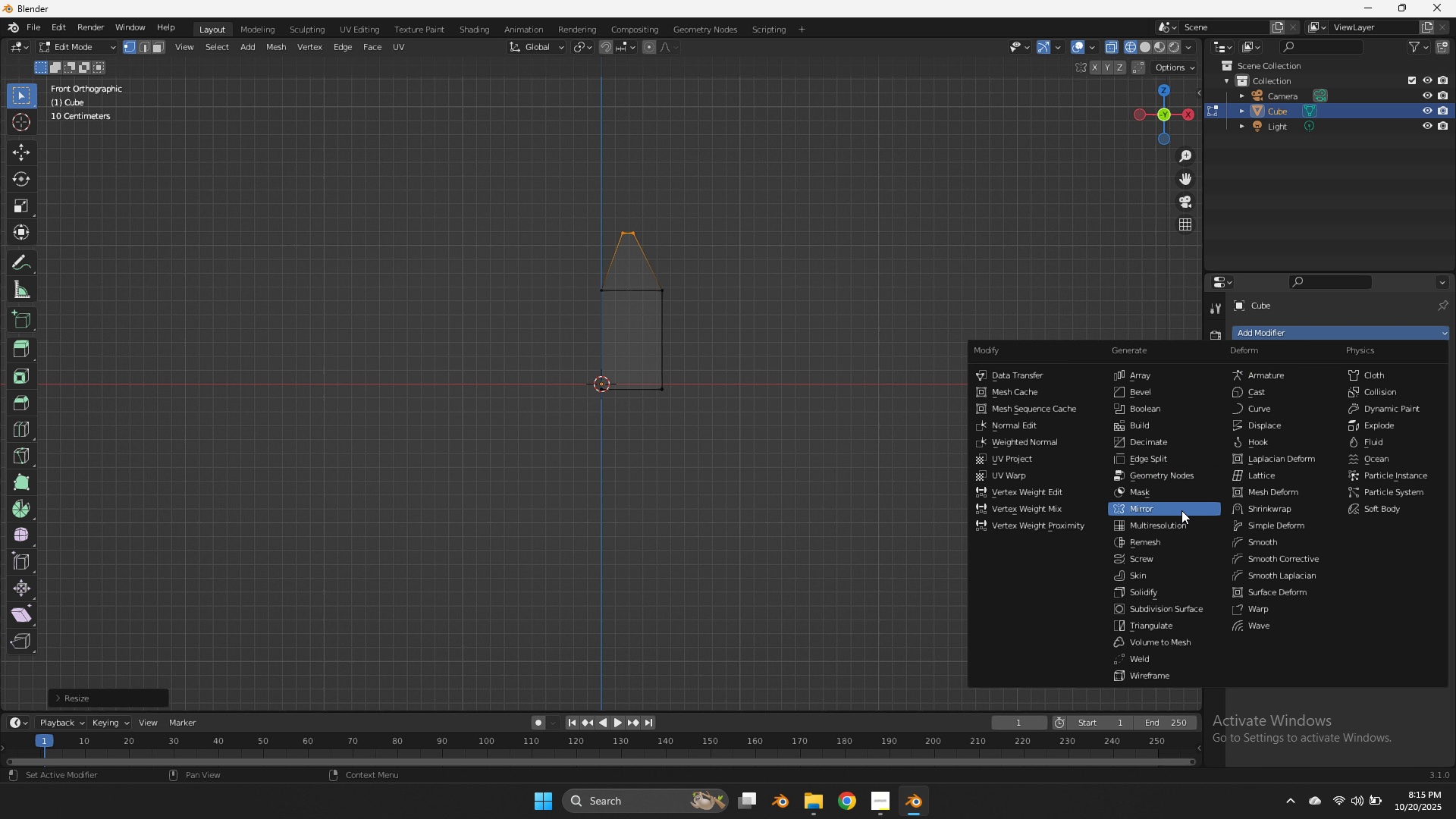 
left_click([1181, 510])
 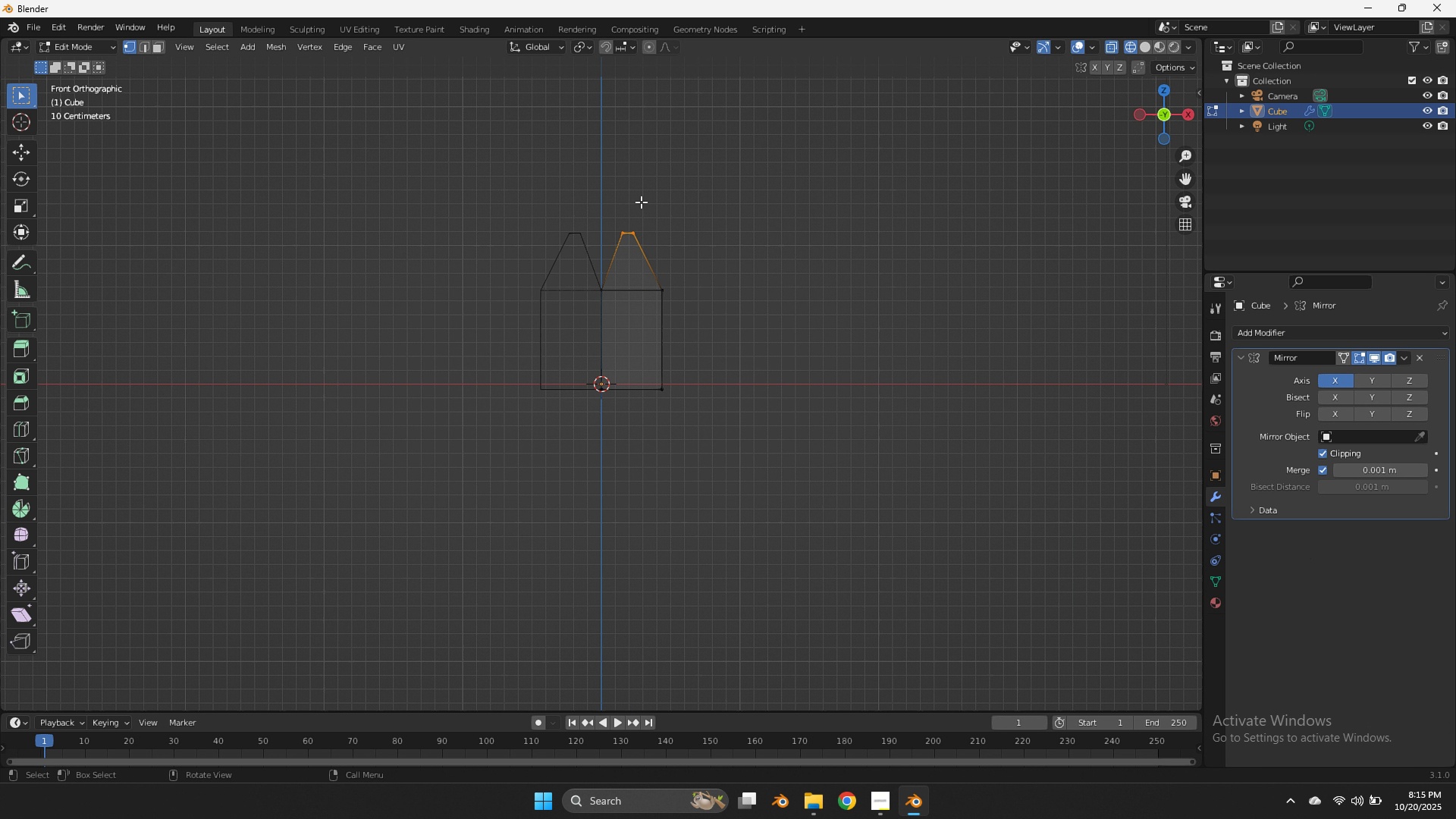 
type(gx)
 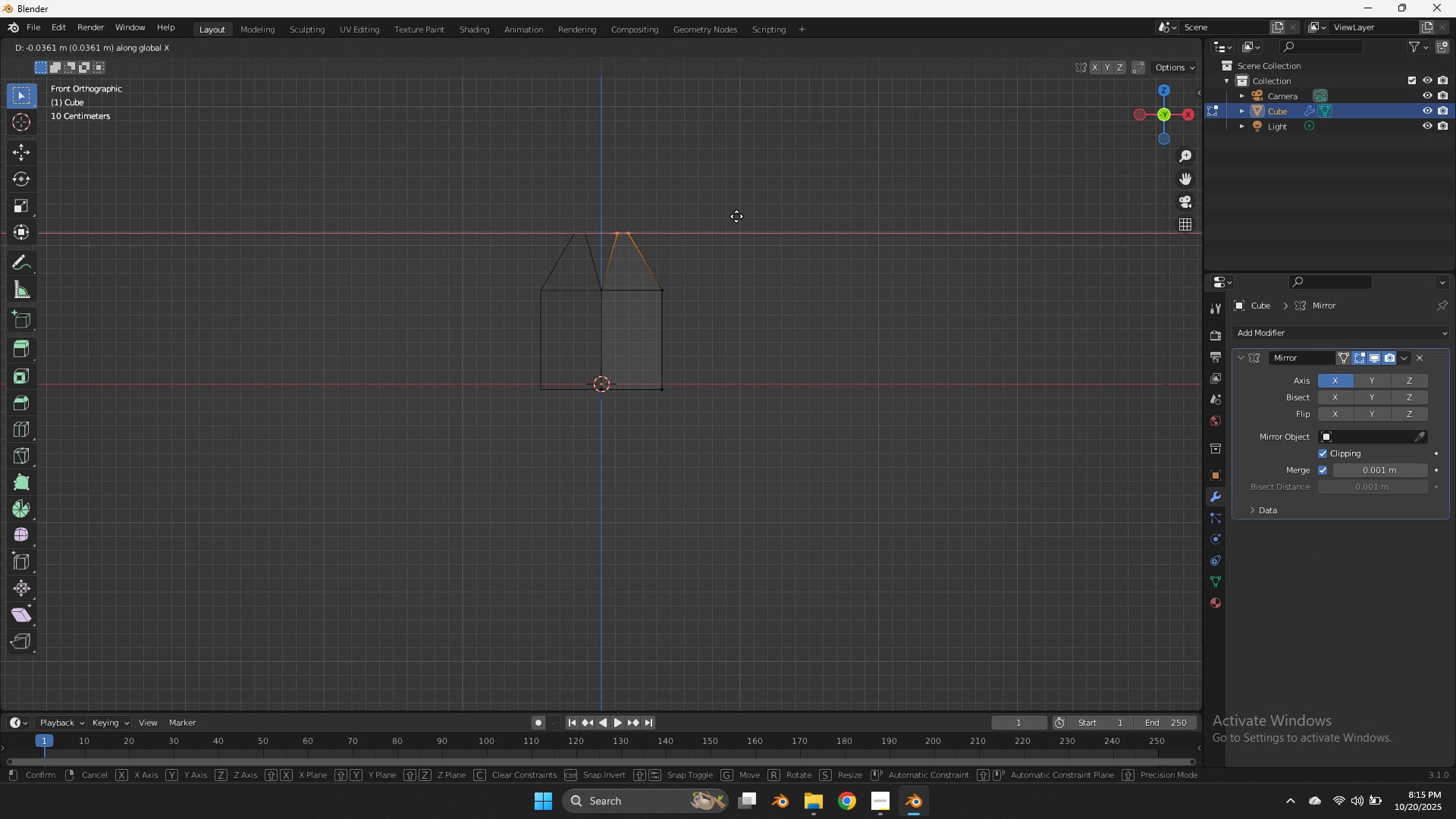 
hold_key(key=ShiftLeft, duration=1.71)
left_click([538, 216])
 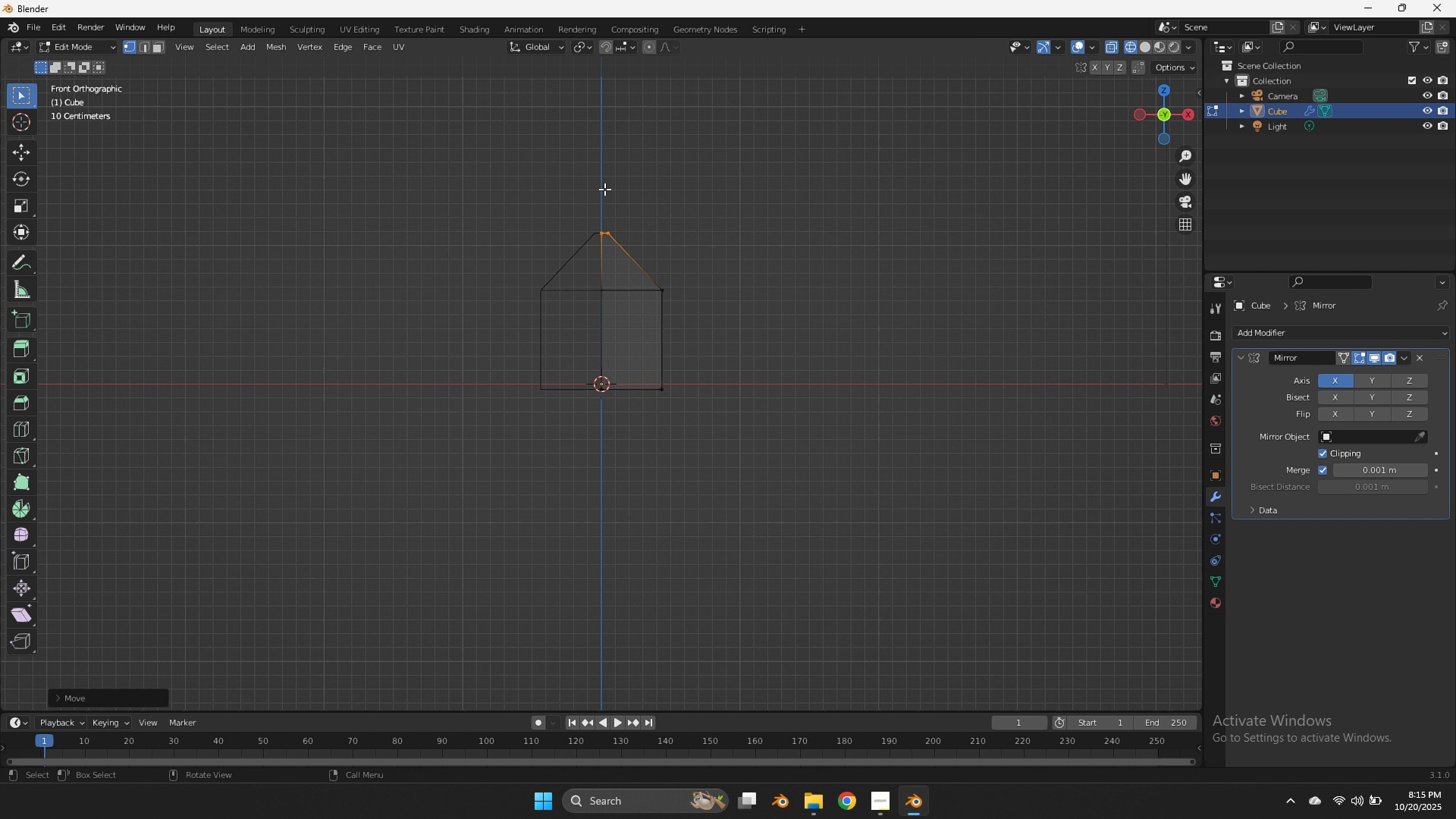 
left_click_drag(start_coordinate=[579, 196], to_coordinate=[604, 448])
 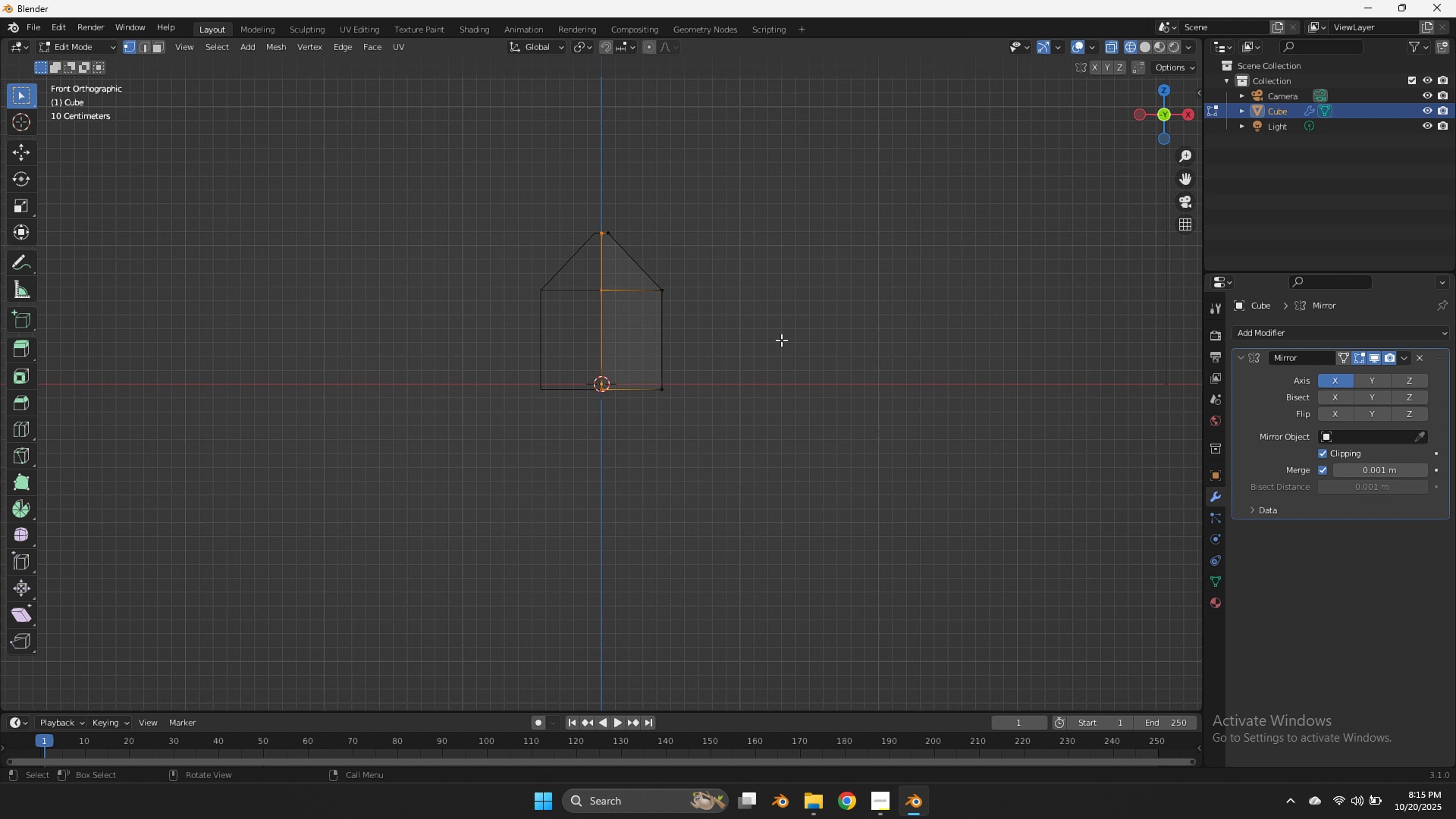 
key(X)
 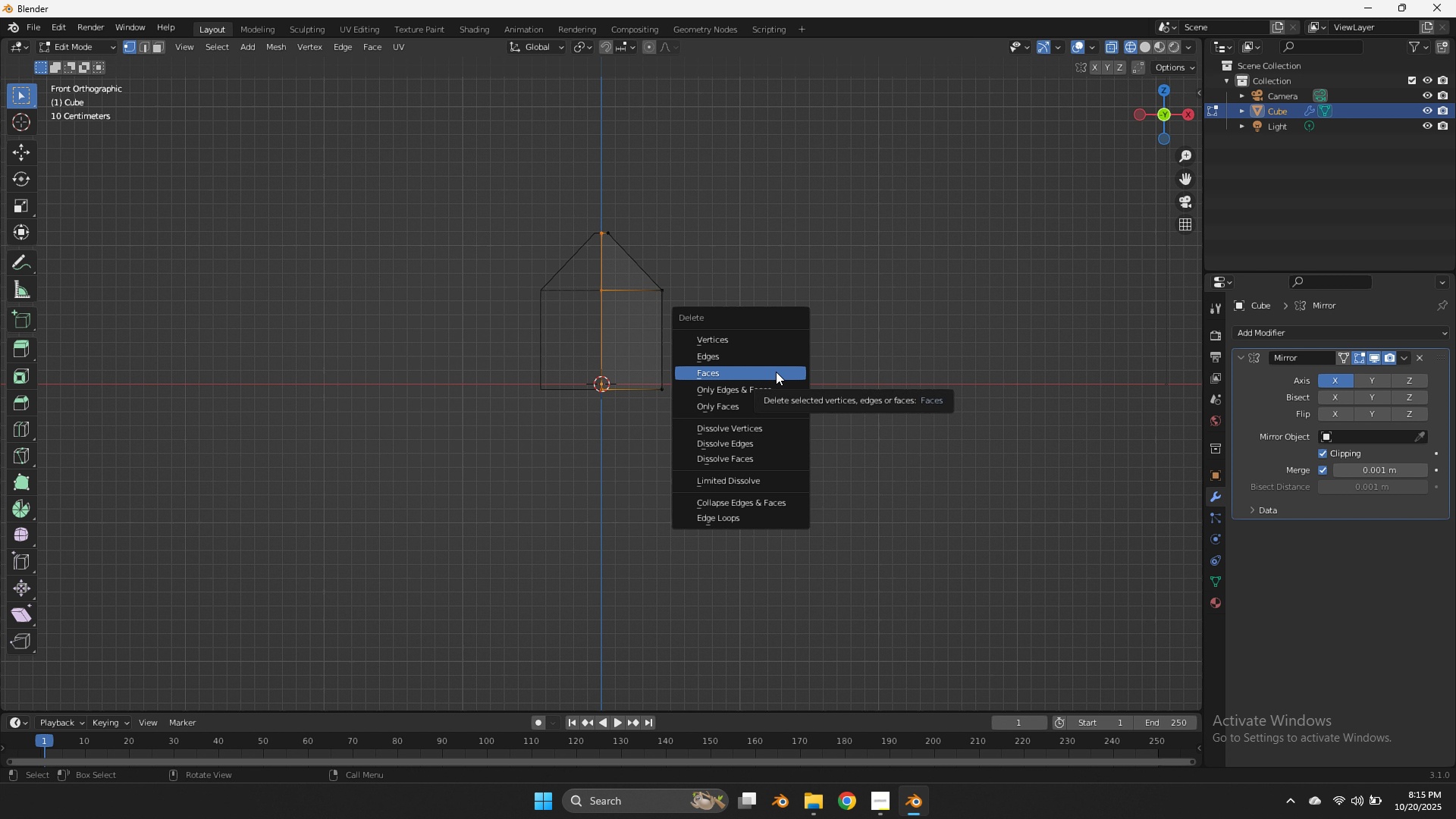 
left_click([776, 372])
 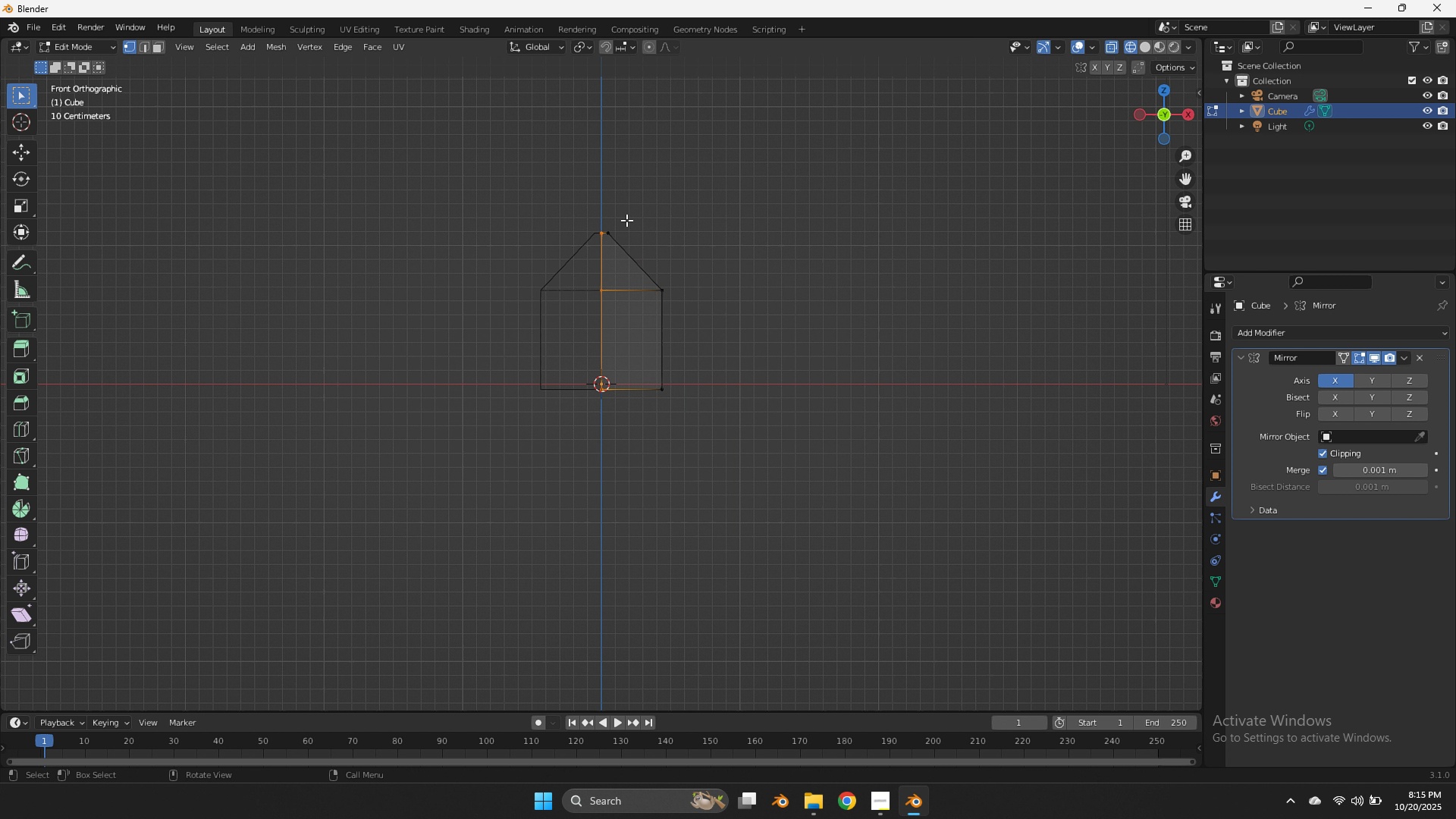 
left_click_drag(start_coordinate=[641, 212], to_coordinate=[575, 252])
 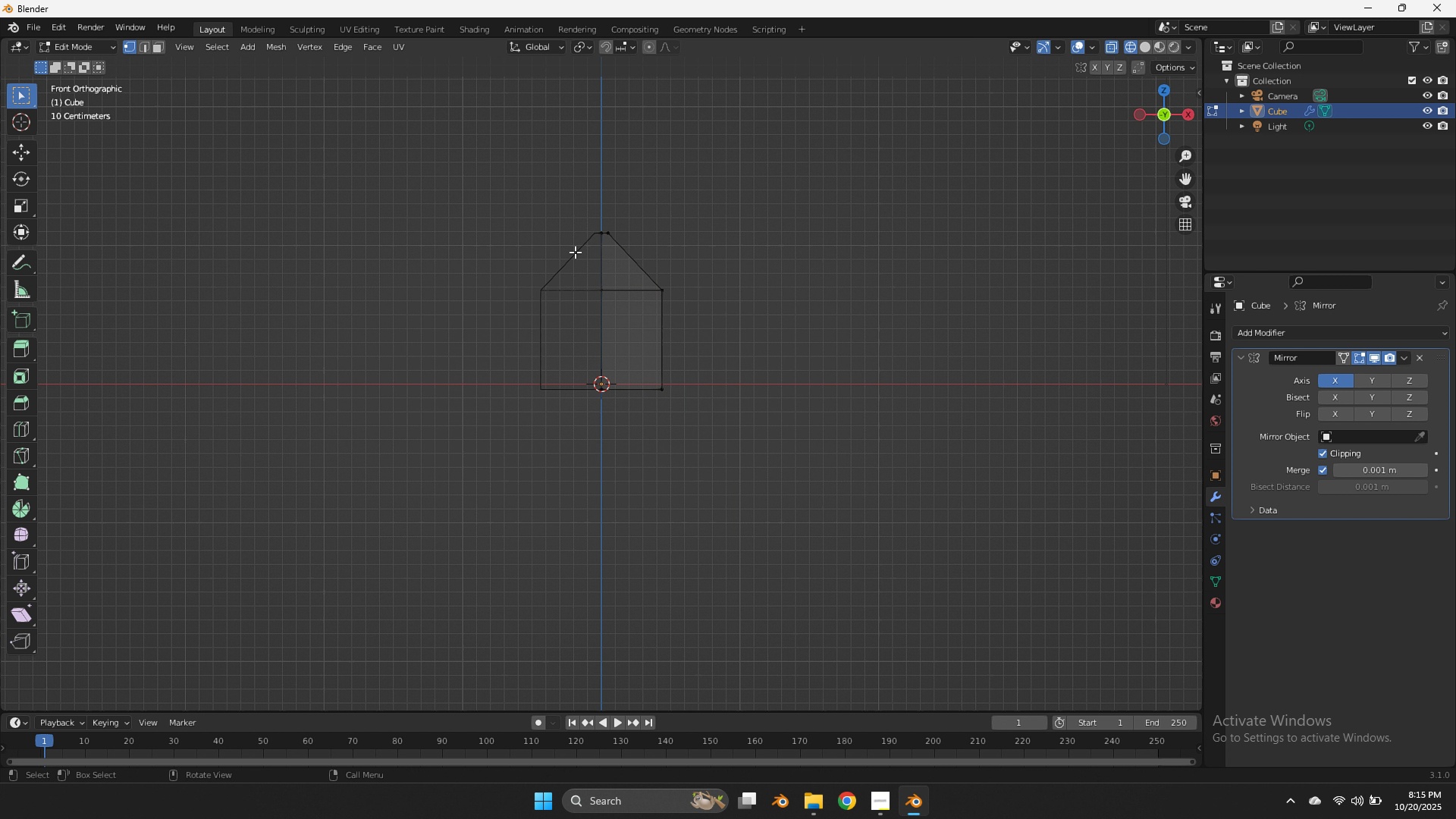 
double_click([575, 252])
 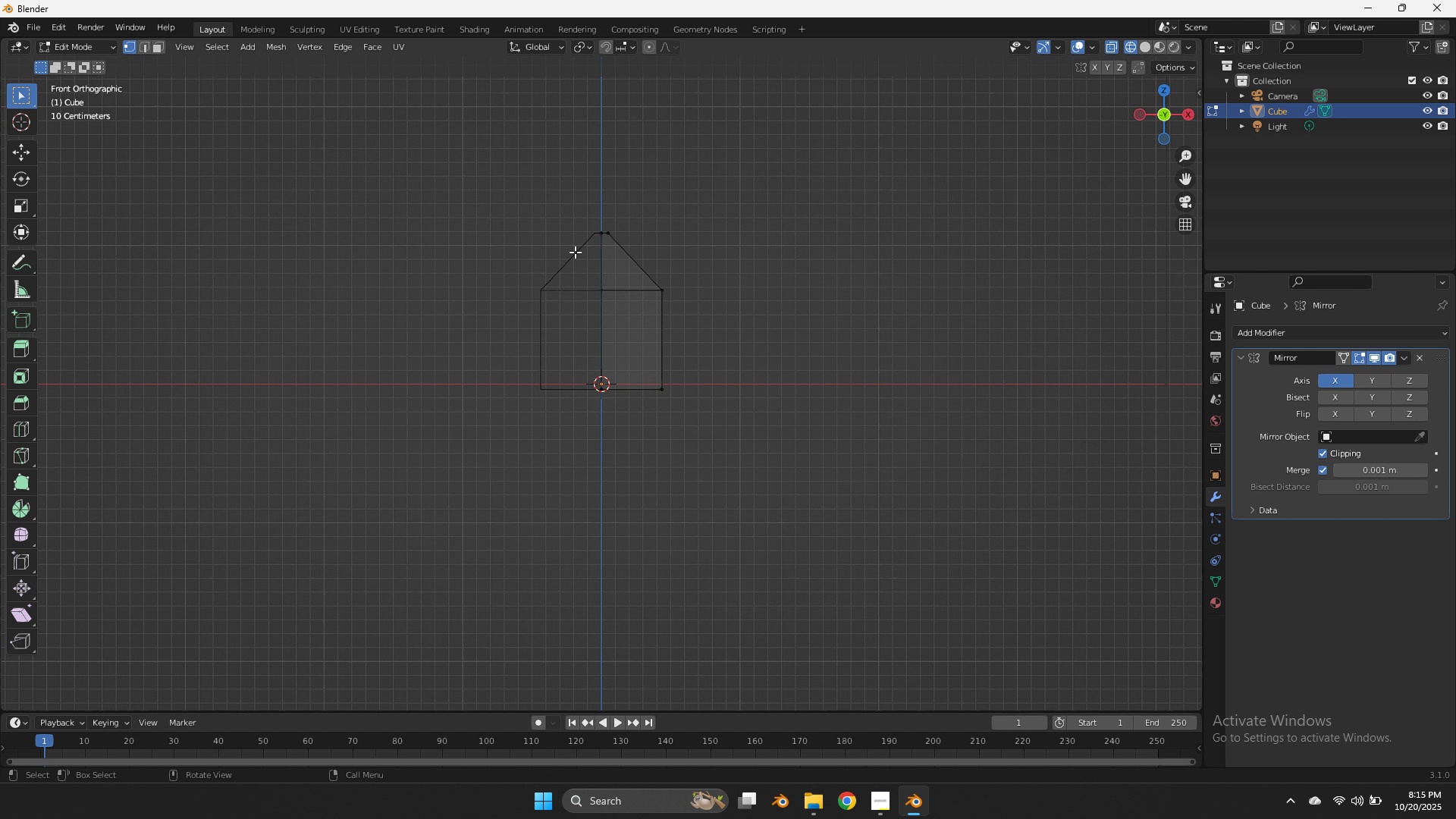 
key(G)
 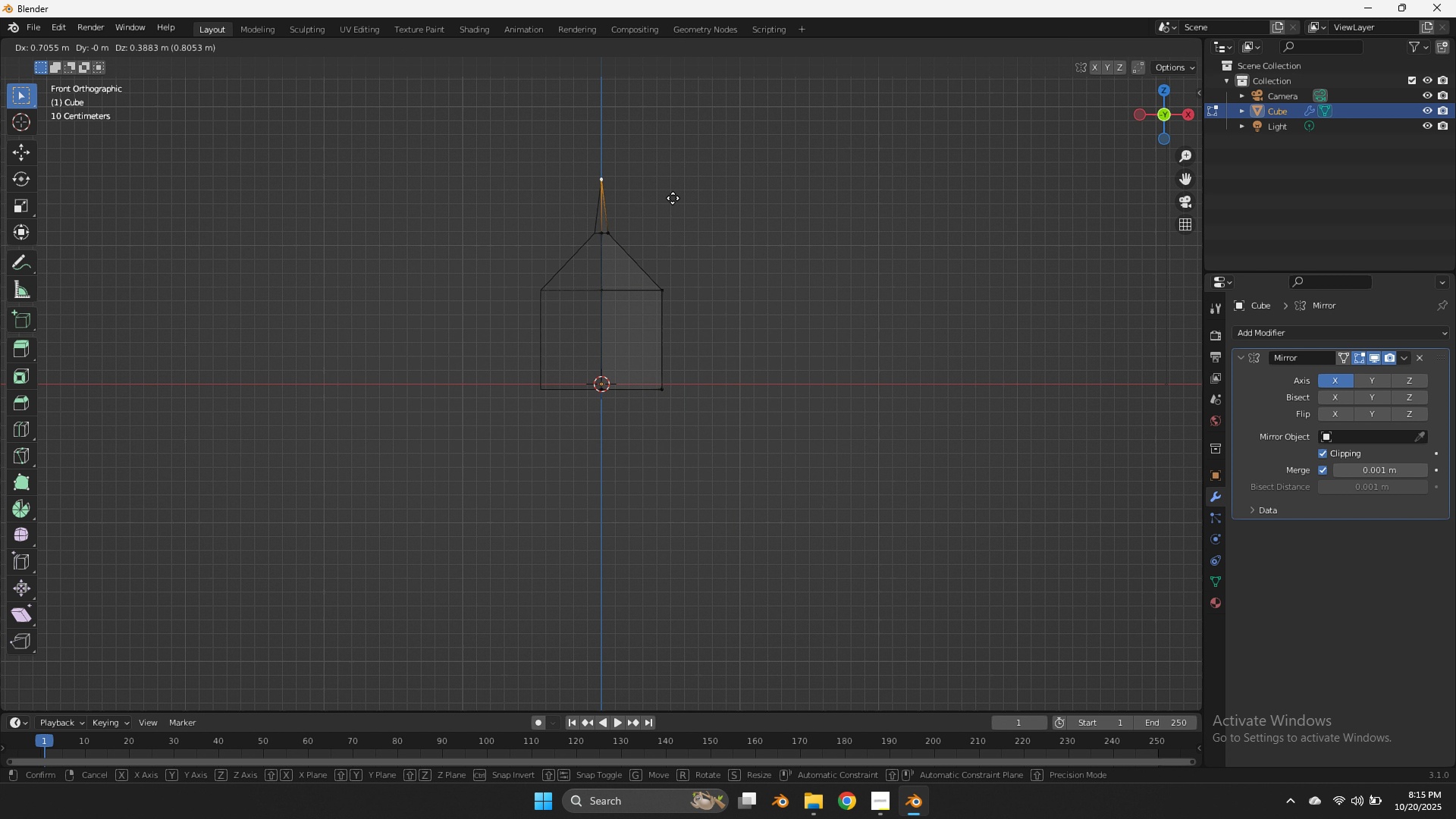 
left_click_drag(start_coordinate=[673, 198], to_coordinate=[573, 249])
 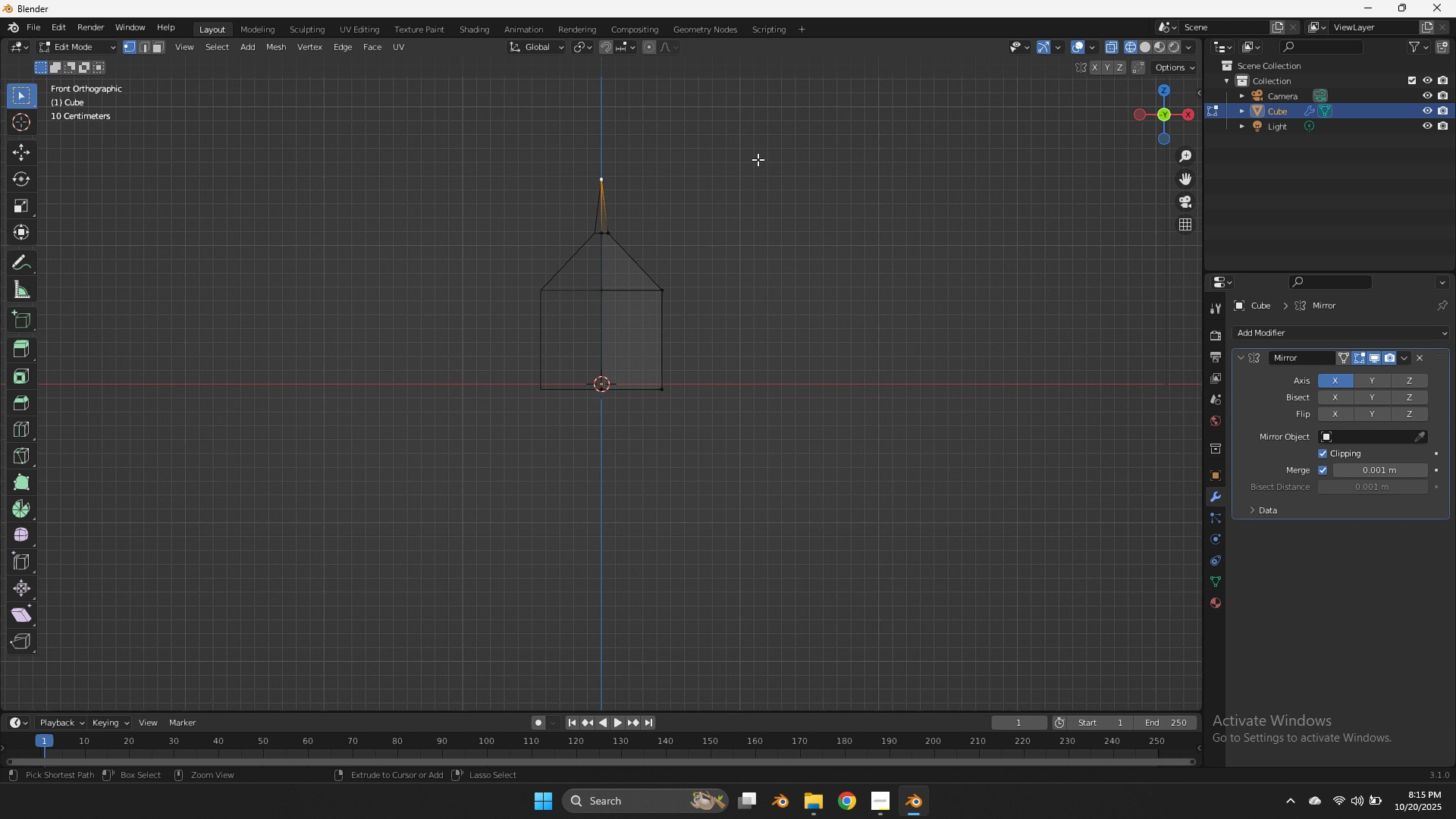 
double_click([573, 249])
 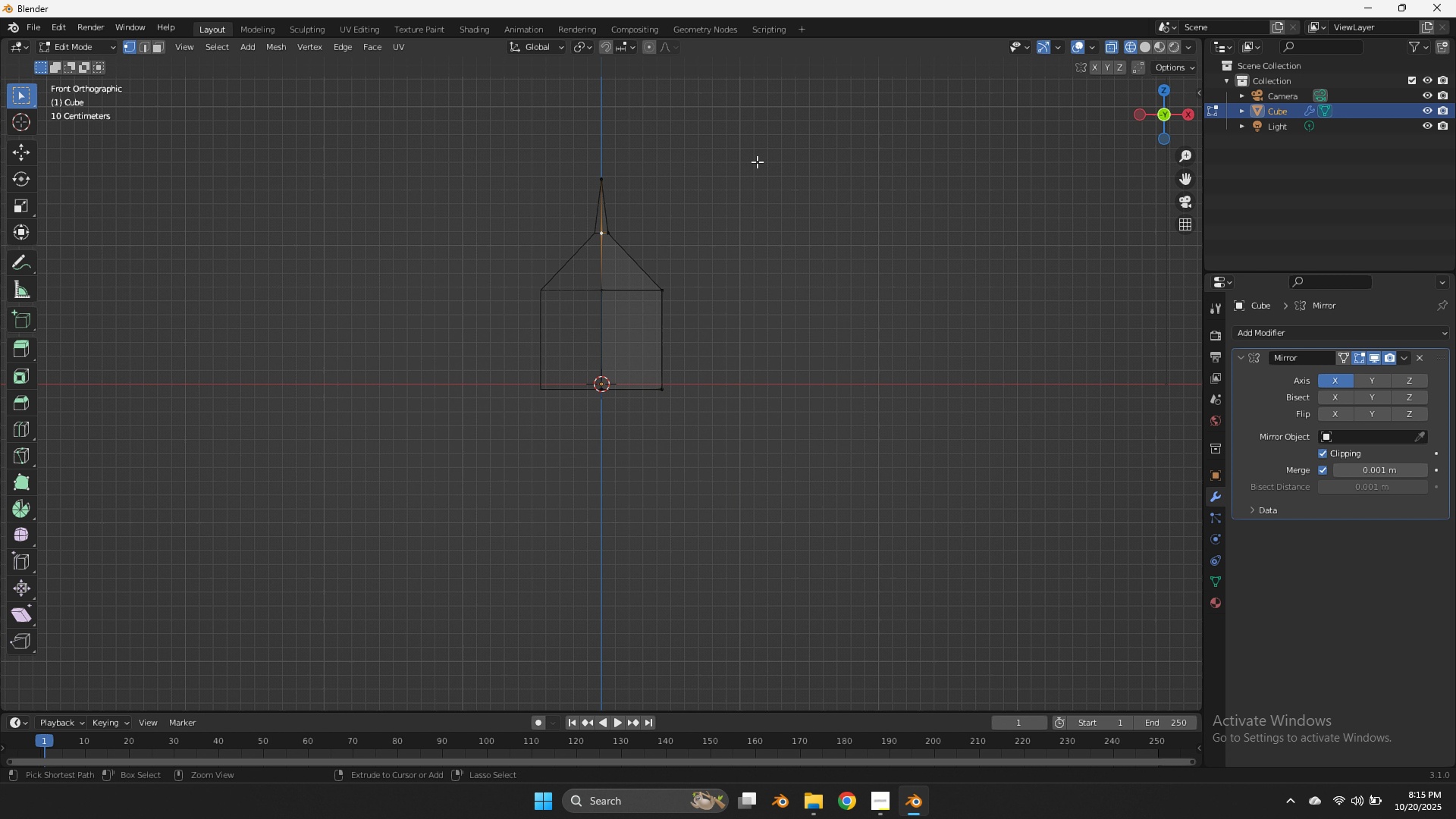 
key(Control+Z)
 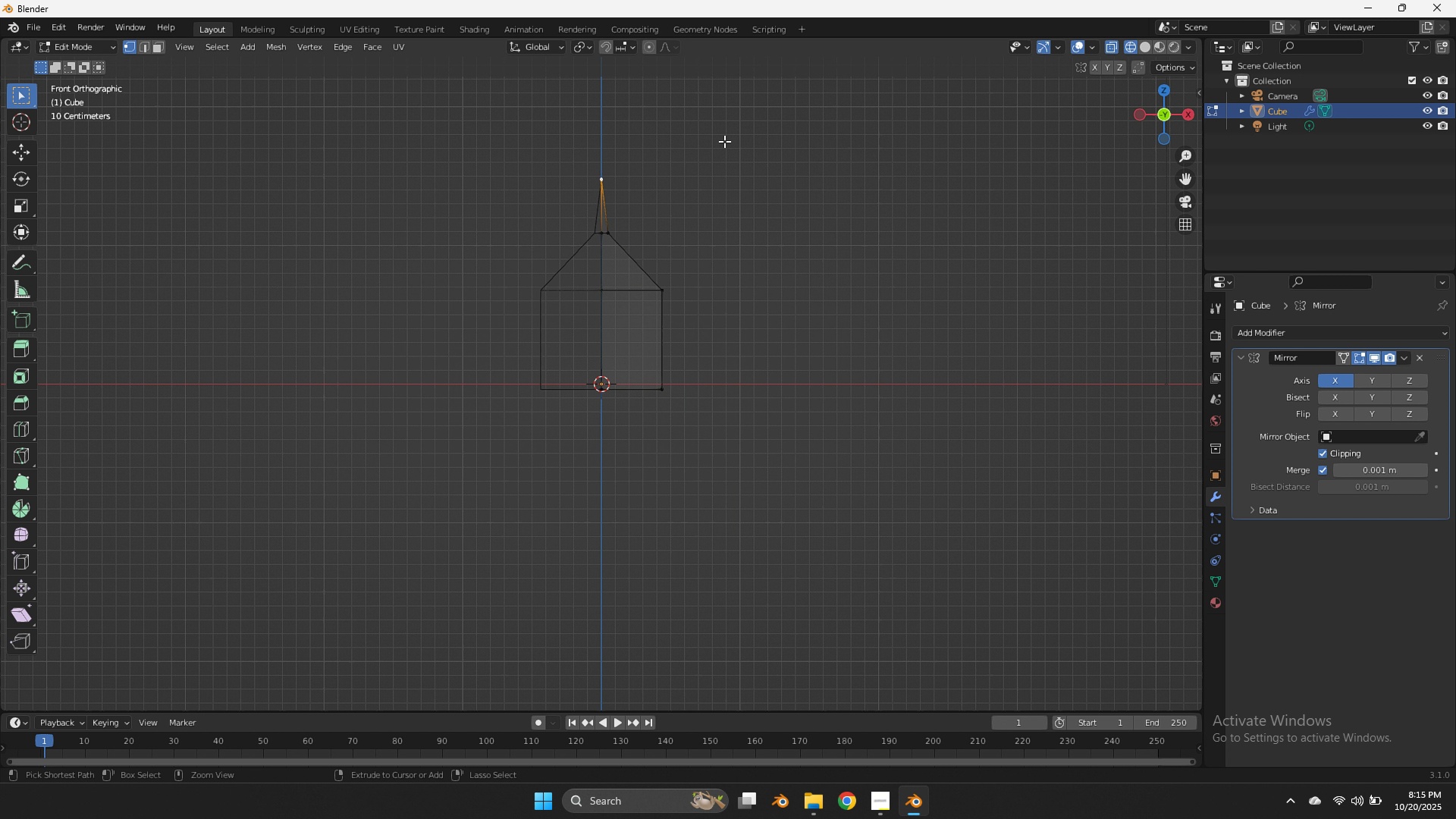 
key(Control+Z)
 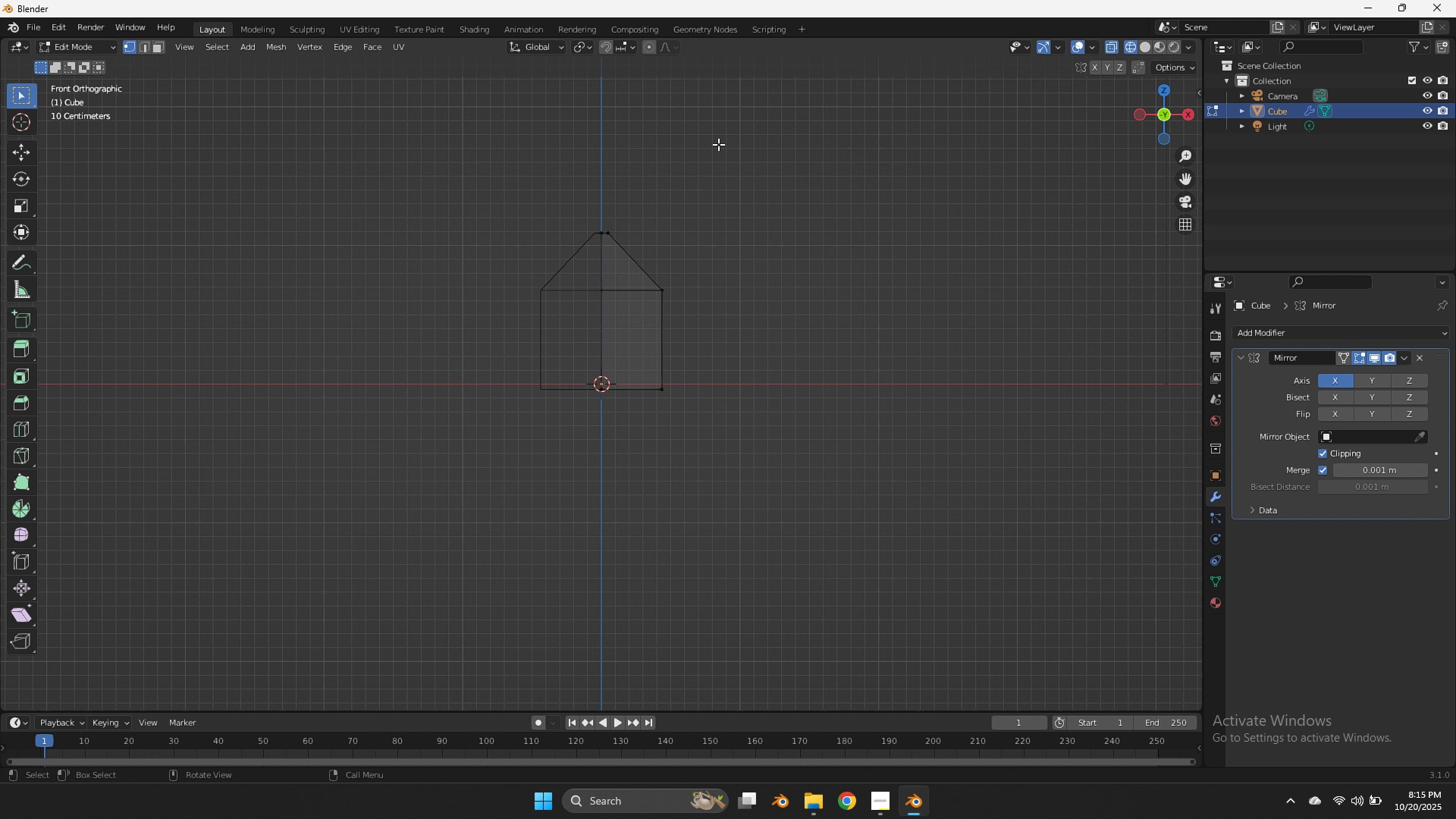 
left_click_drag(start_coordinate=[721, 142], to_coordinate=[552, 248])
 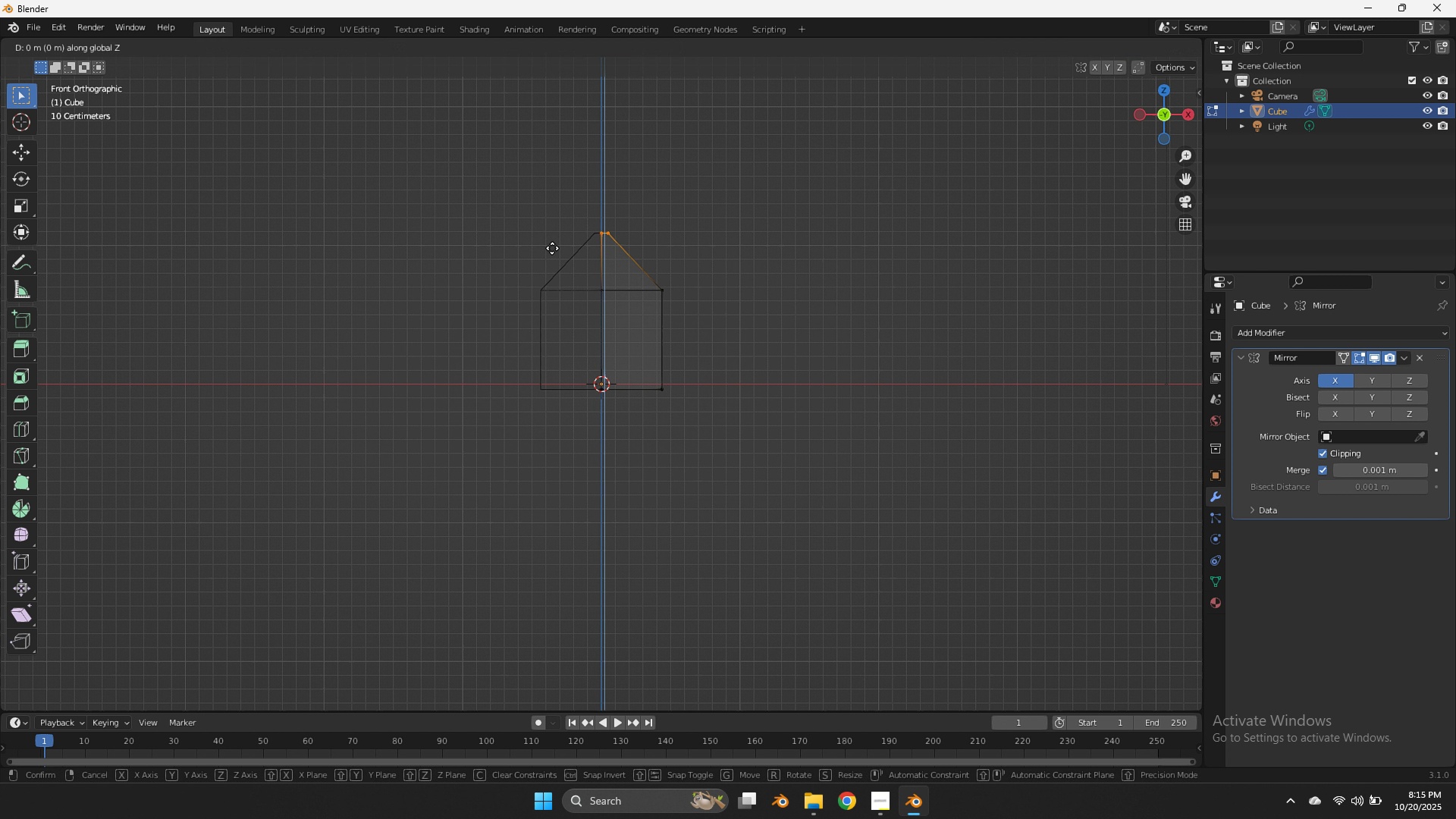 
type(gz)
 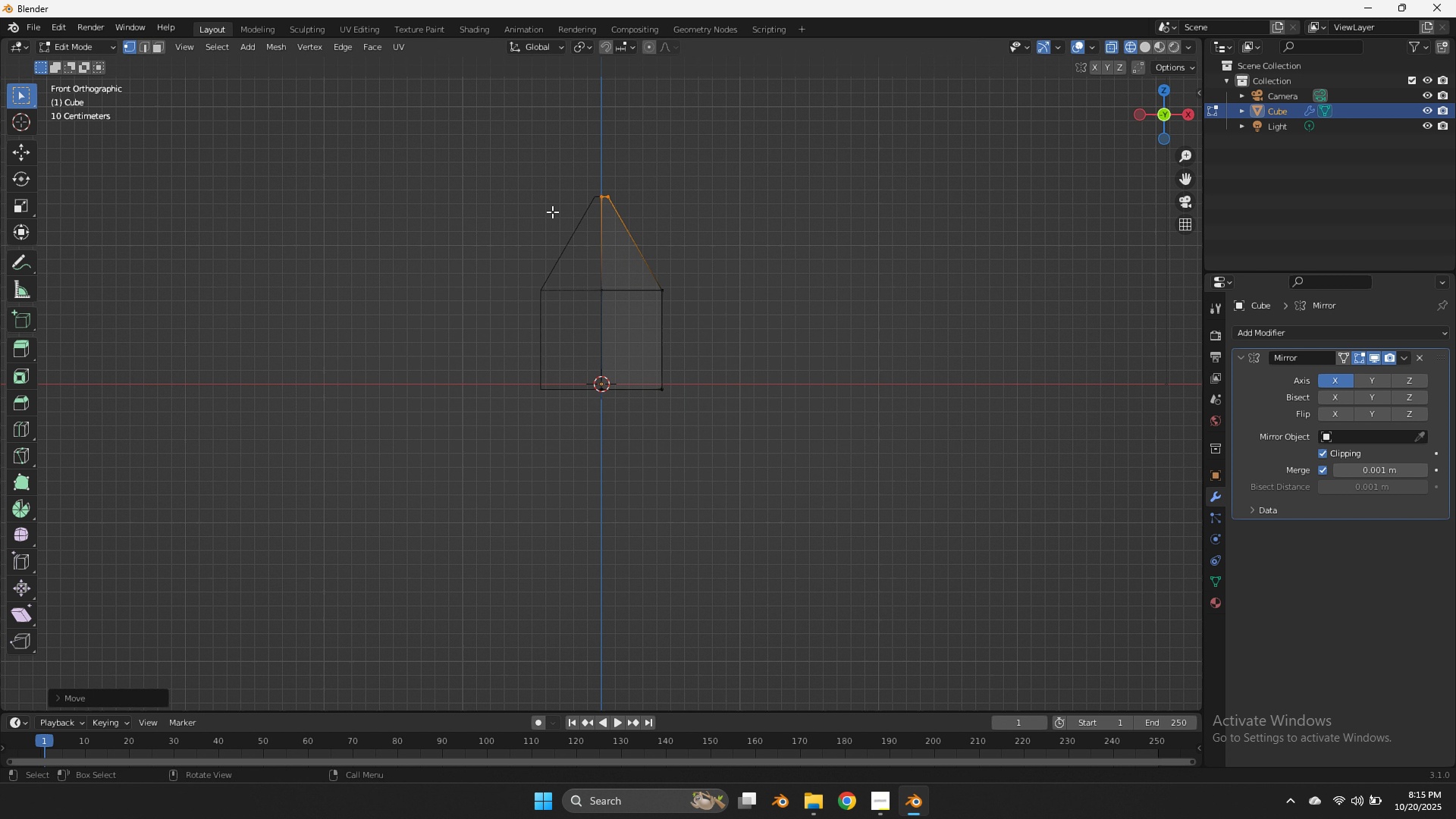 
left_click([552, 212])
 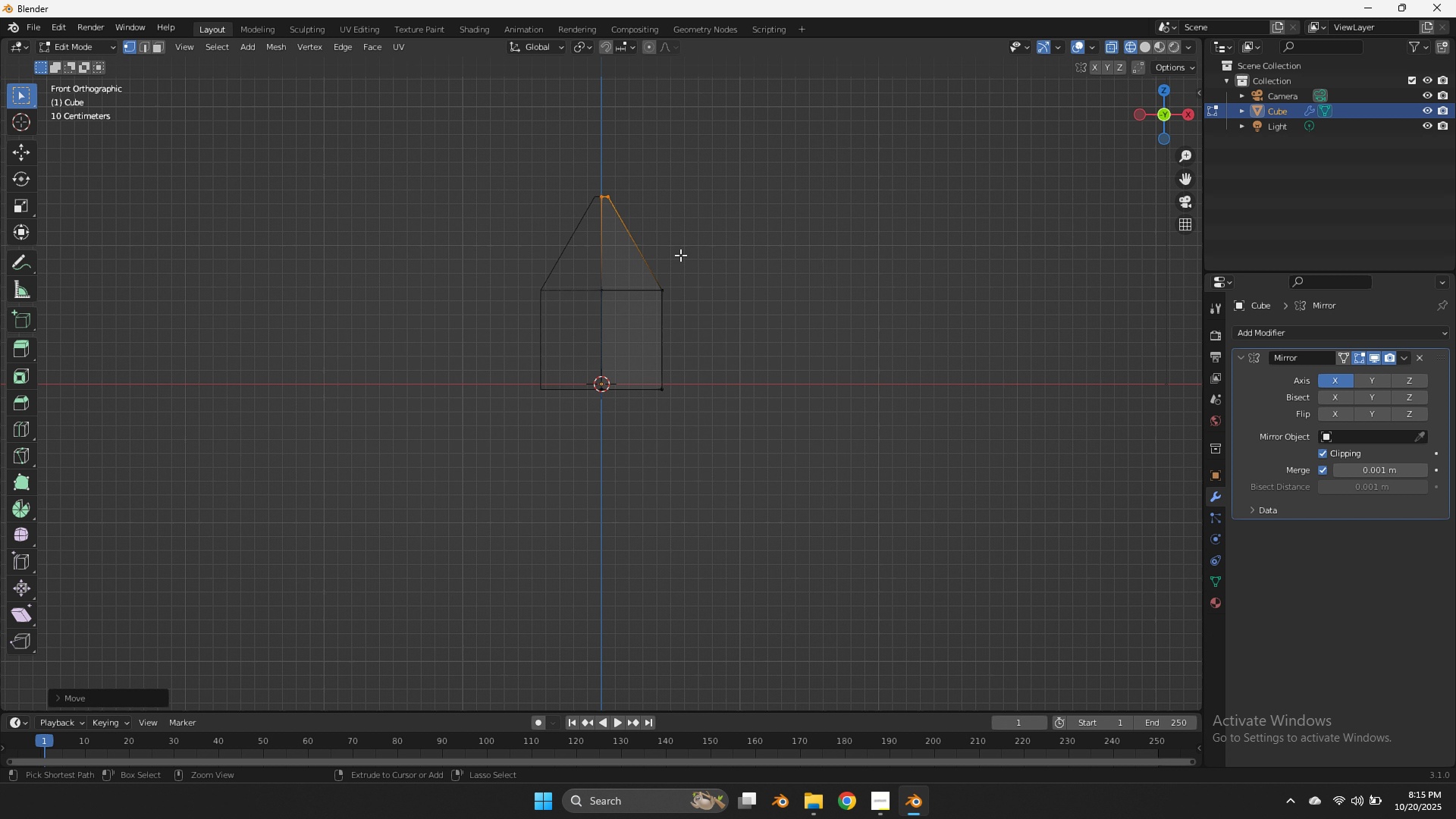 
hold_key(key=ControlLeft, duration=0.51)
 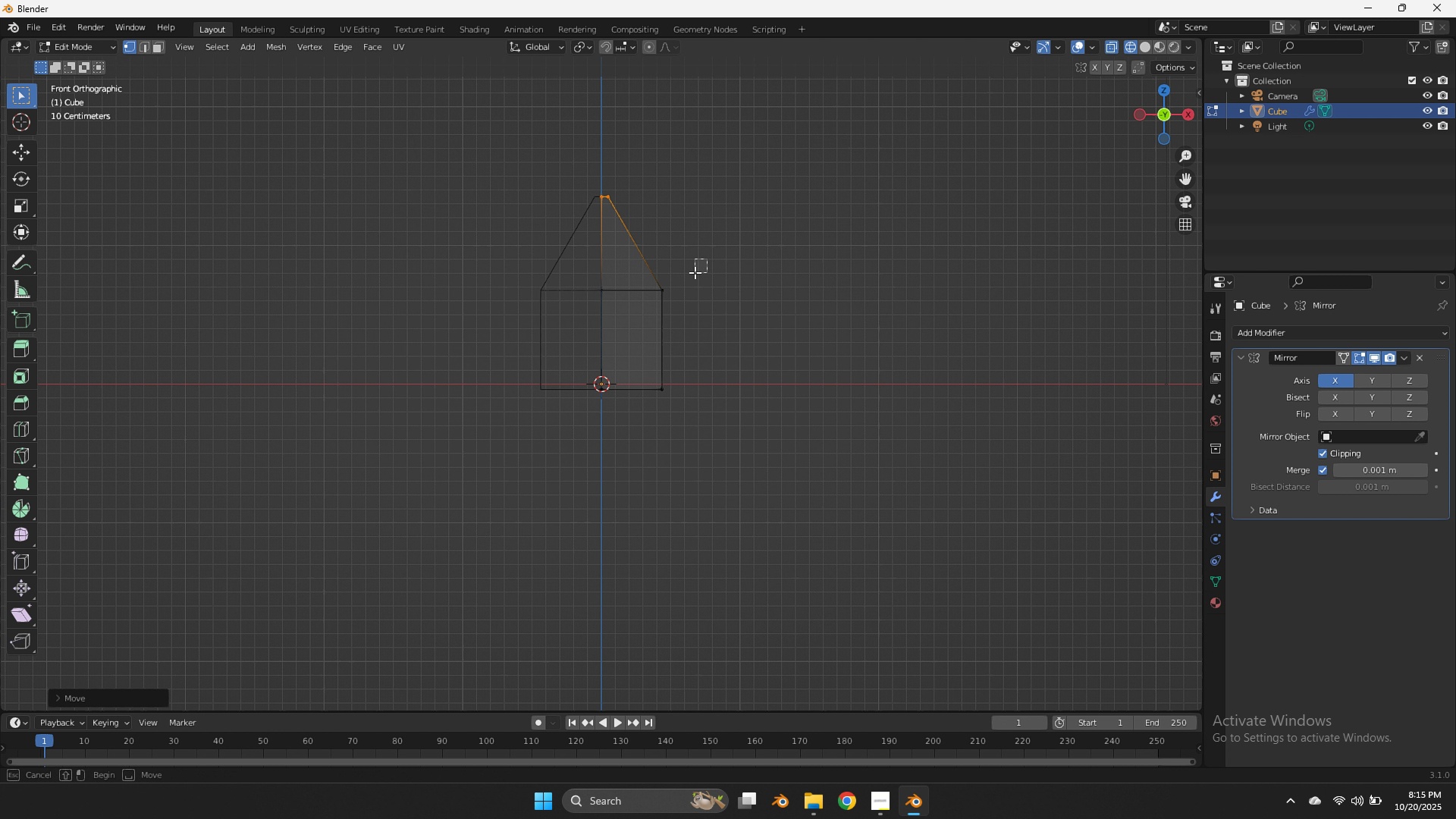 
left_click_drag(start_coordinate=[707, 259], to_coordinate=[526, 318])
 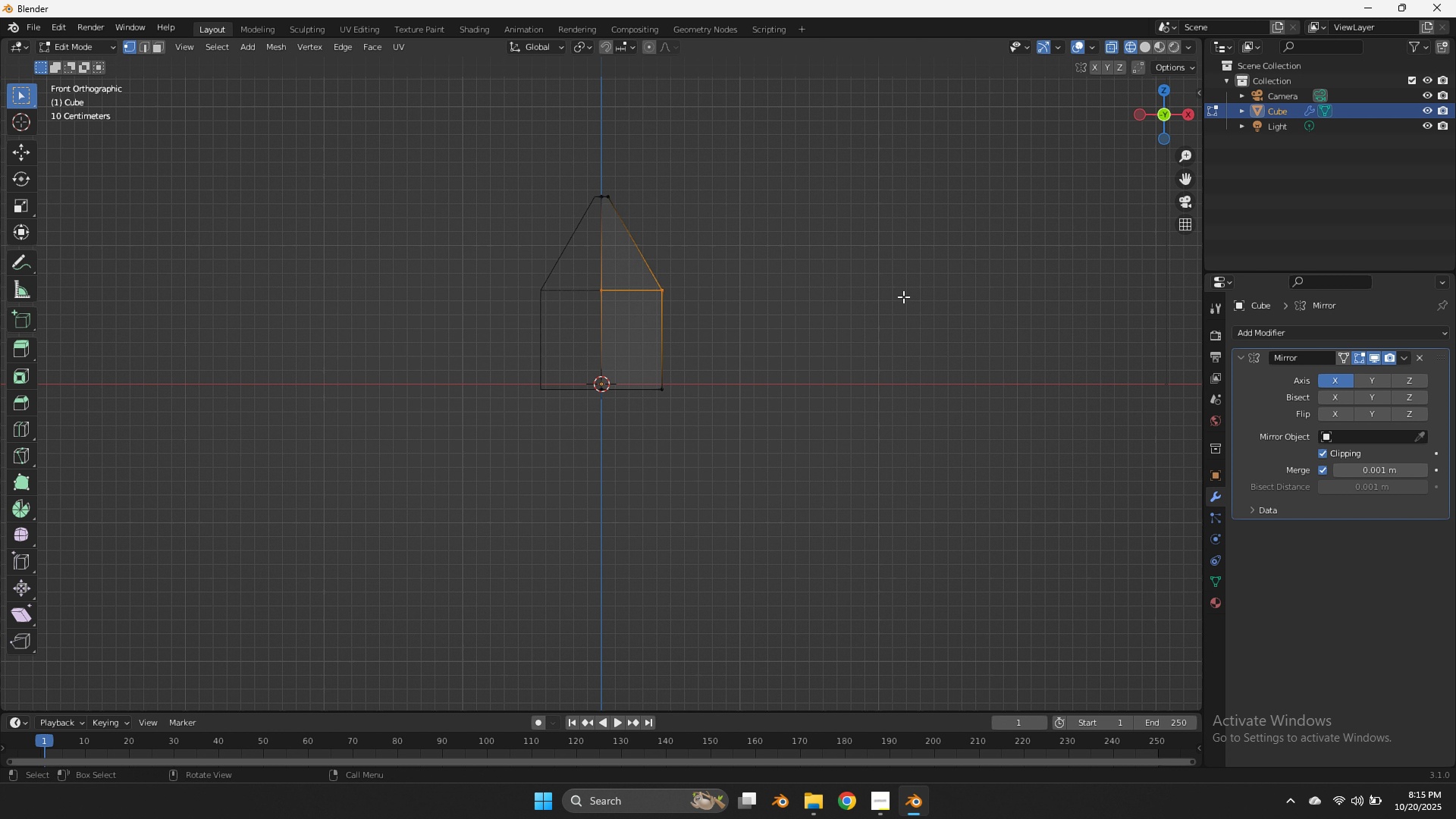 
type(gx)
 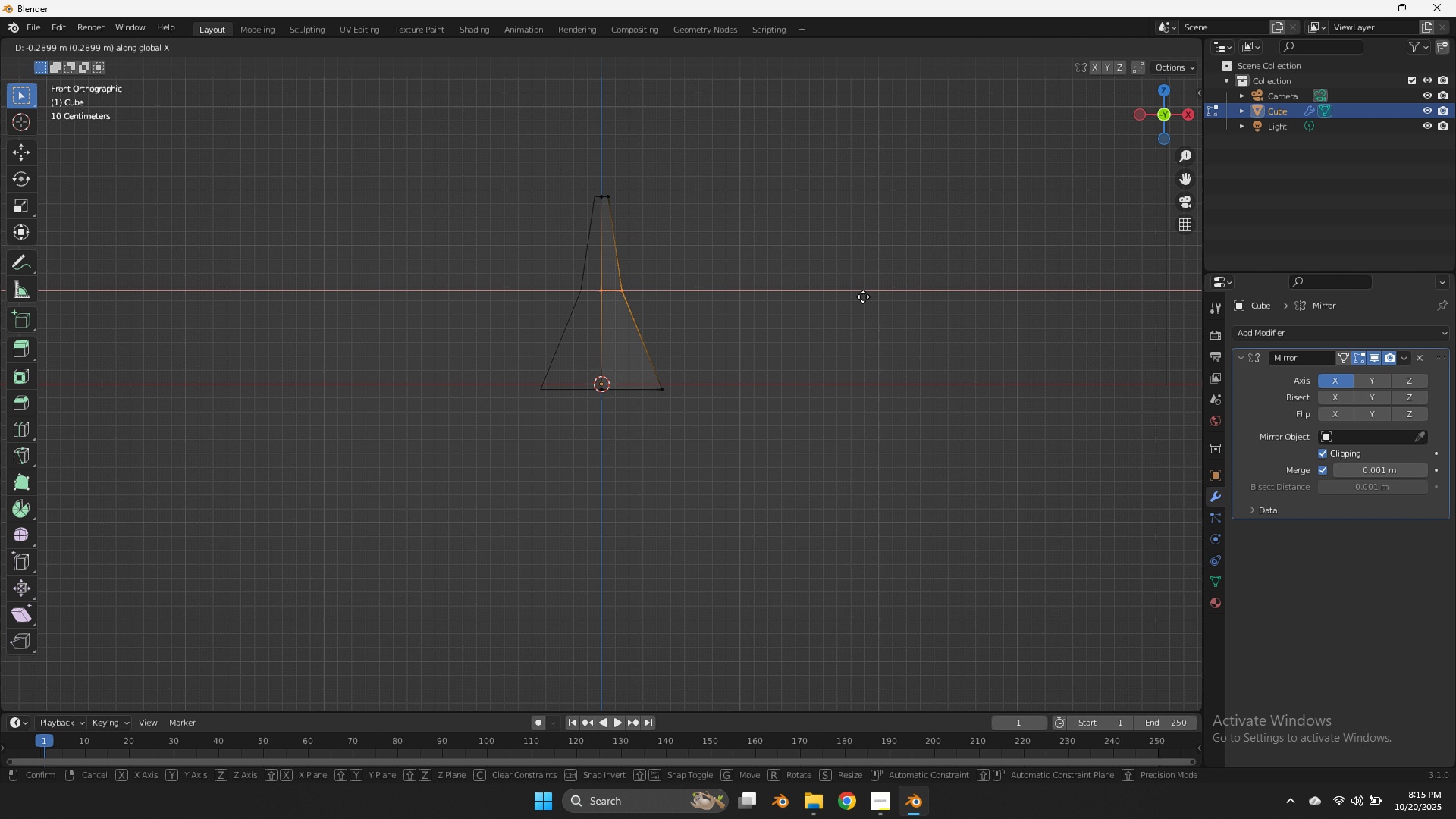 
left_click([863, 297])
 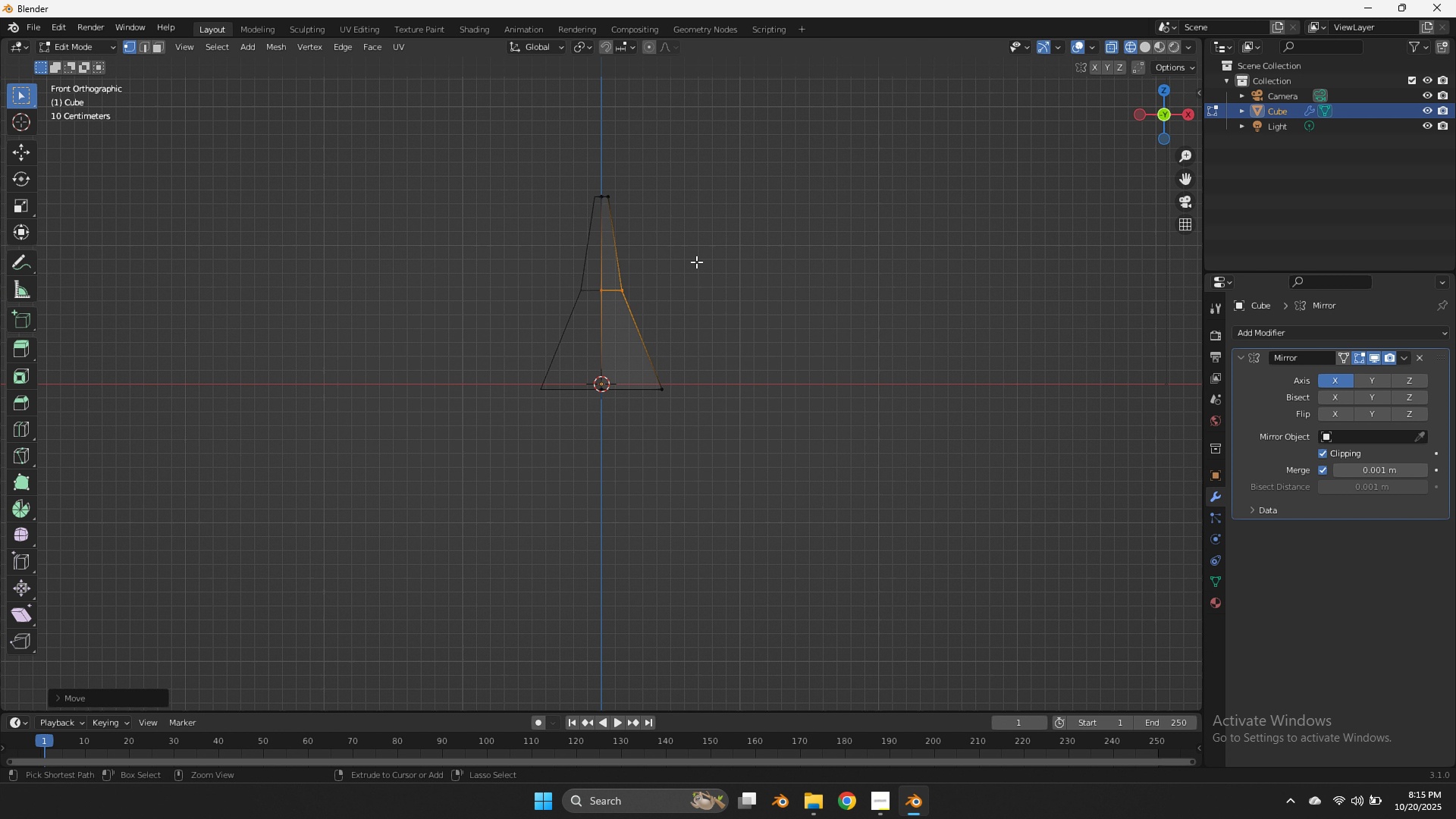 
key(Control+ControlLeft)
 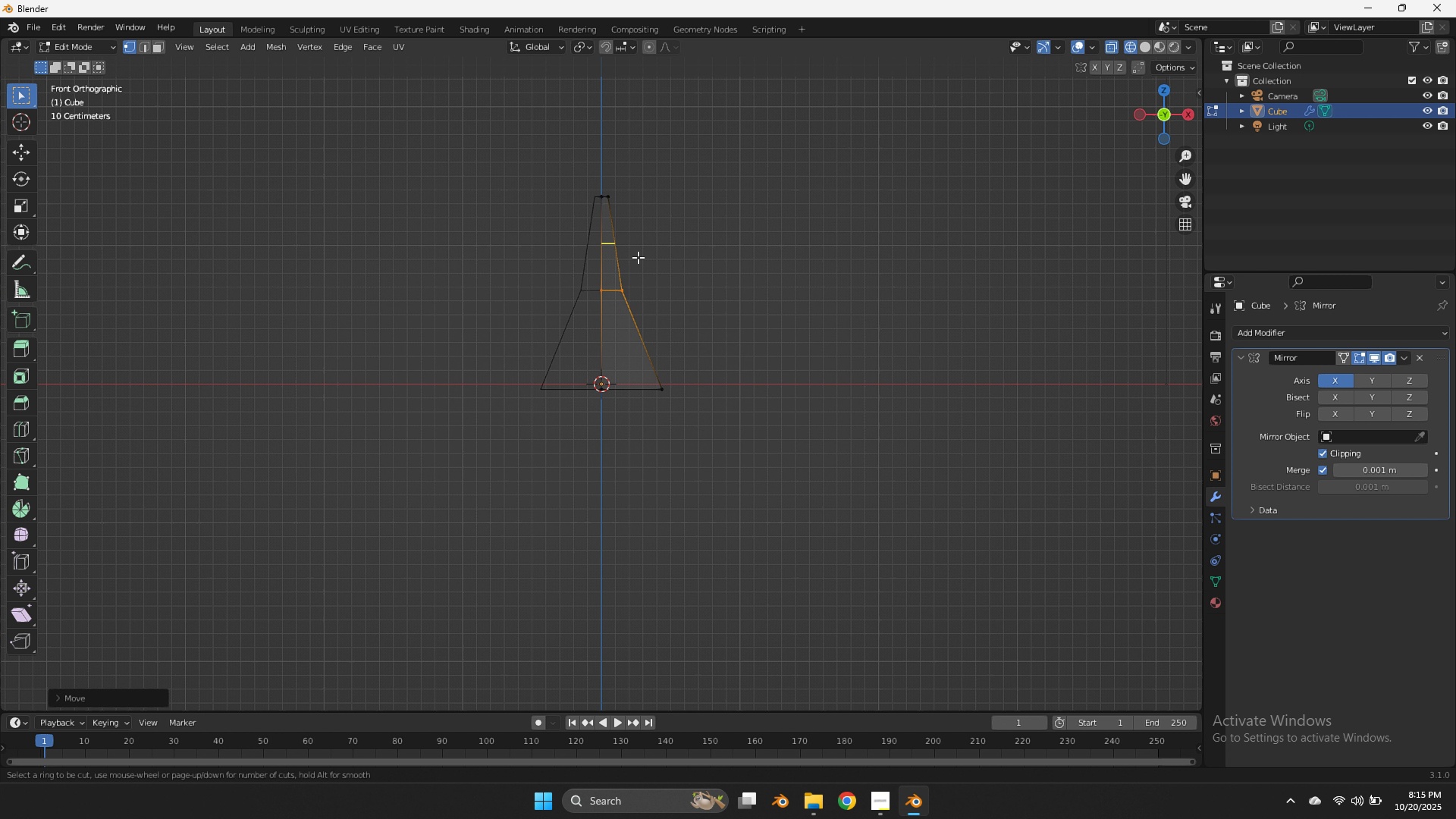 
key(Control+R)
 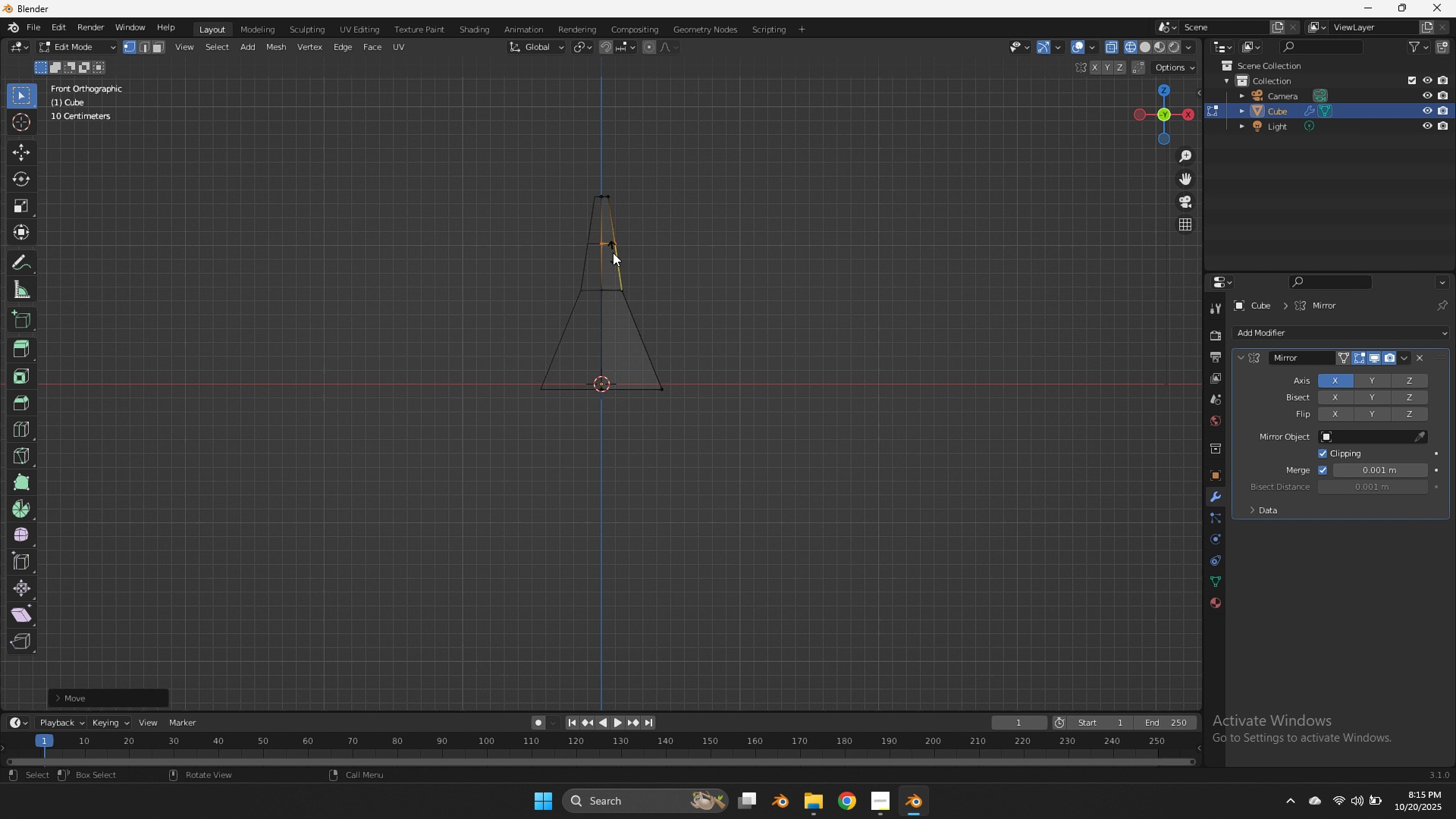 
left_click([613, 253])
 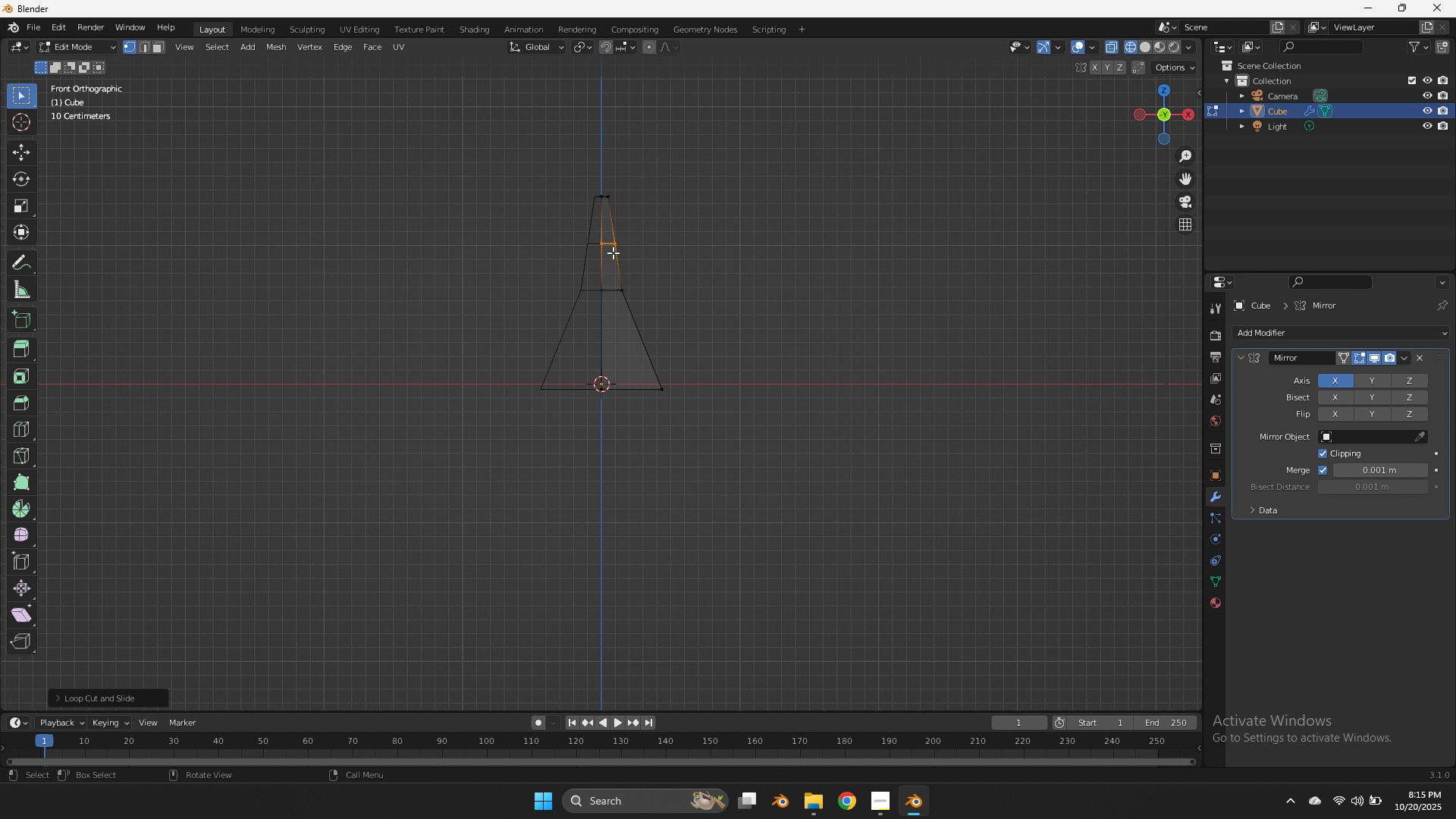 
right_click([613, 253])
 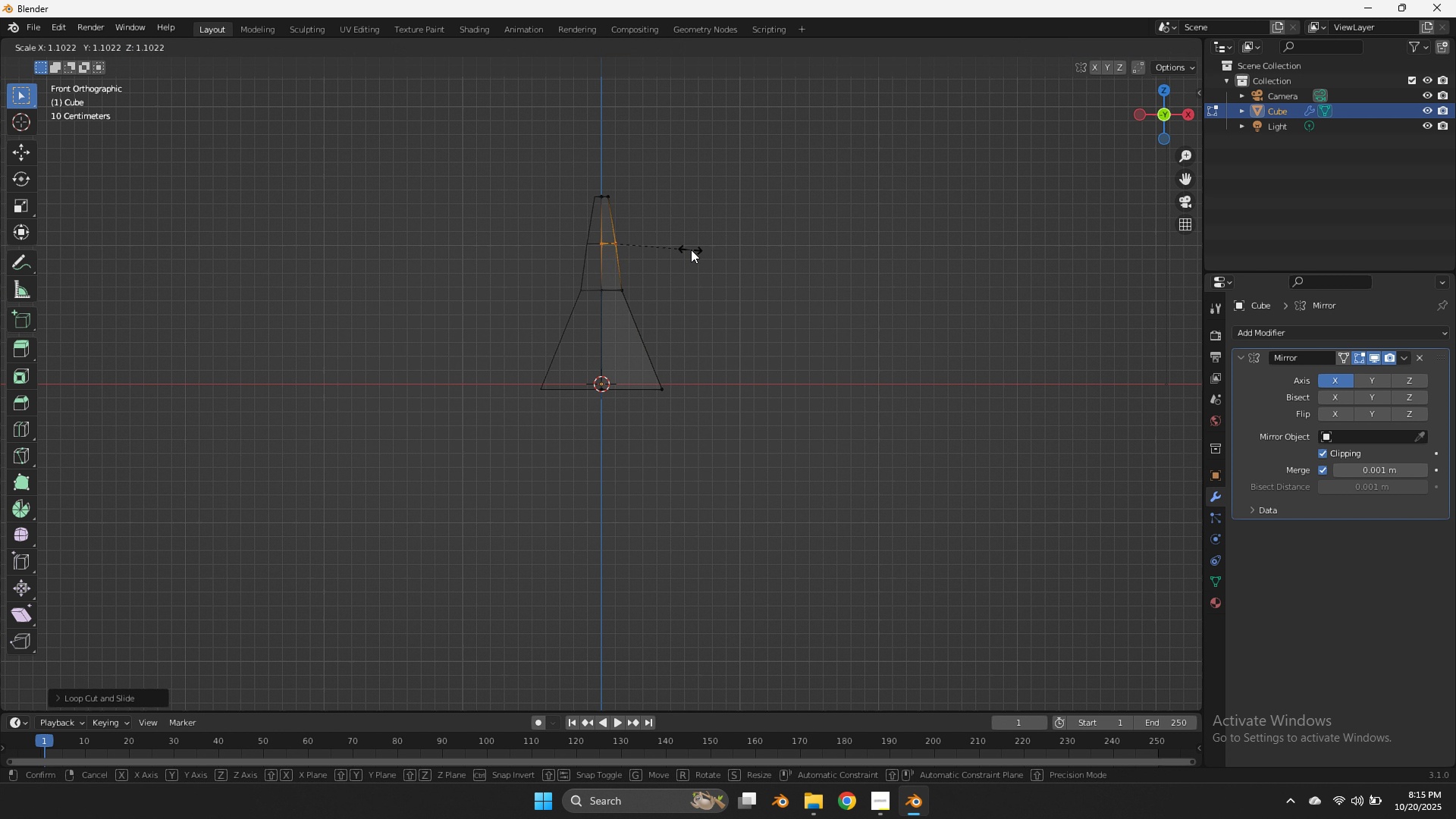 
key(S)
 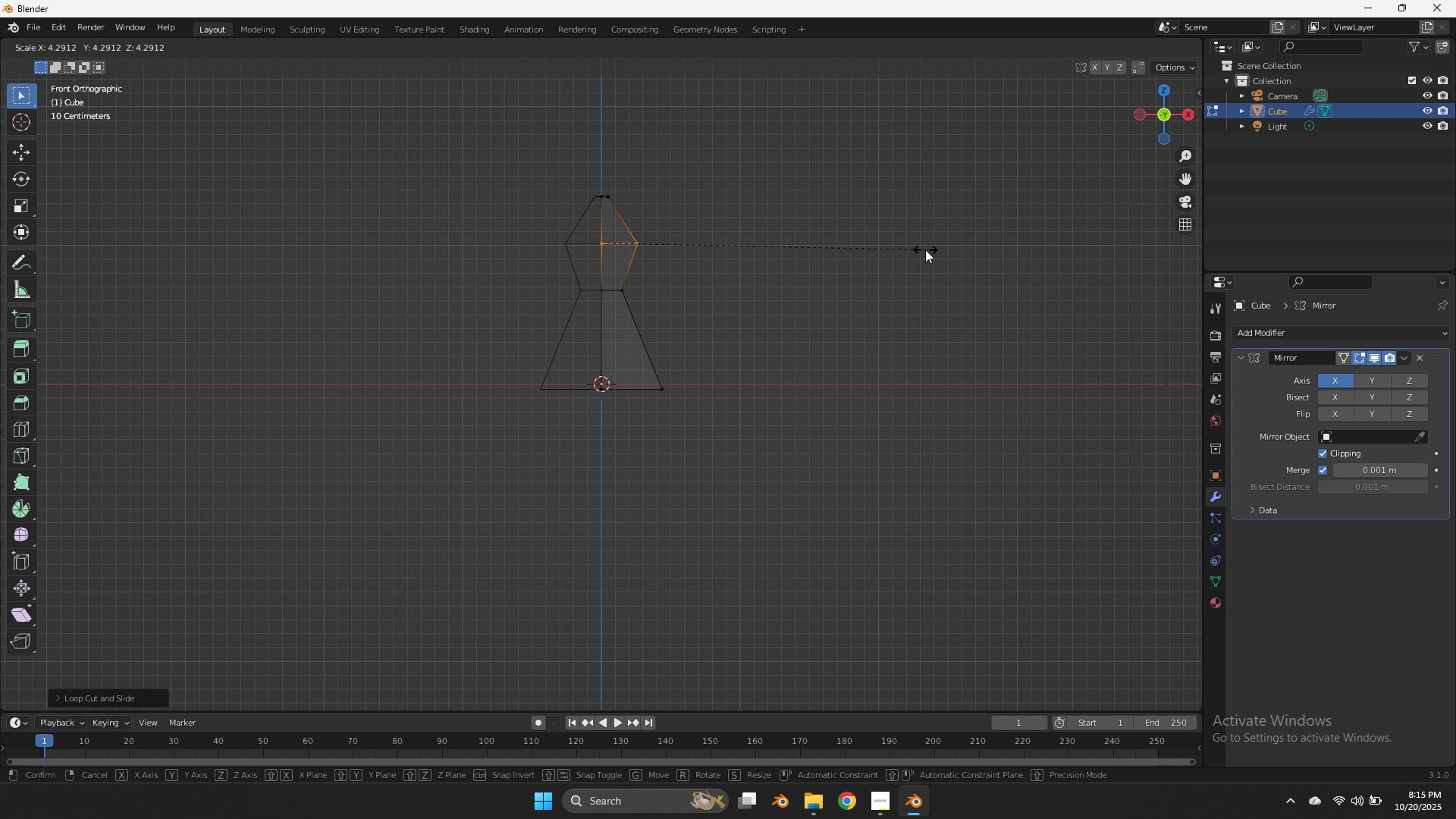 
right_click([926, 249])
 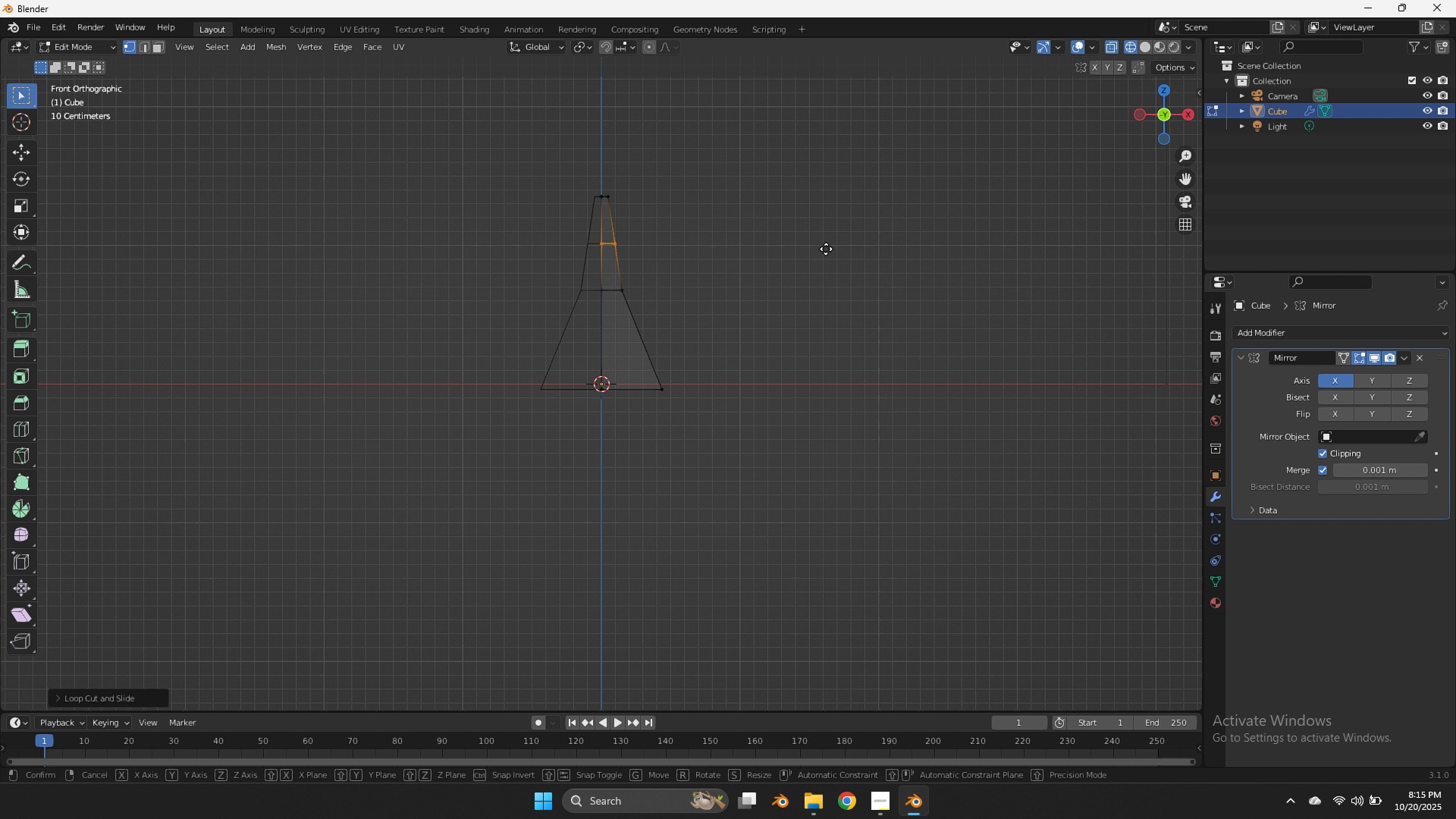 
type(gx)
 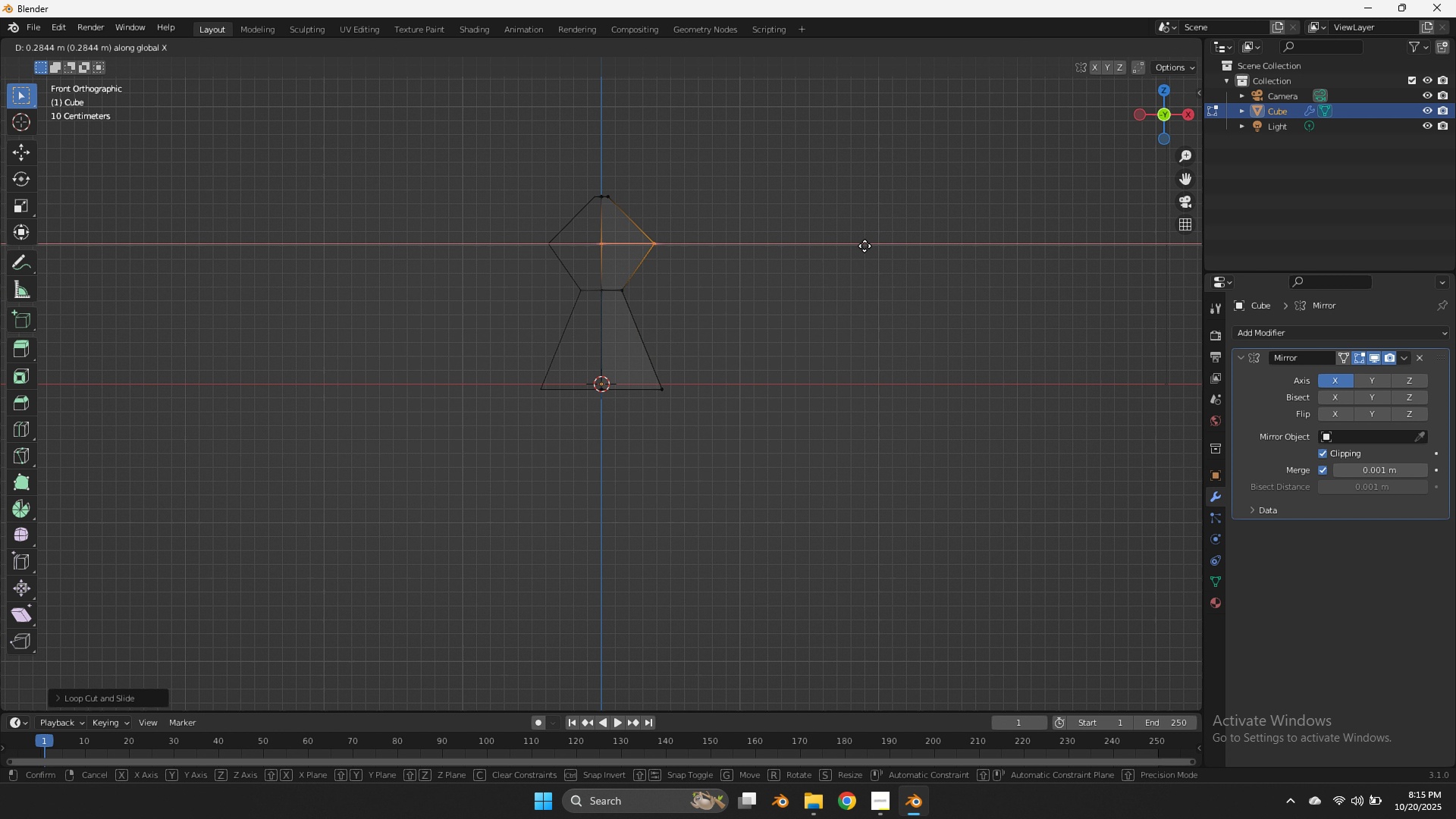 
left_click([862, 246])
 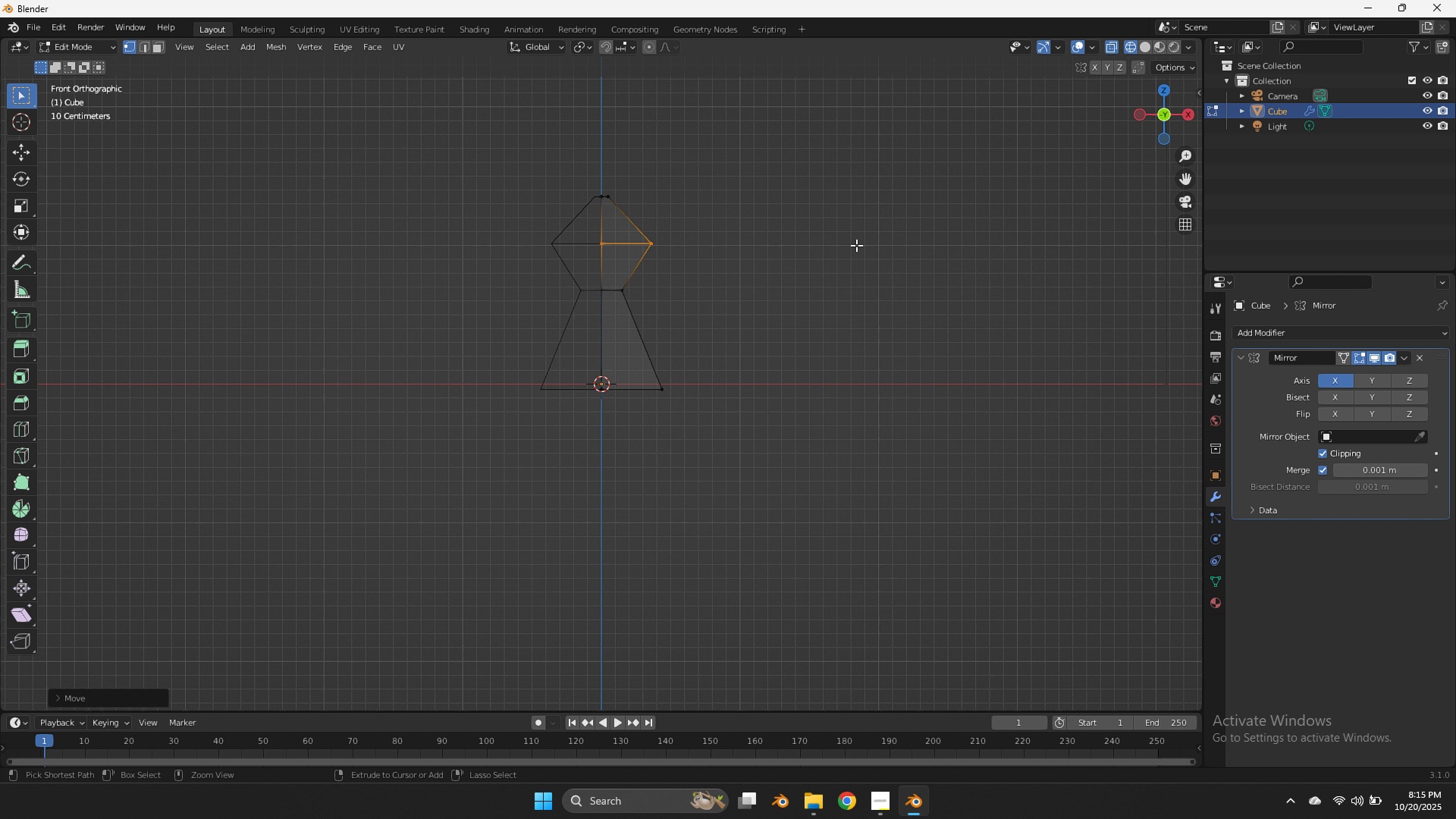 
key(Control+B)
 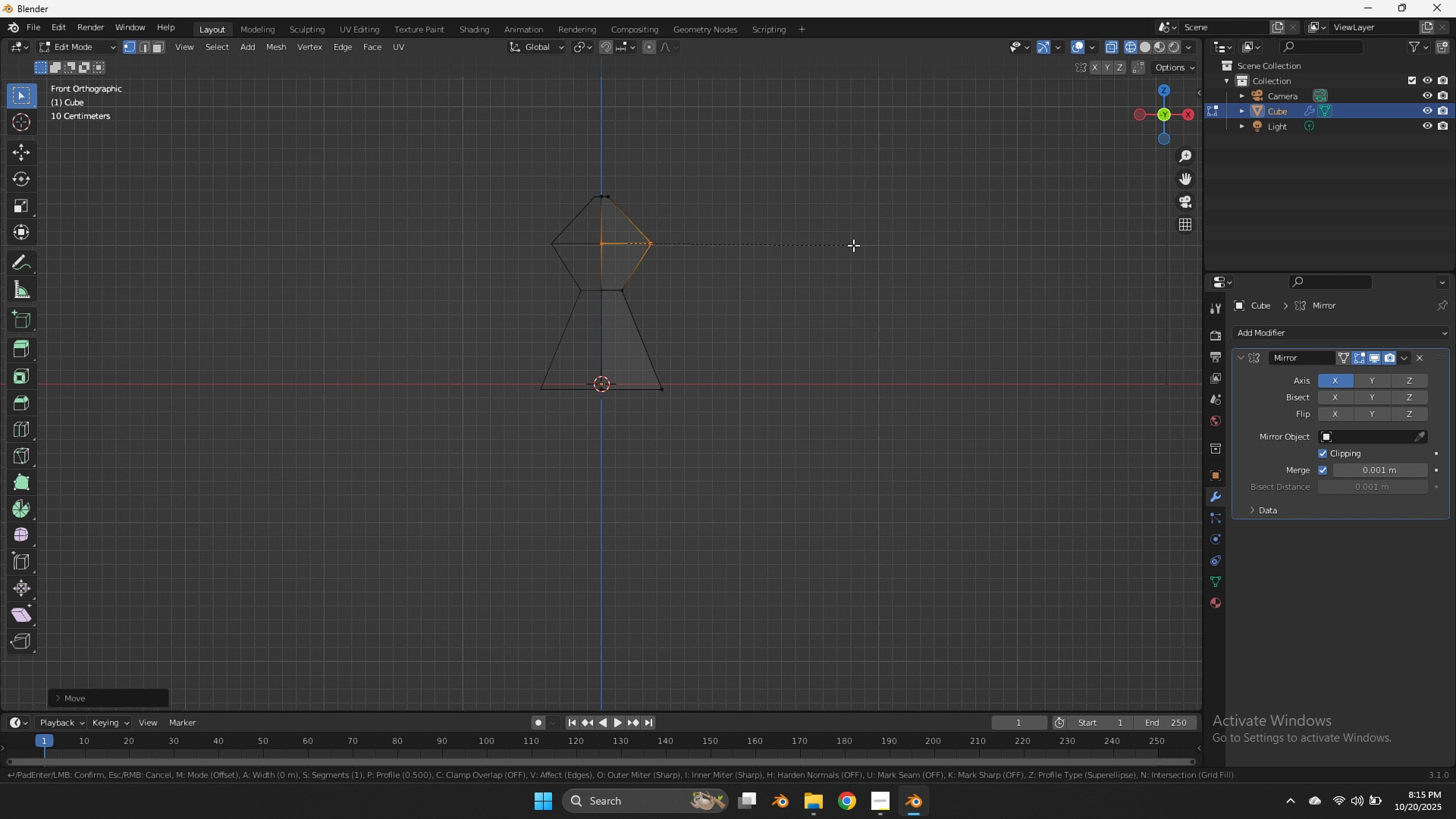 
hold_key(key=ShiftLeft, duration=3.75)
scroll: coordinate [1012, 158], scroll_direction: none, amount: 0.0
 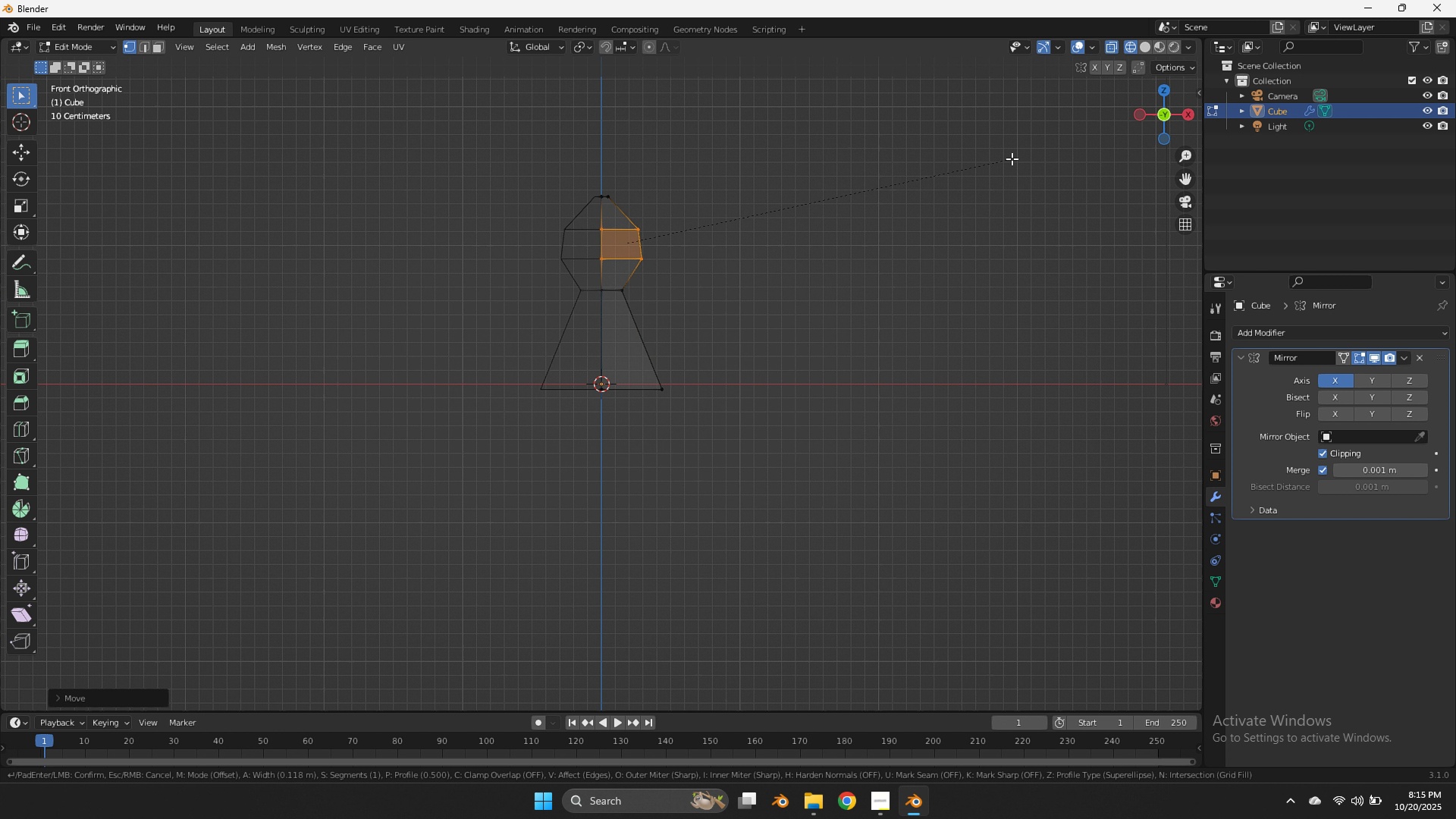 
scroll: coordinate [1012, 158], scroll_direction: up, amount: 1.0
 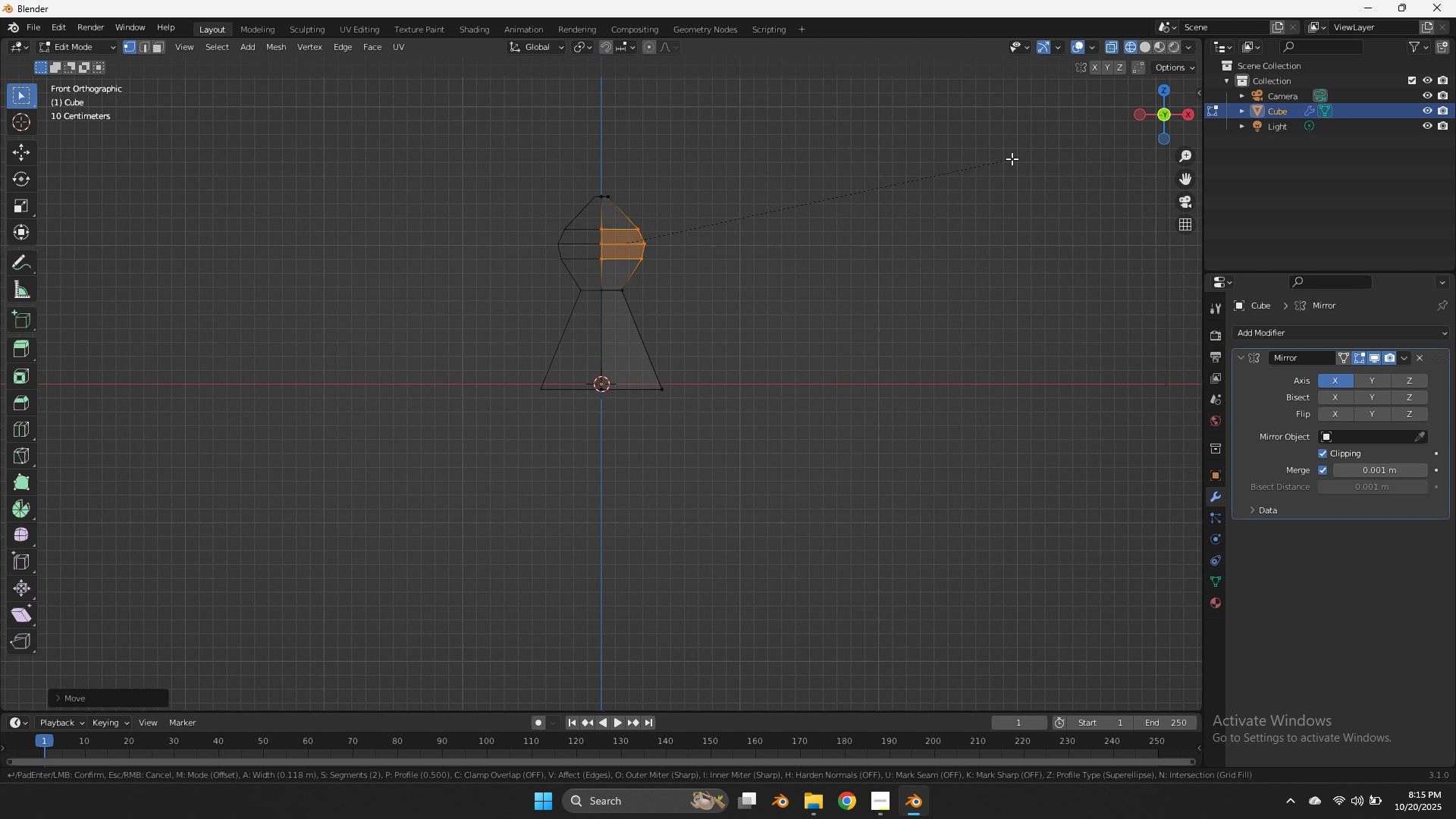 
left_click([1012, 158])
 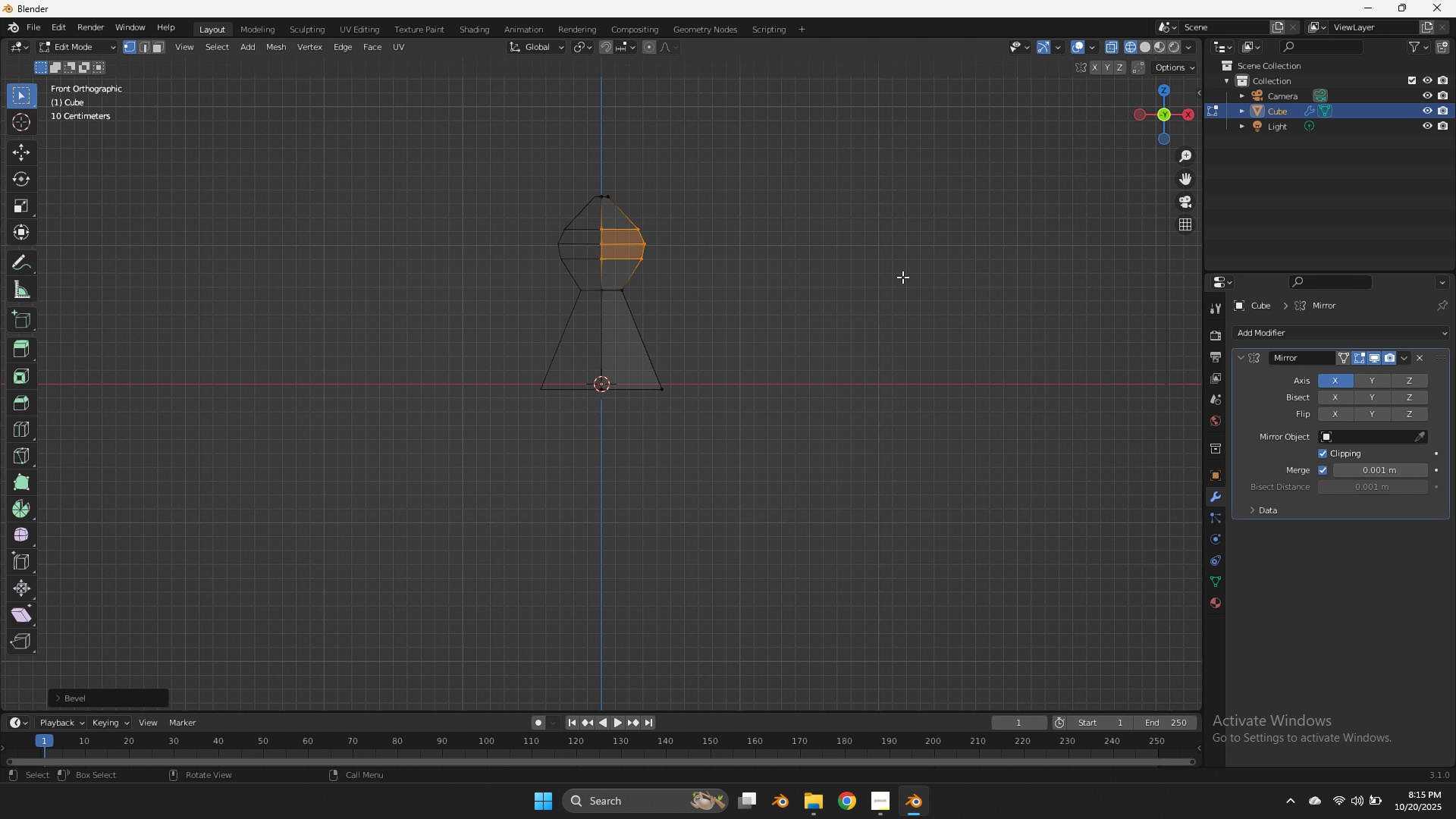 
left_click_drag(start_coordinate=[730, 281], to_coordinate=[621, 401])
 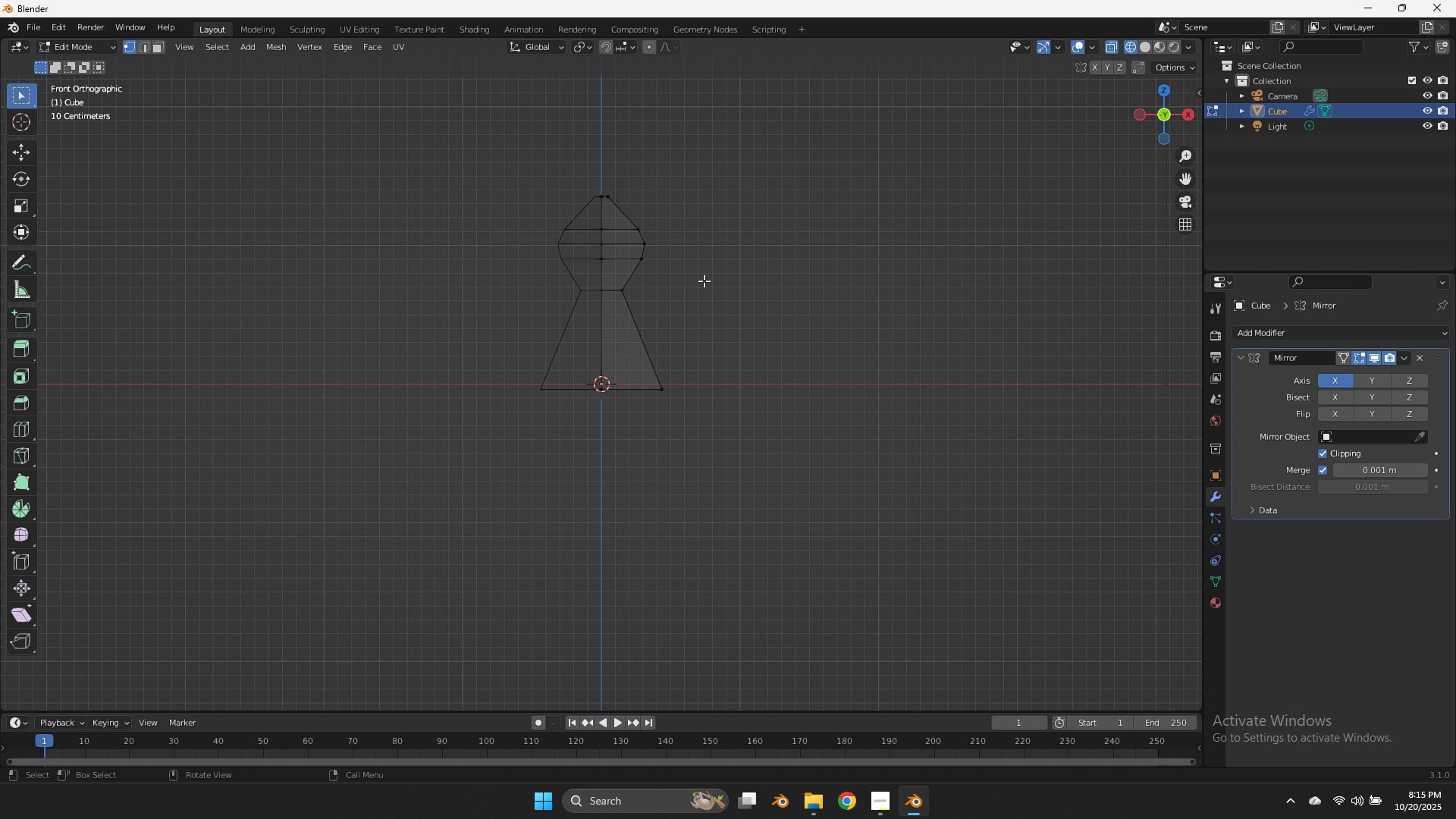 
left_click([712, 279])
 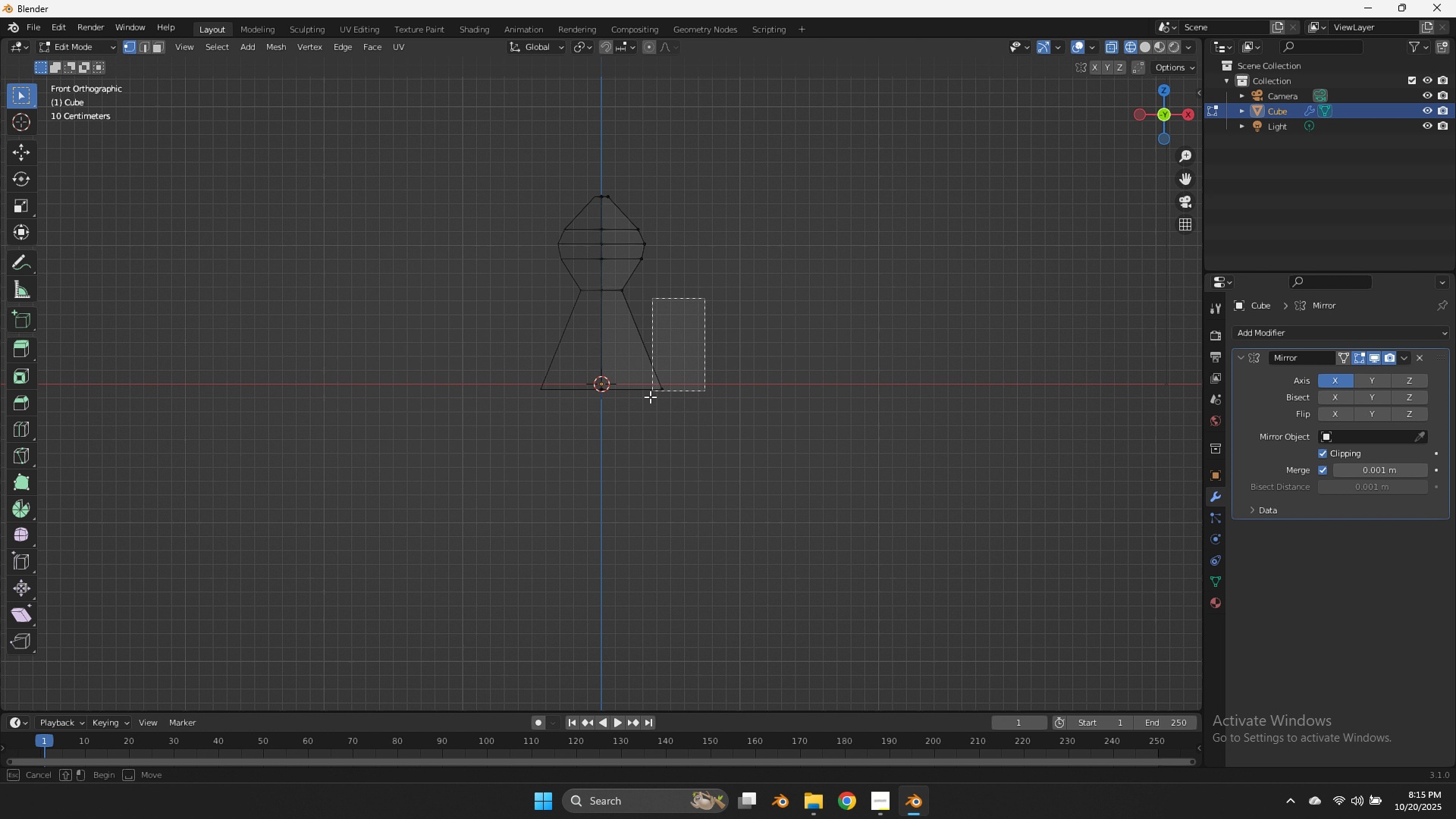 
left_click_drag(start_coordinate=[708, 291], to_coordinate=[632, 413])
 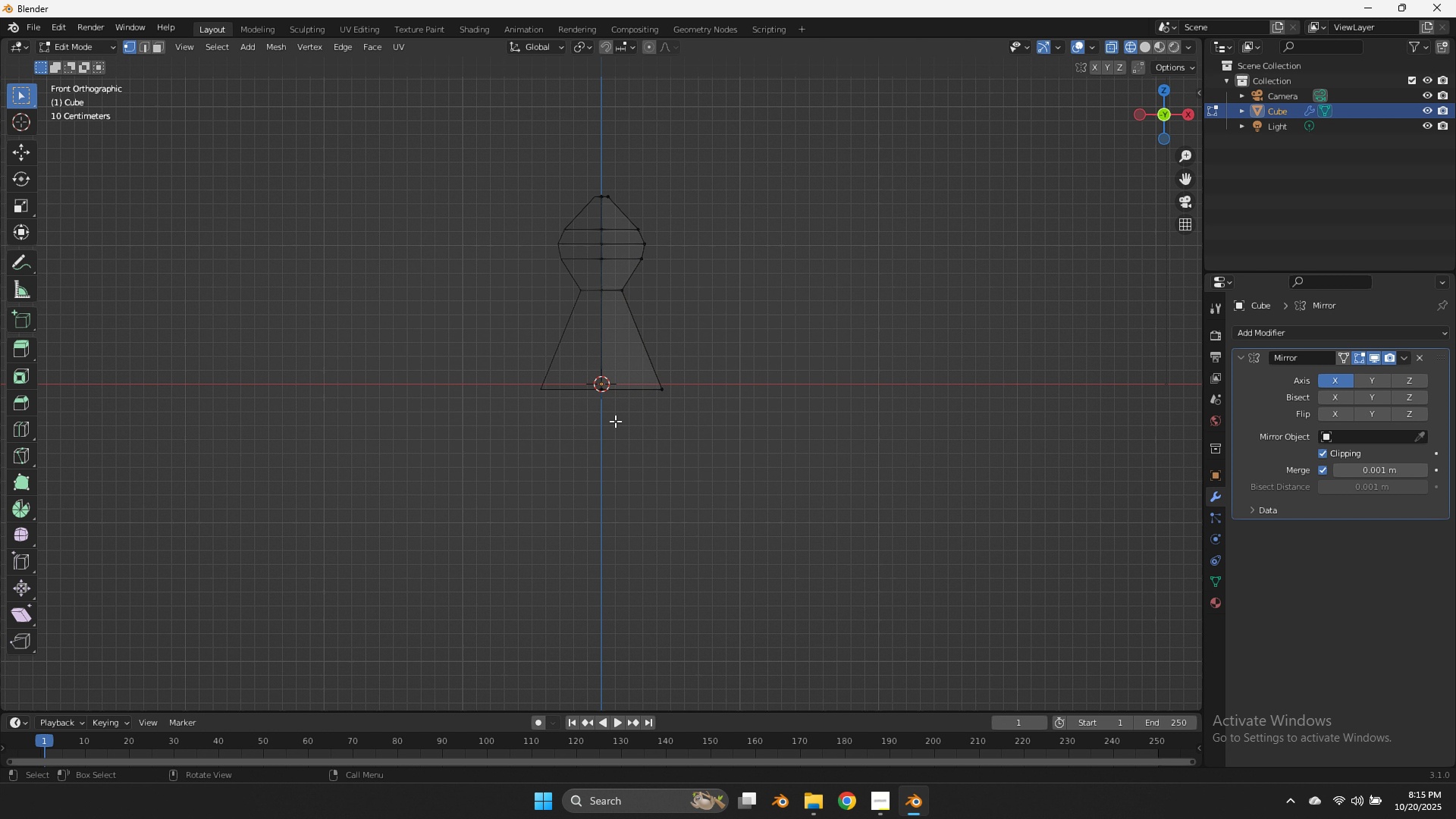 
left_click_drag(start_coordinate=[620, 419], to_coordinate=[615, 421])
 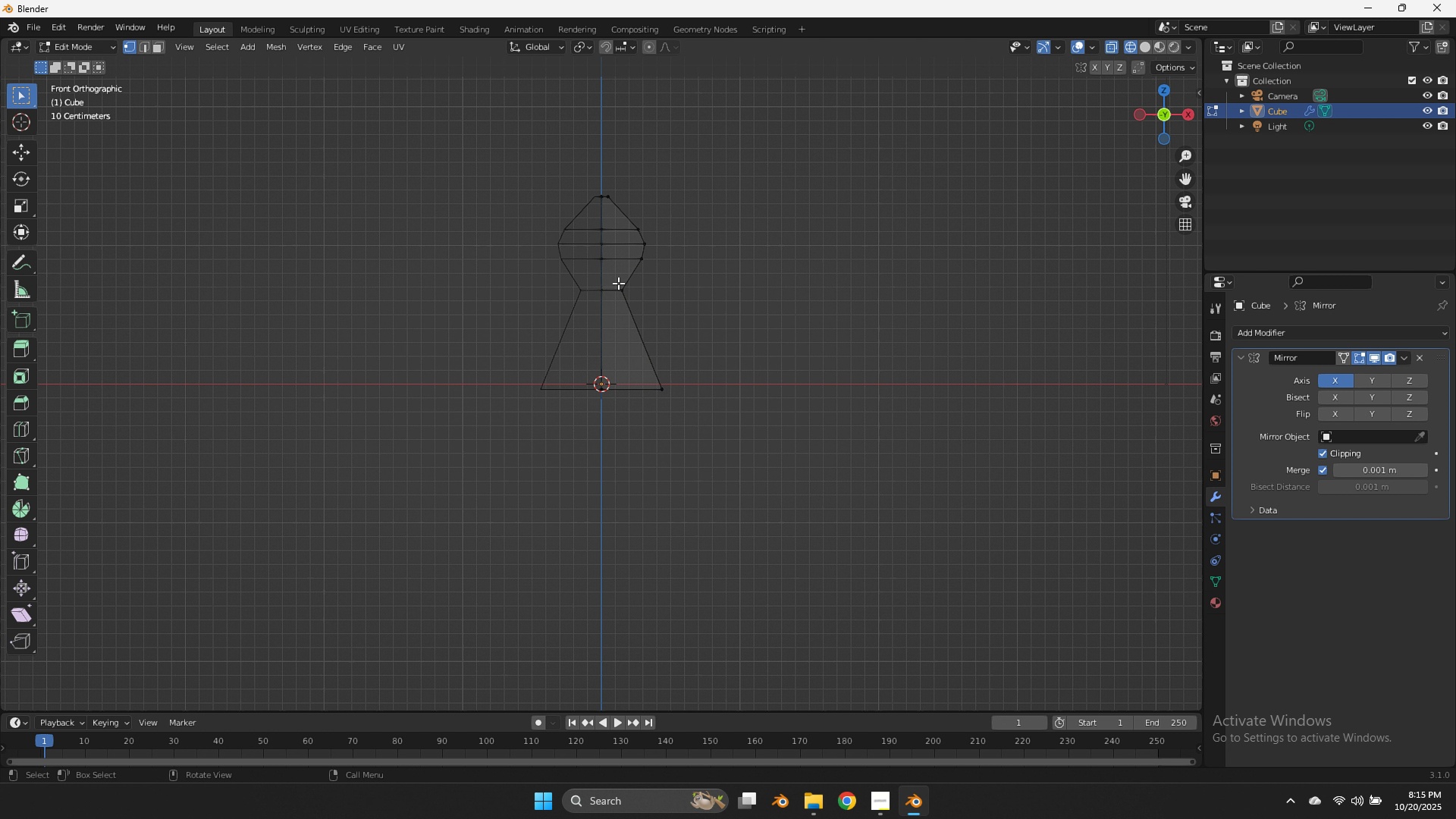 
left_click_drag(start_coordinate=[616, 283], to_coordinate=[709, 441])
 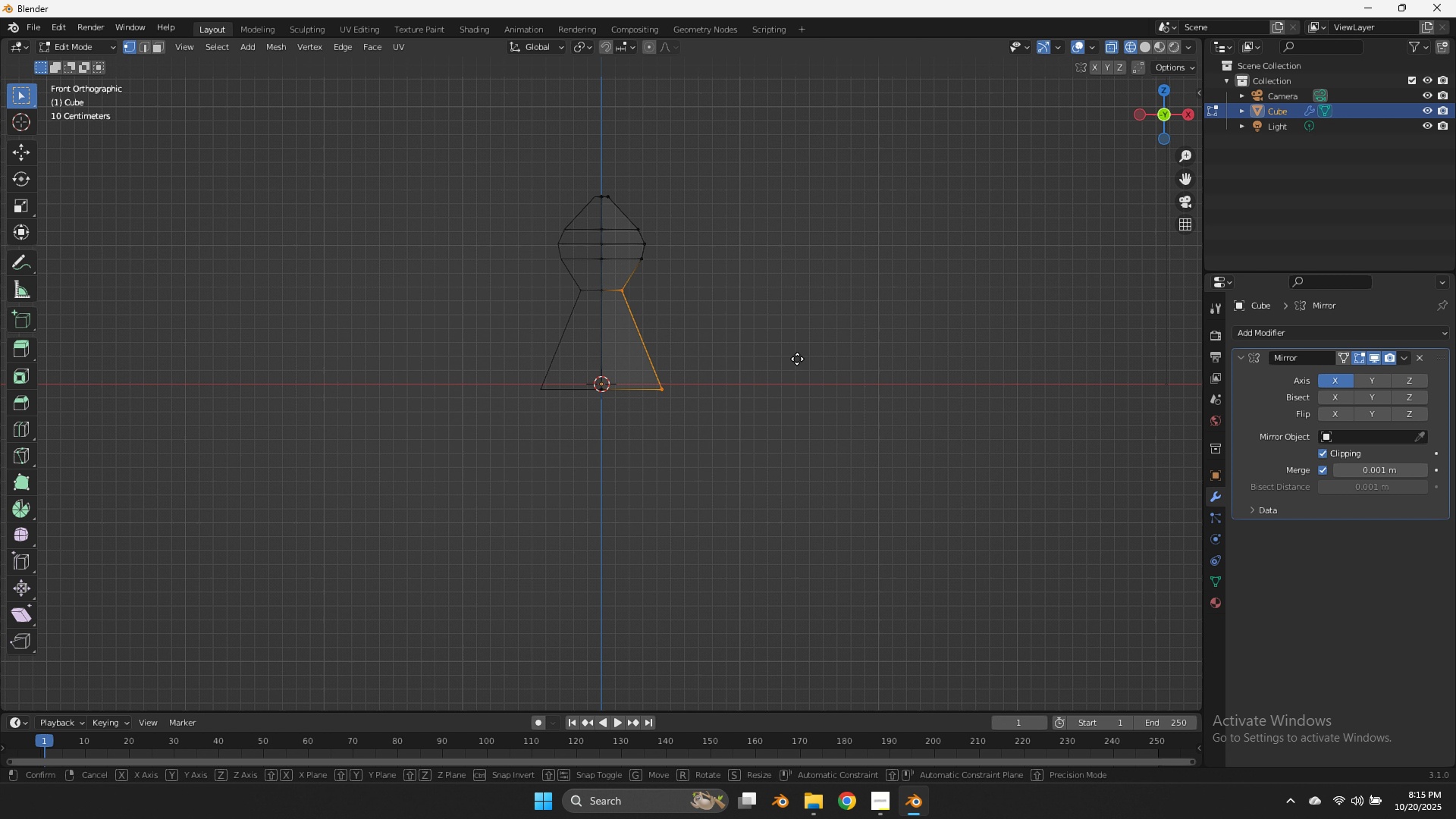 
type(gx)
 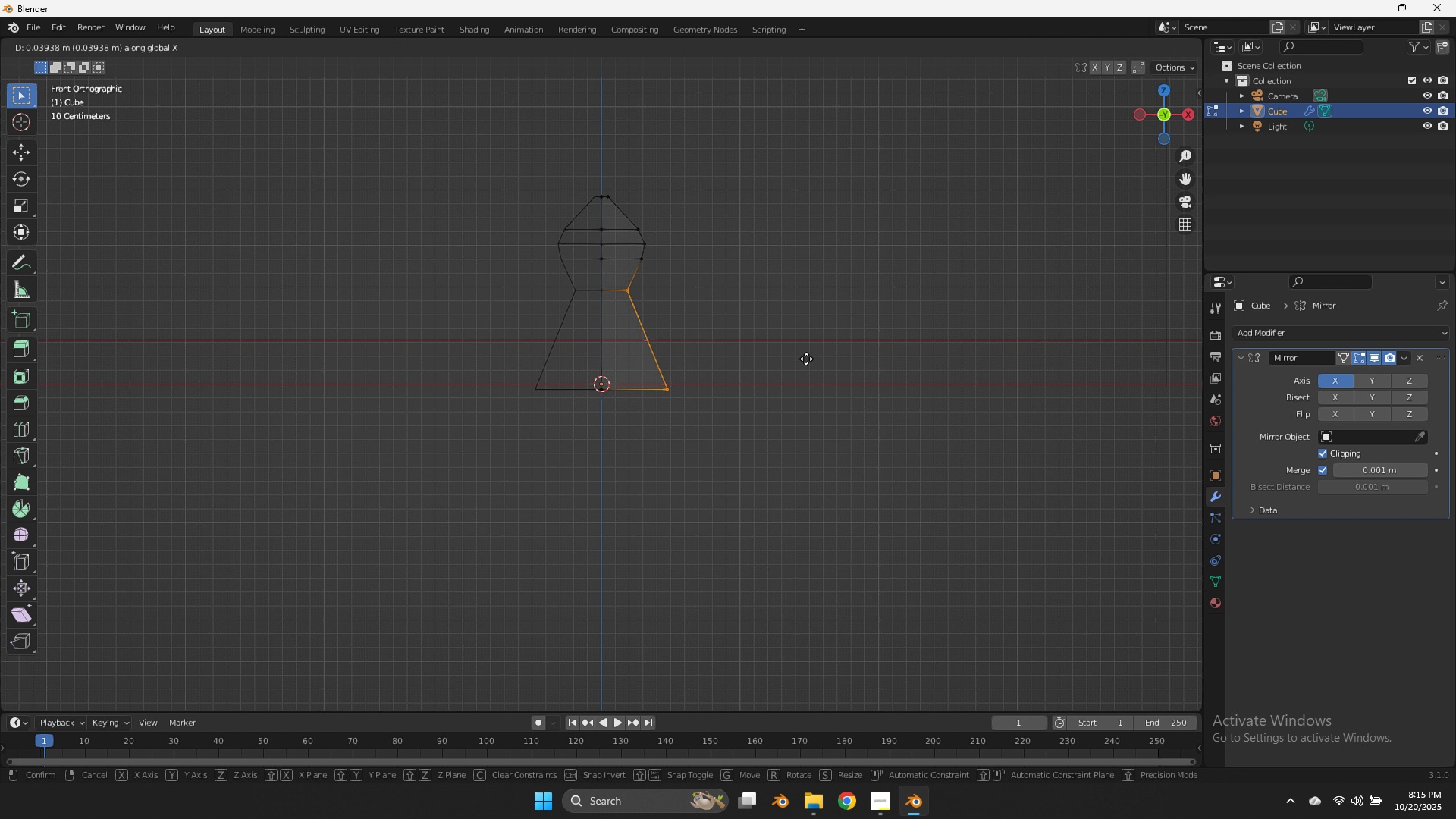 
hold_key(key=ShiftLeft, duration=4.85)
left_click([910, 358])
 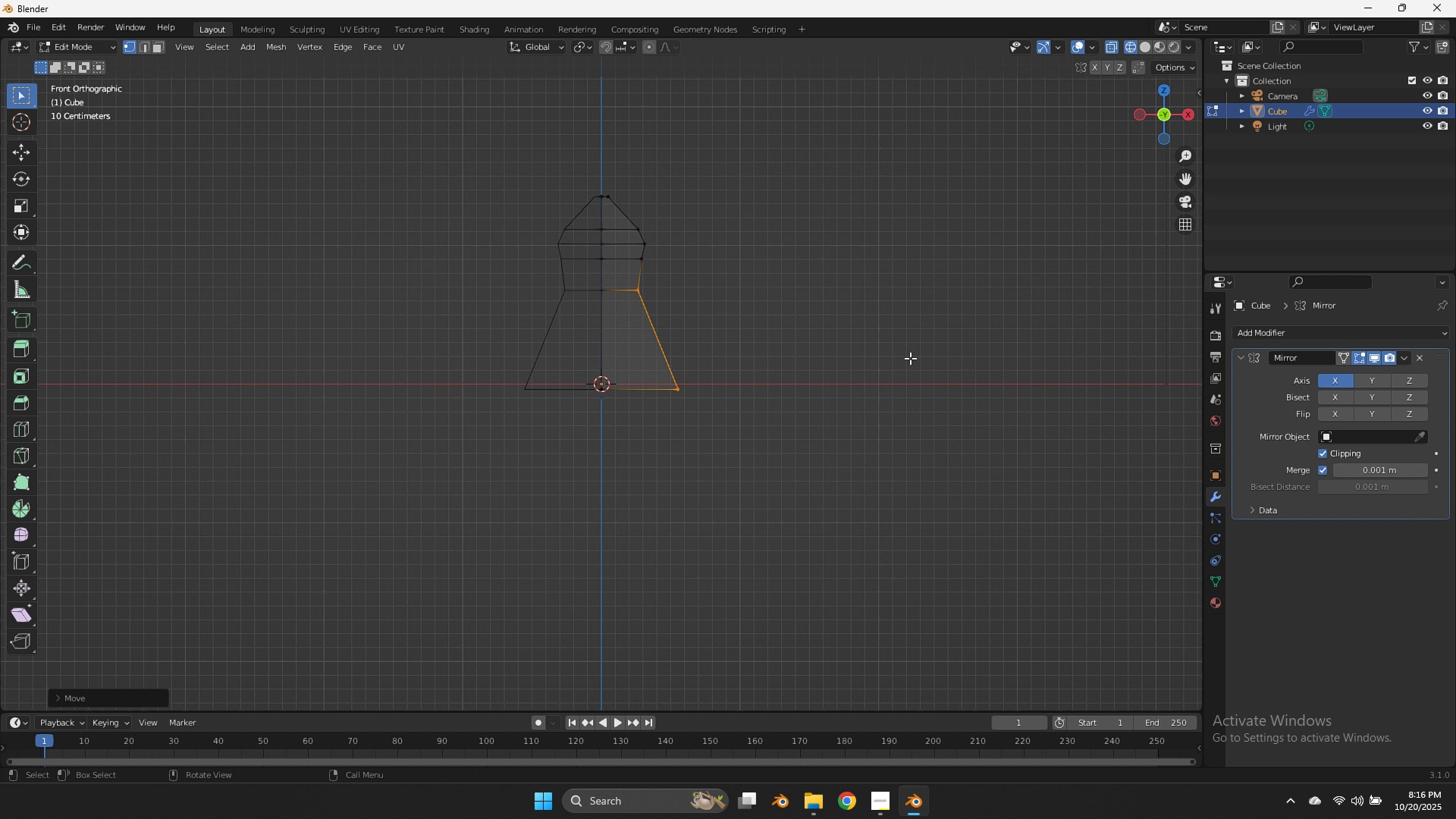 
scroll: coordinate [1103, 200], scroll_direction: down, amount: 8.0
 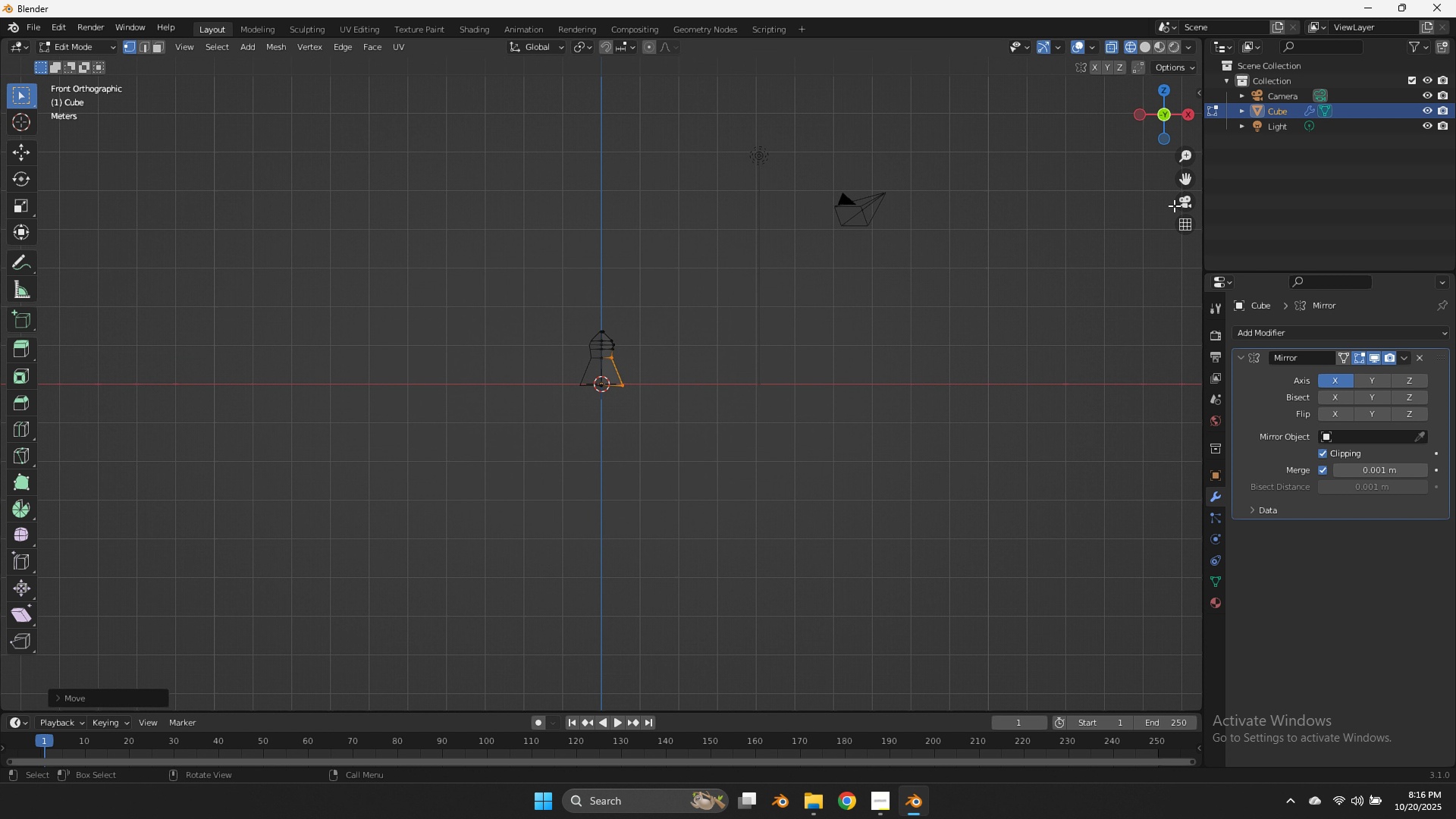 
scroll: coordinate [1174, 206], scroll_direction: up, amount: 2.0
 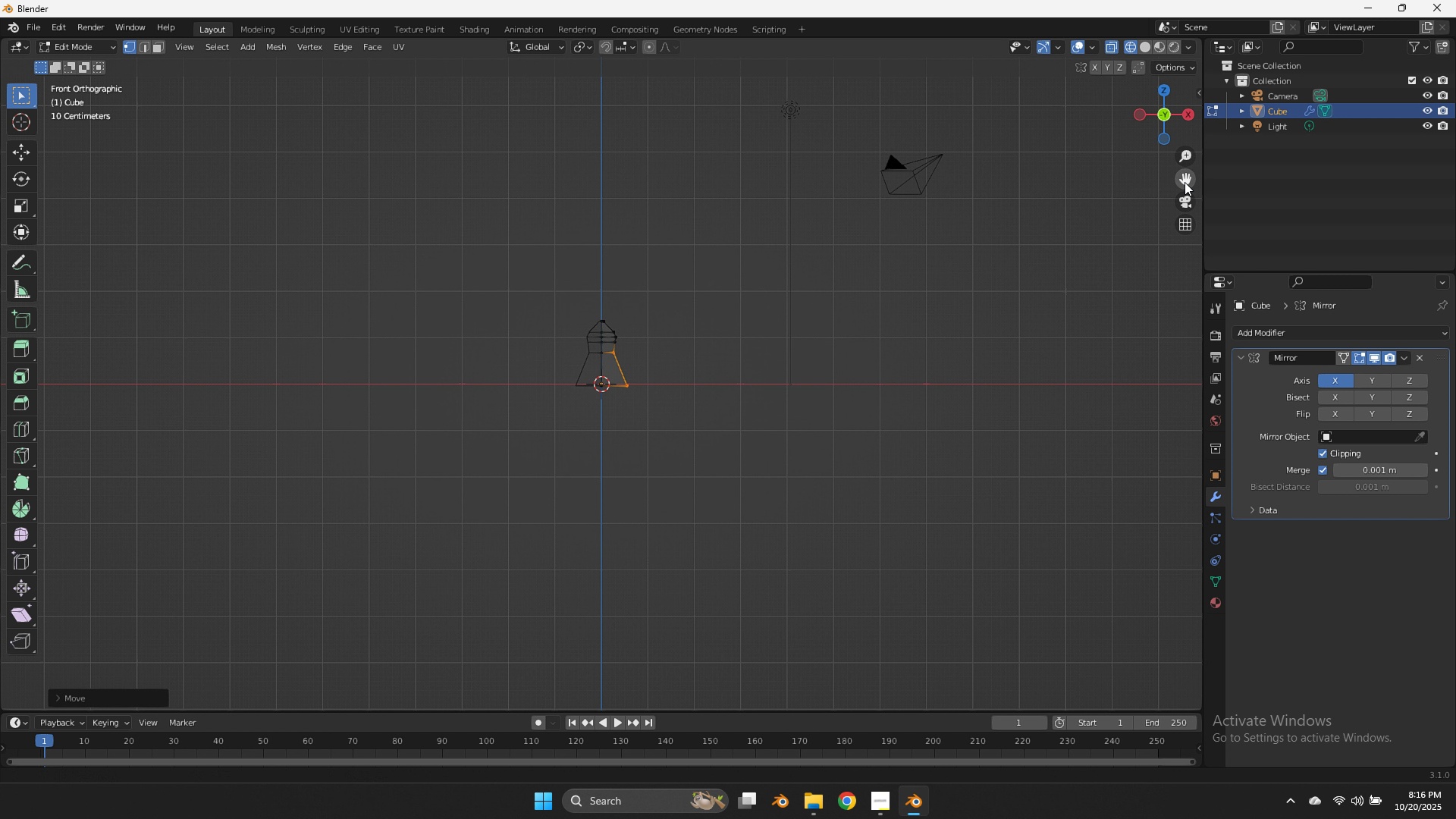 
left_click_drag(start_coordinate=[1185, 182], to_coordinate=[1192, 237])
 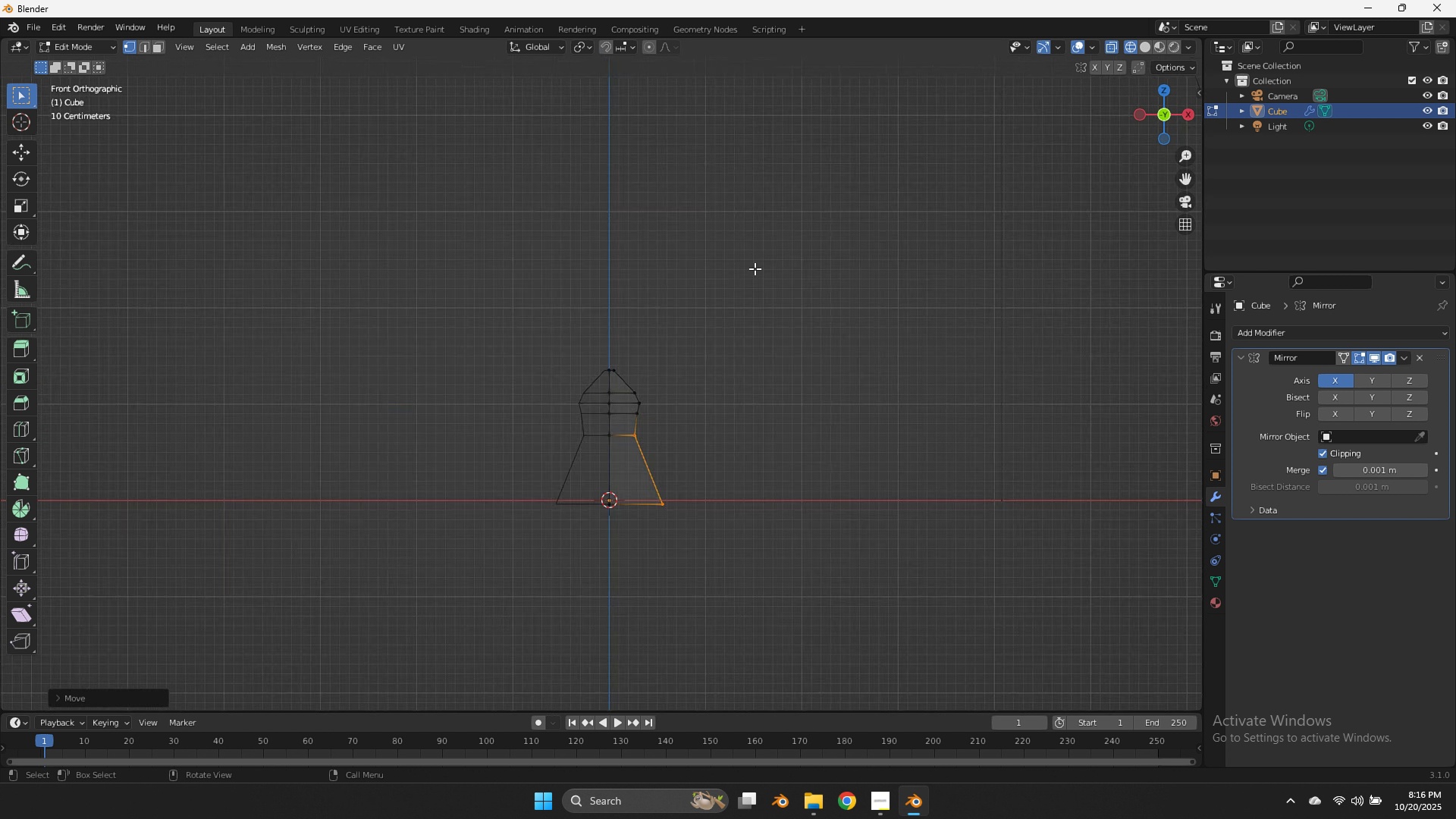 
scroll: coordinate [660, 293], scroll_direction: up, amount: 11.0
 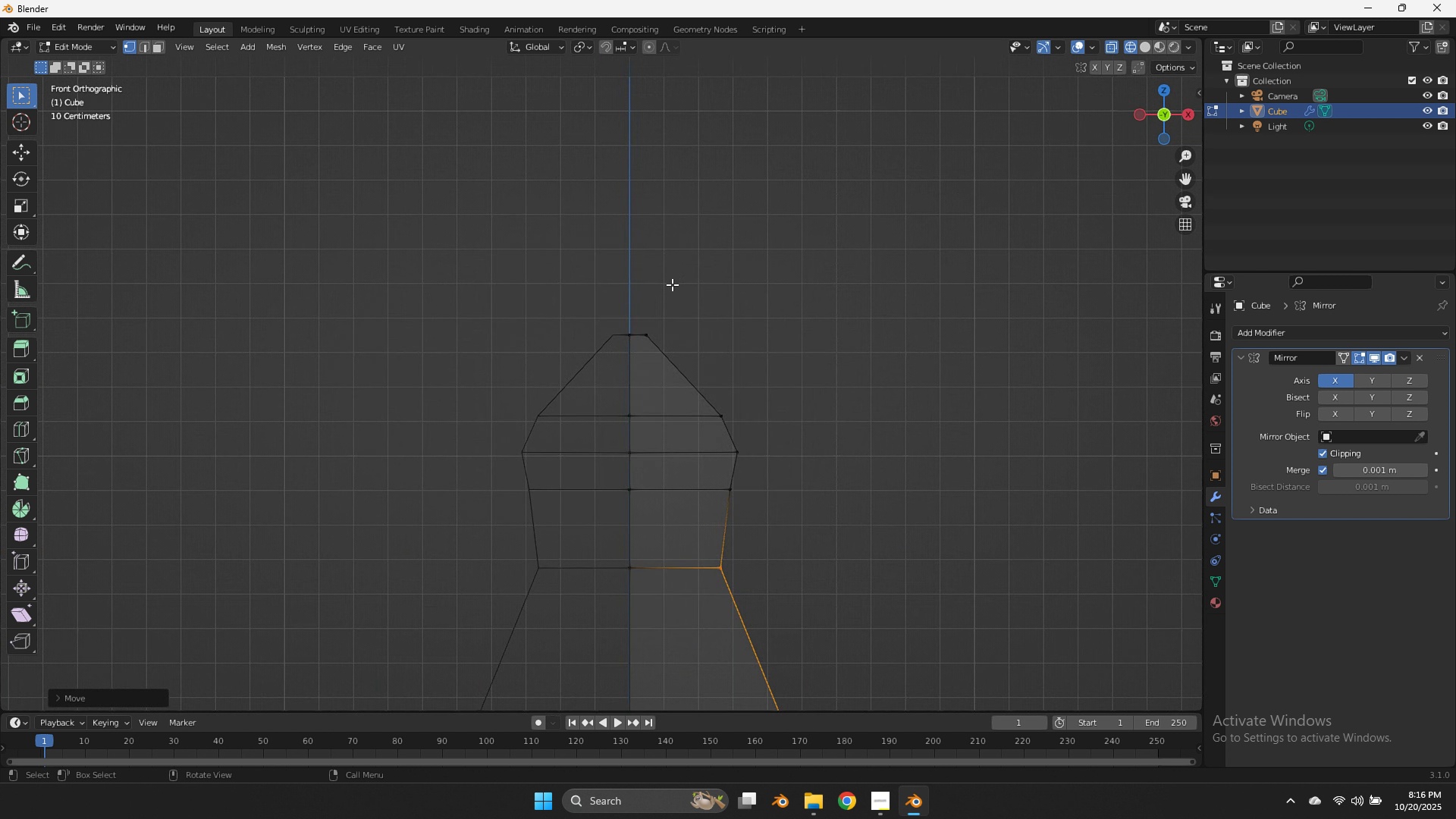 
left_click_drag(start_coordinate=[673, 279], to_coordinate=[591, 352])
 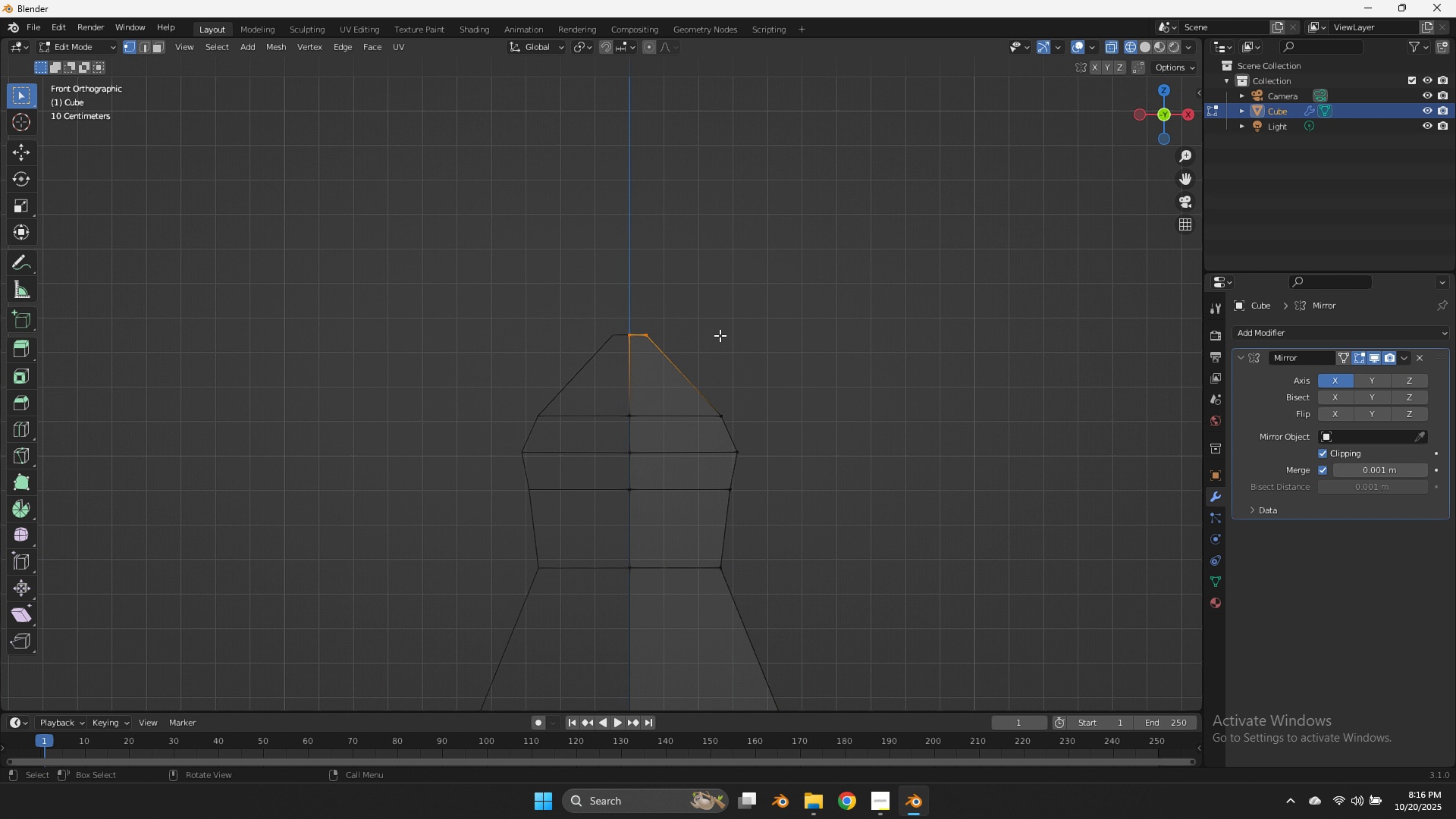 
key(E)
 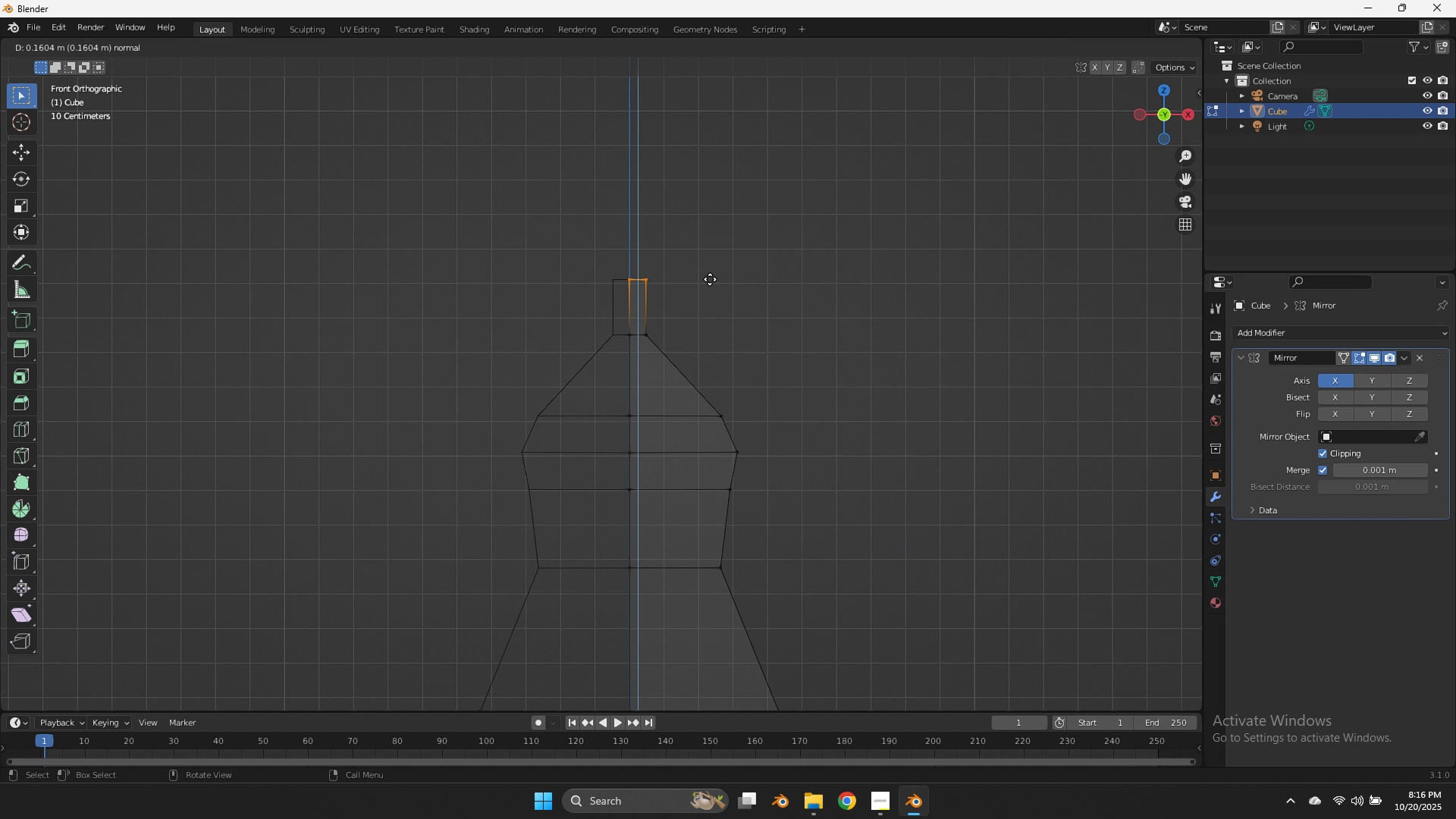 
left_click([710, 279])
 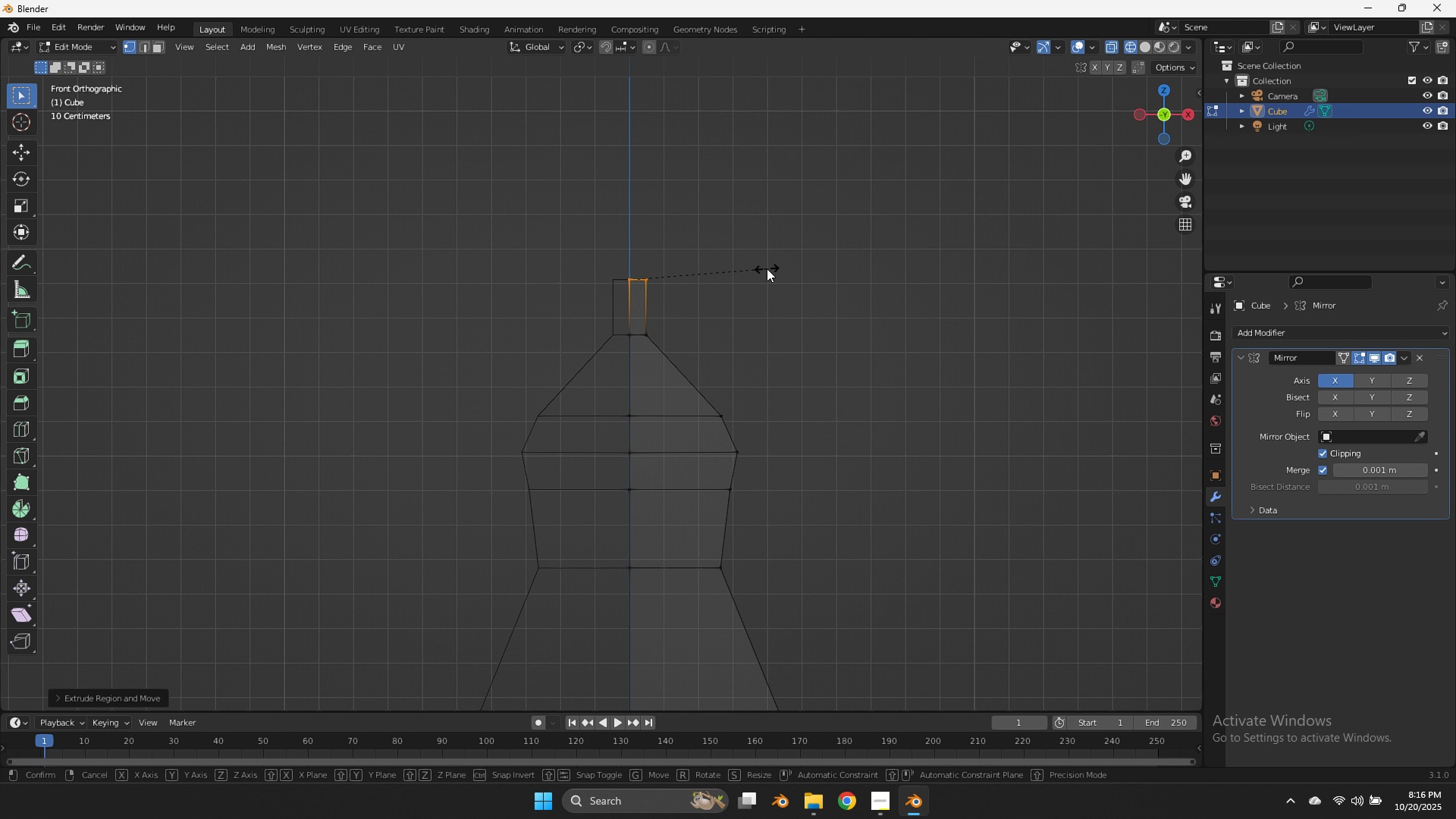 
key(S)
 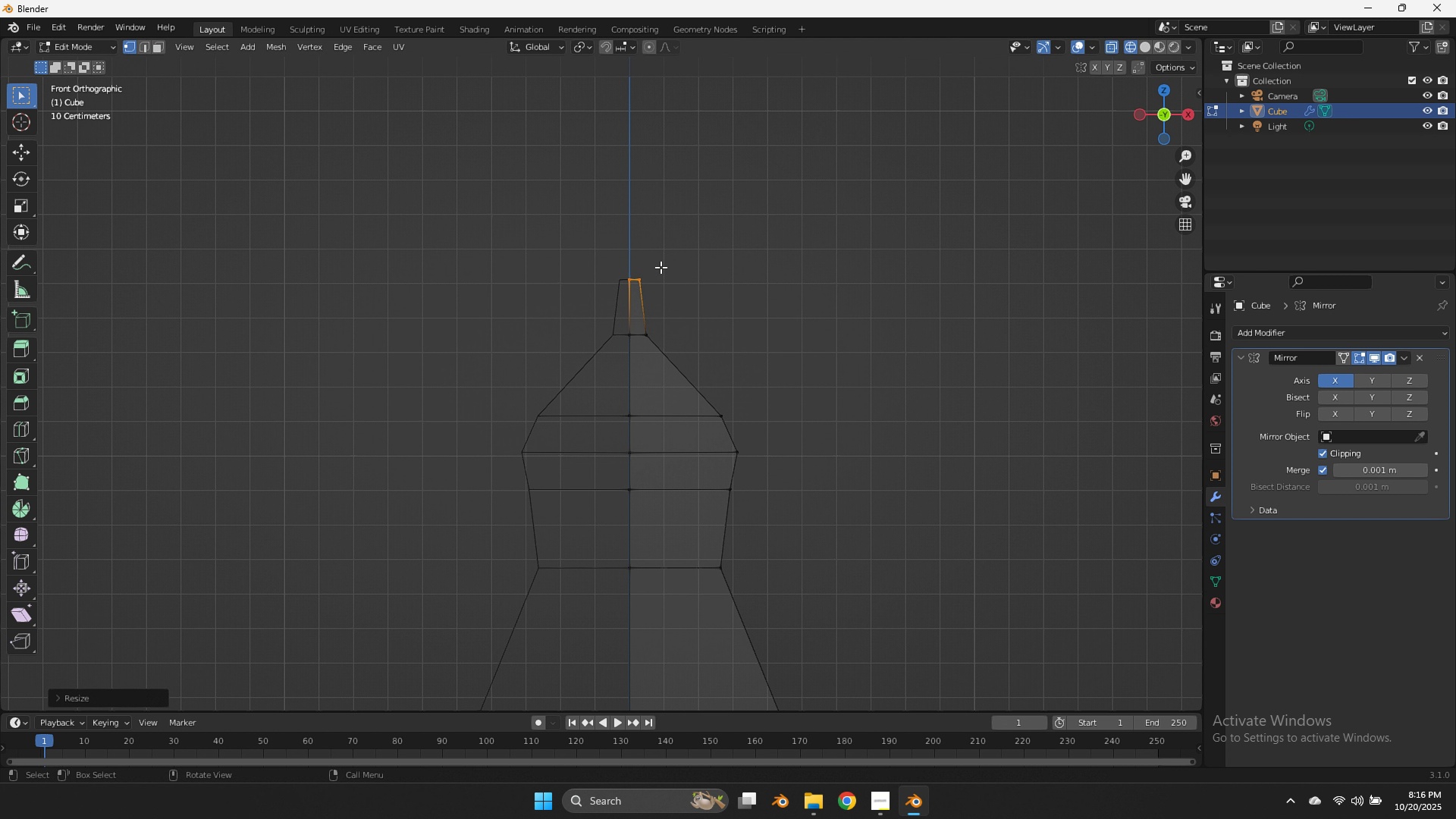 
left_click([661, 267])
 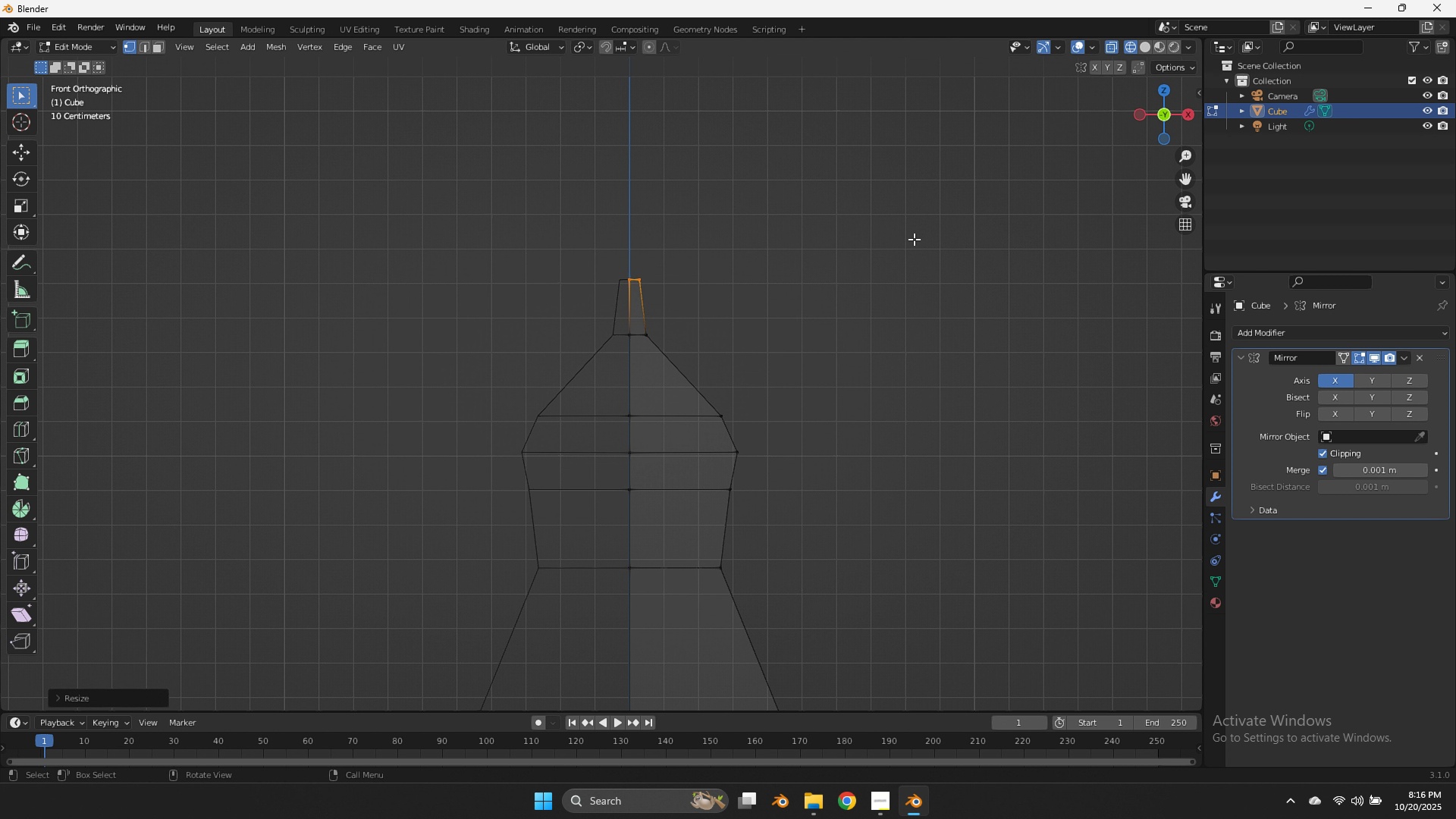 
key(S)
 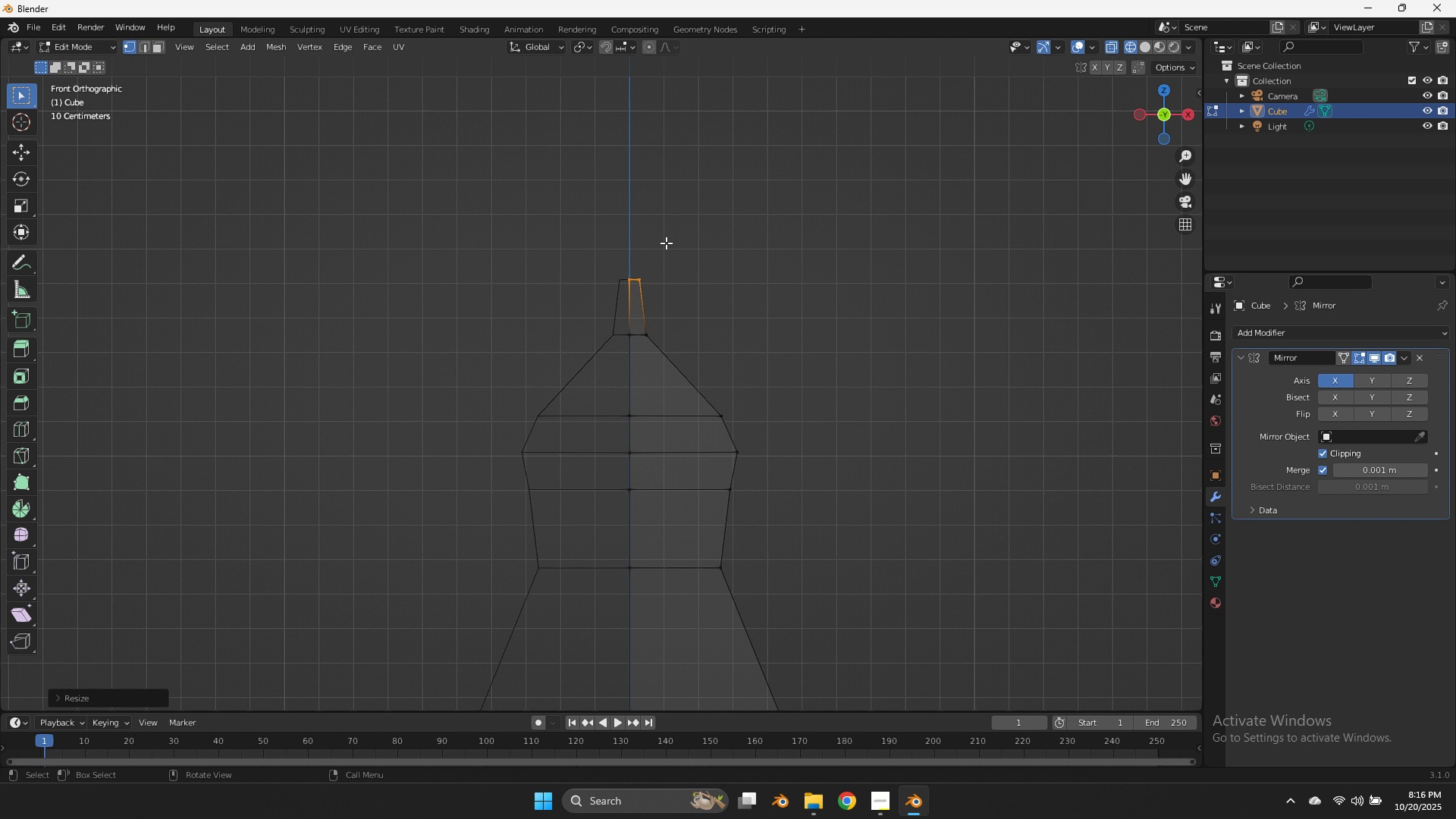 
key(Control+Z)
 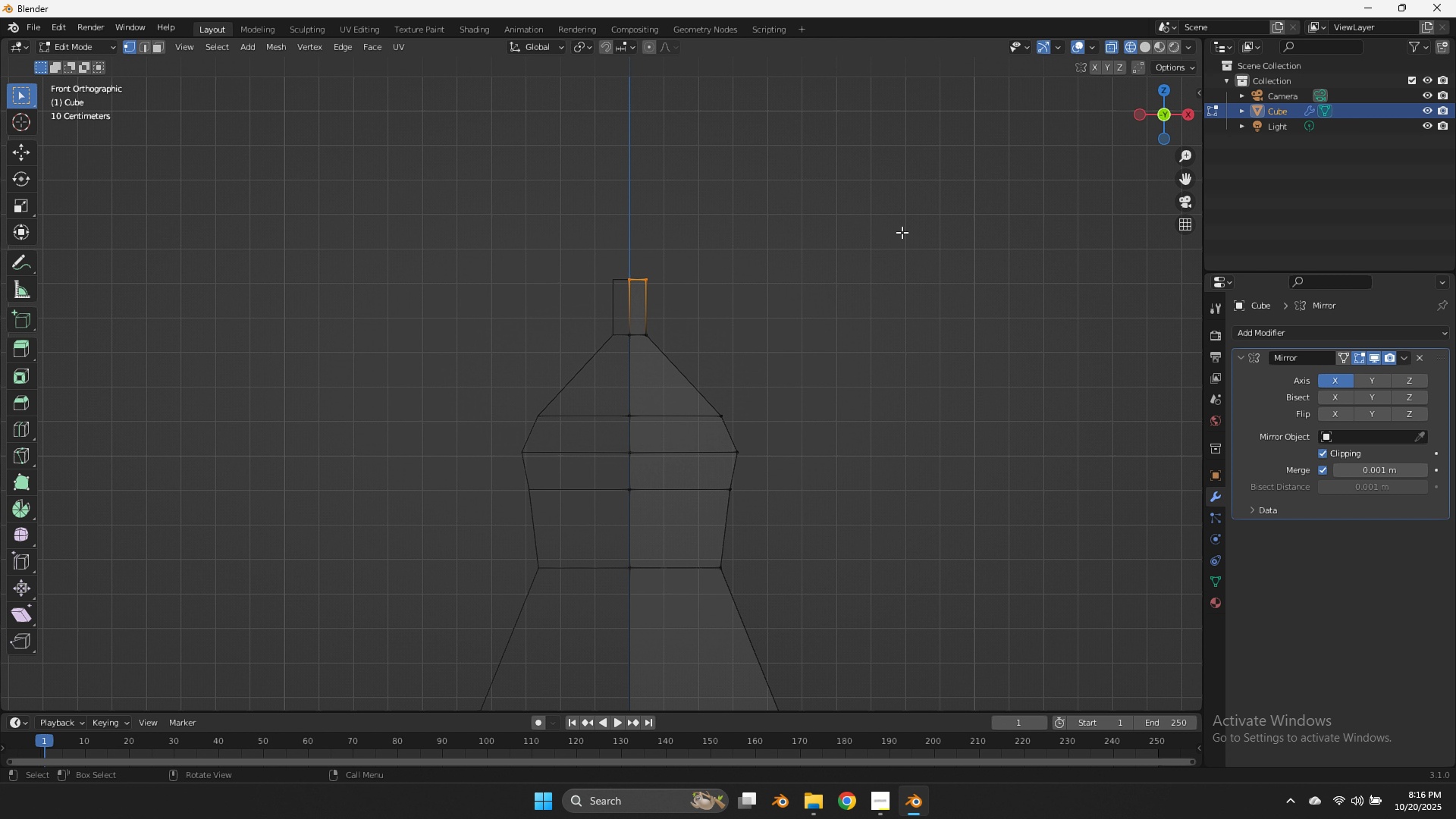 
type(gx)
 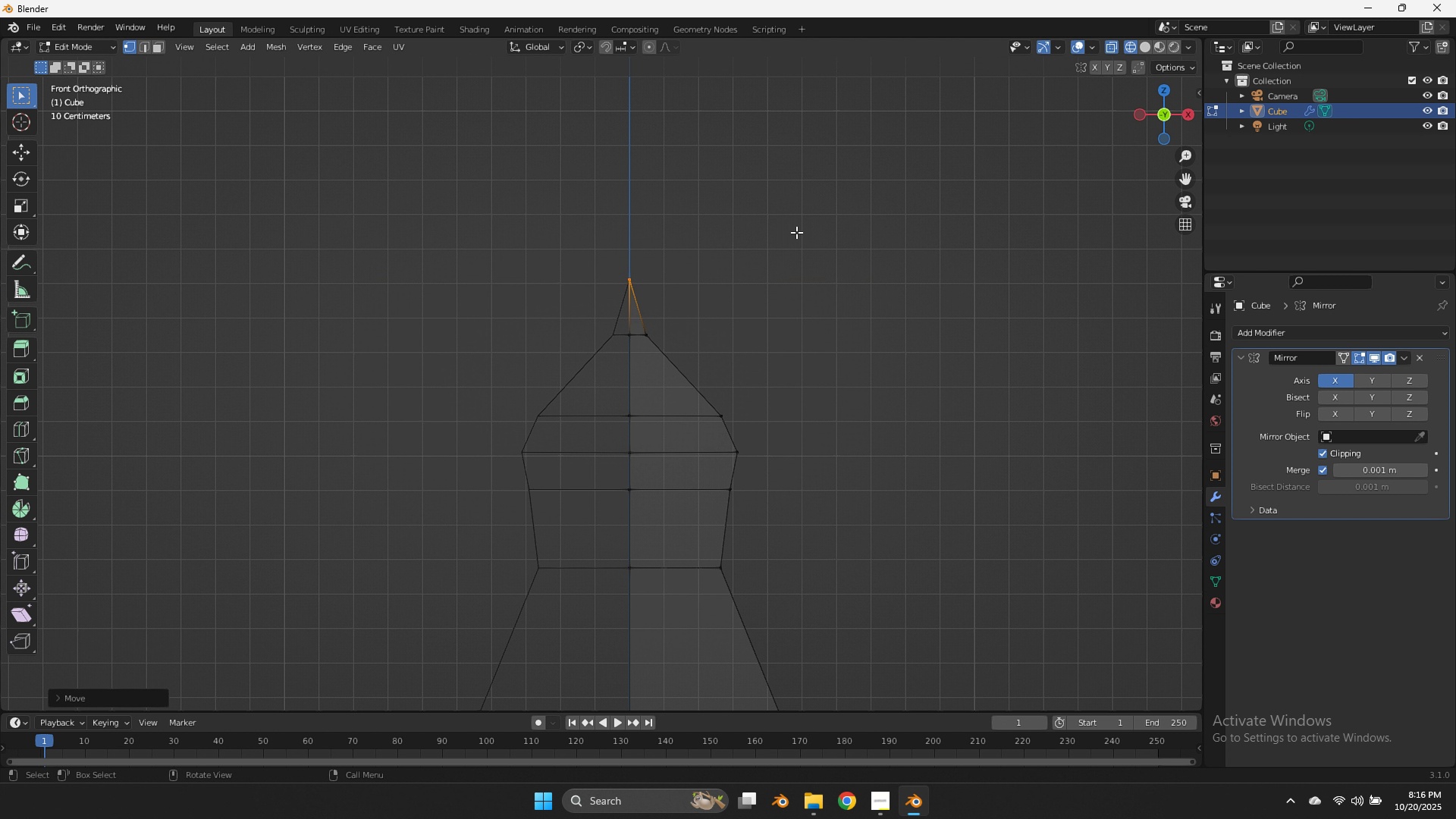 
left_click([796, 232])
 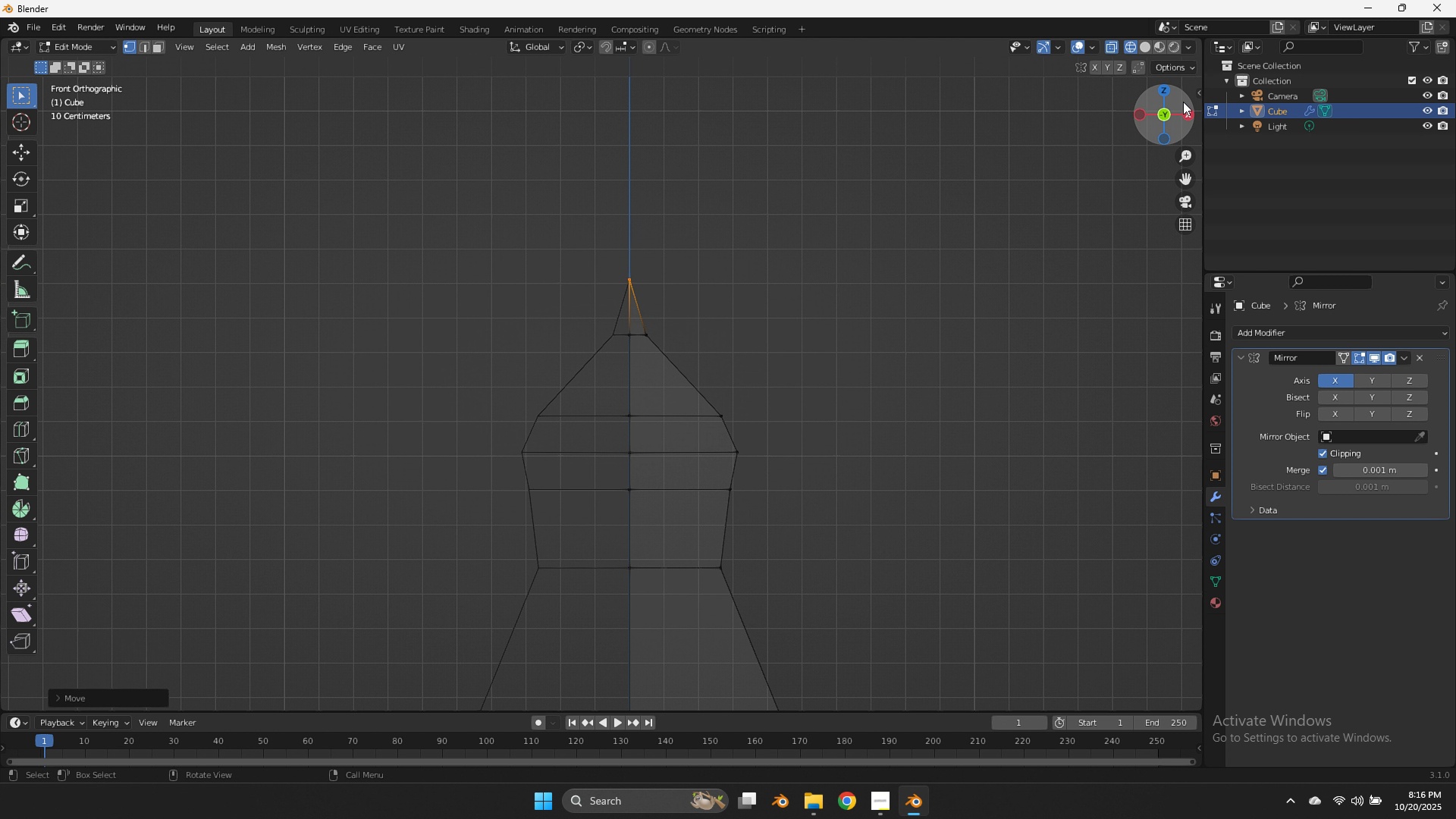 
left_click_drag(start_coordinate=[1175, 107], to_coordinate=[1161, 118])
 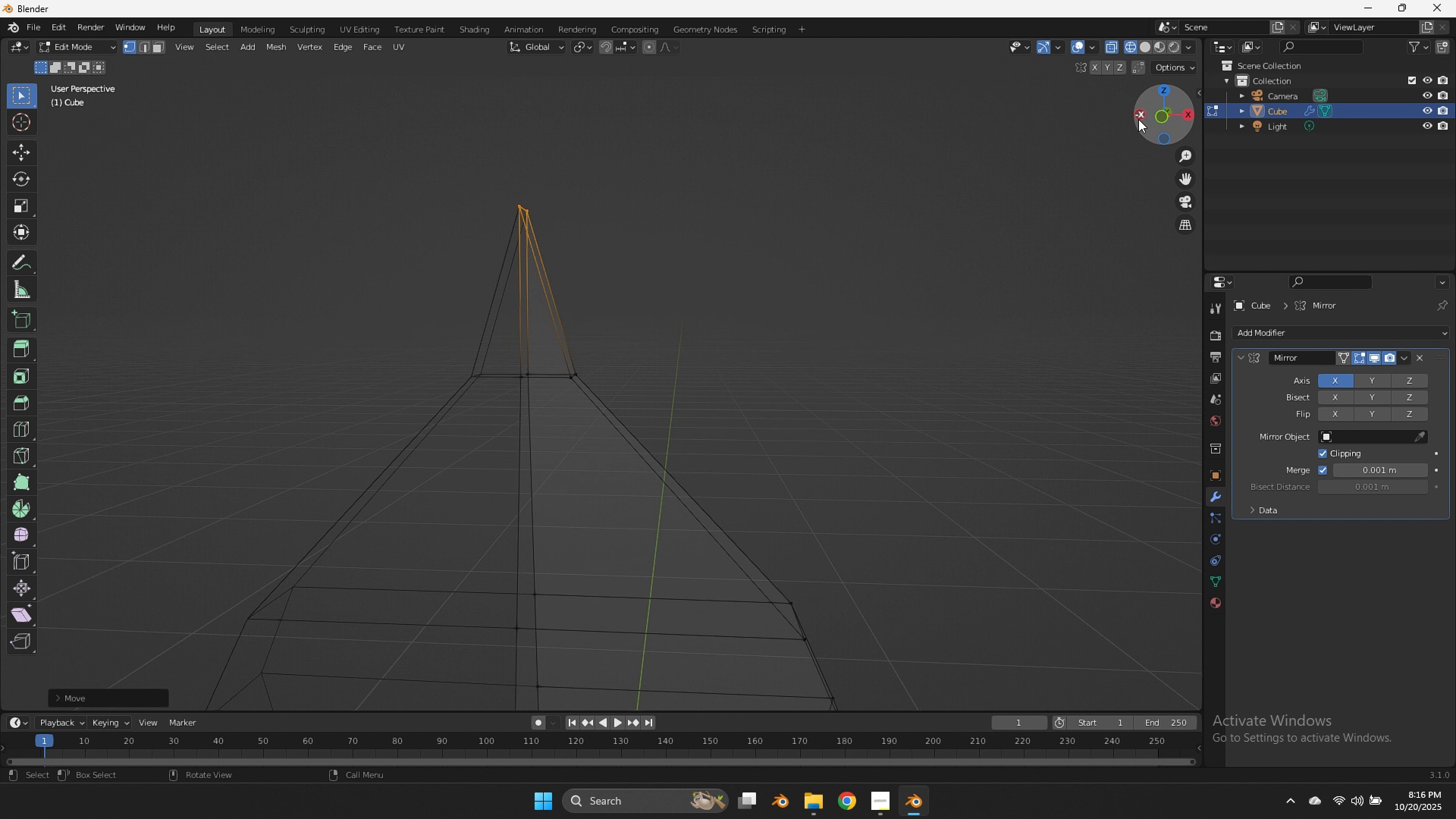 
left_click_drag(start_coordinate=[1141, 117], to_coordinate=[1100, 137])
 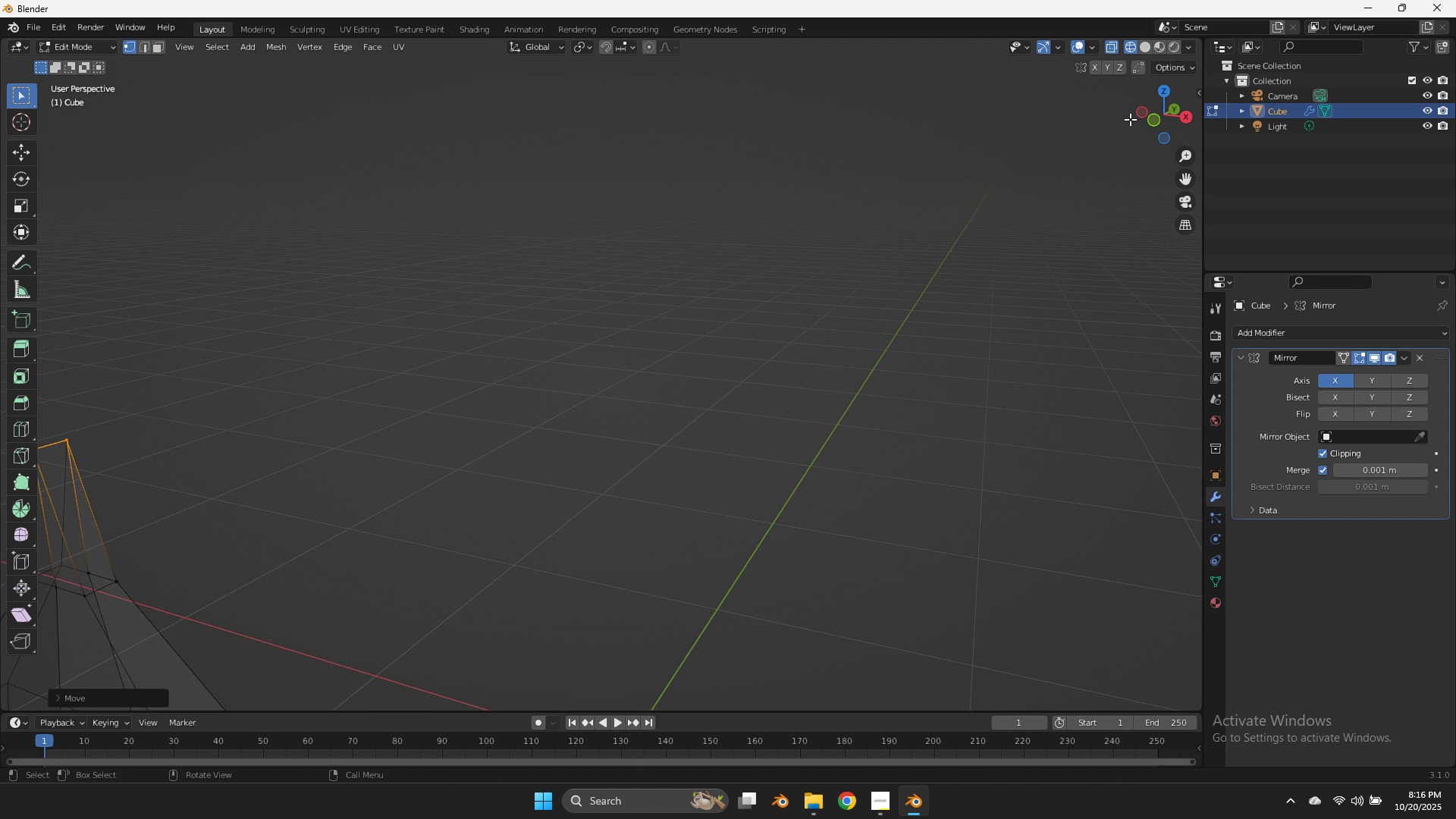 
scroll: coordinate [1130, 119], scroll_direction: down, amount: 6.0
 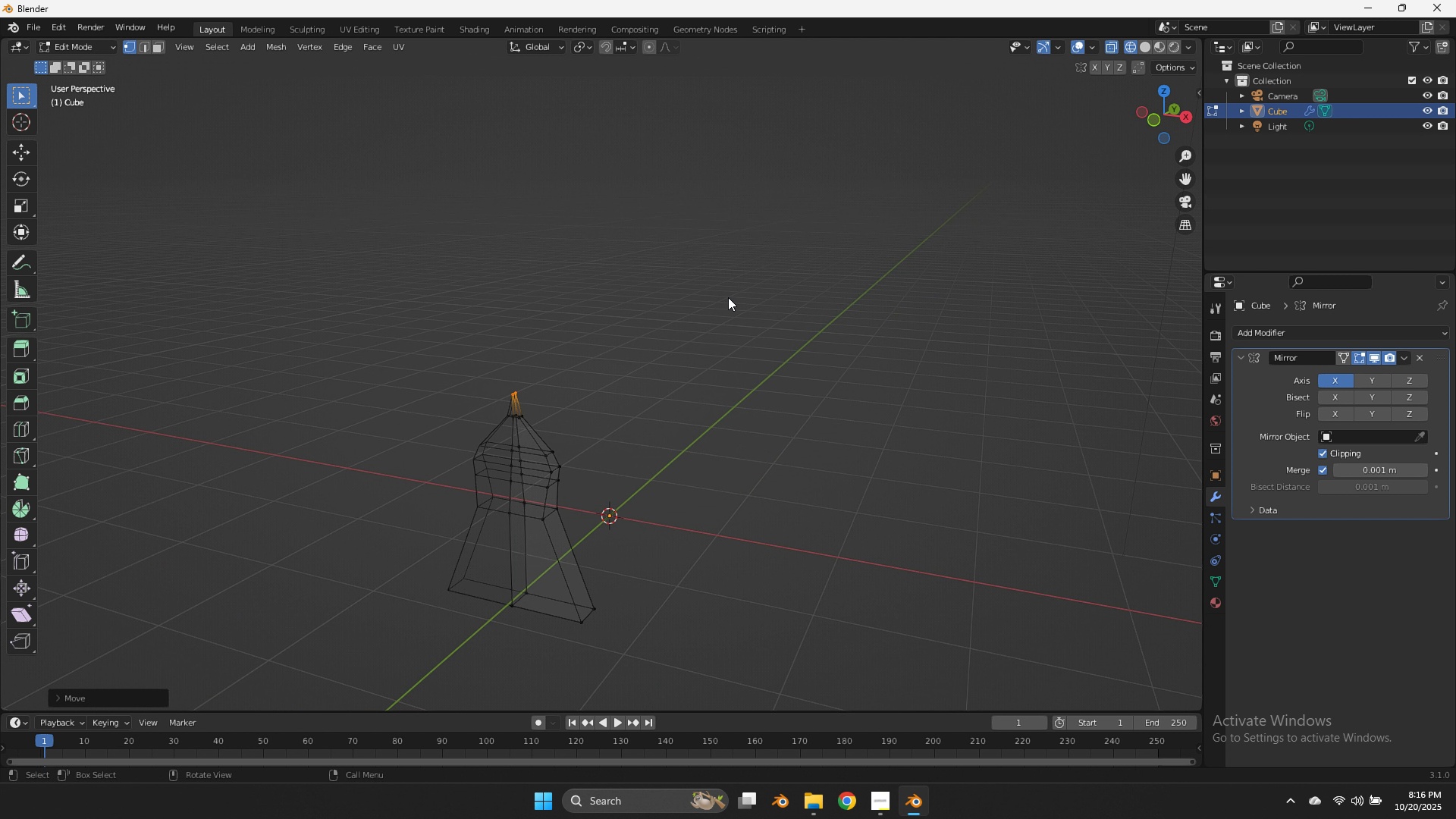 
key(Tab)
 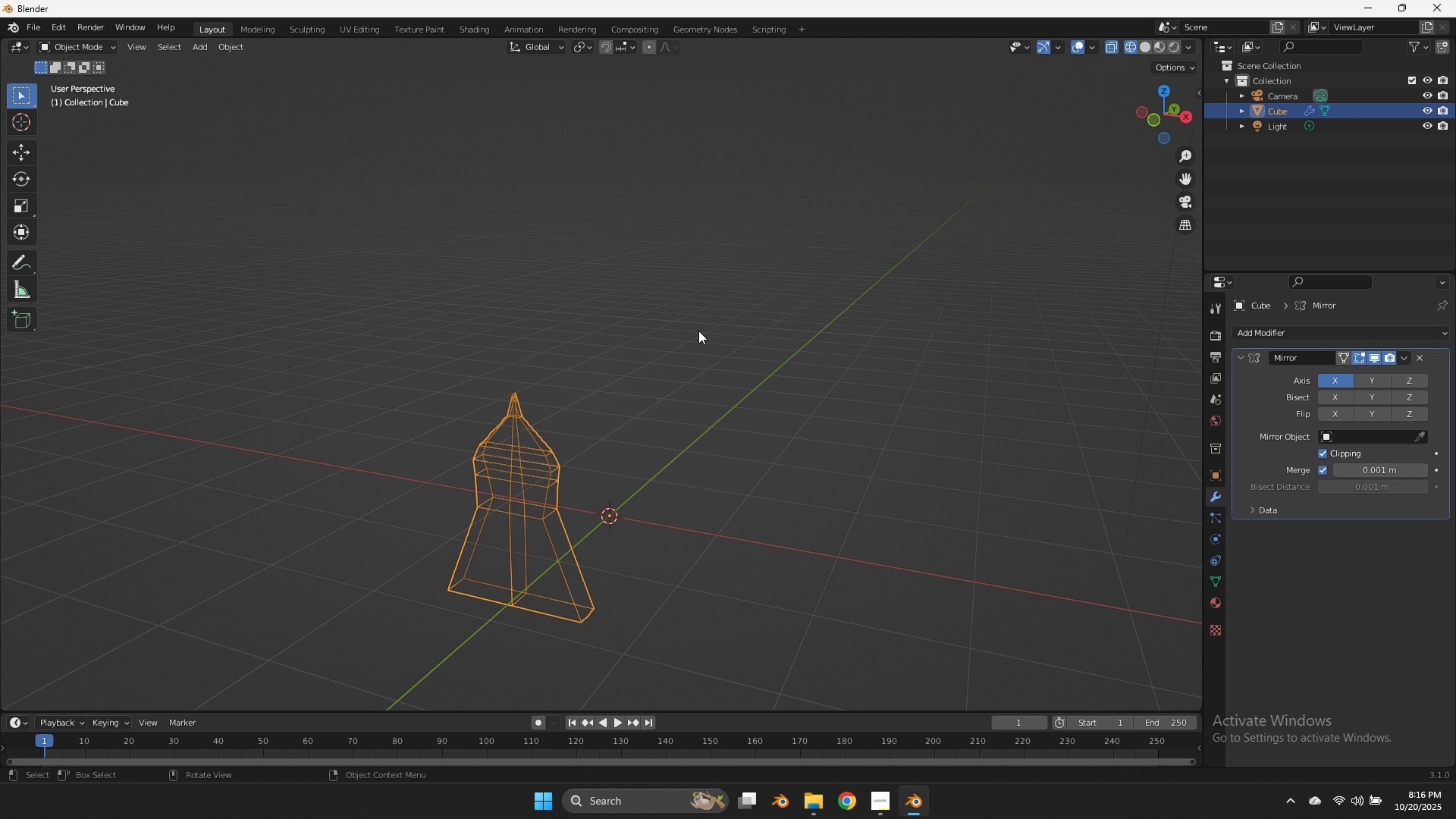 
key(Z)
 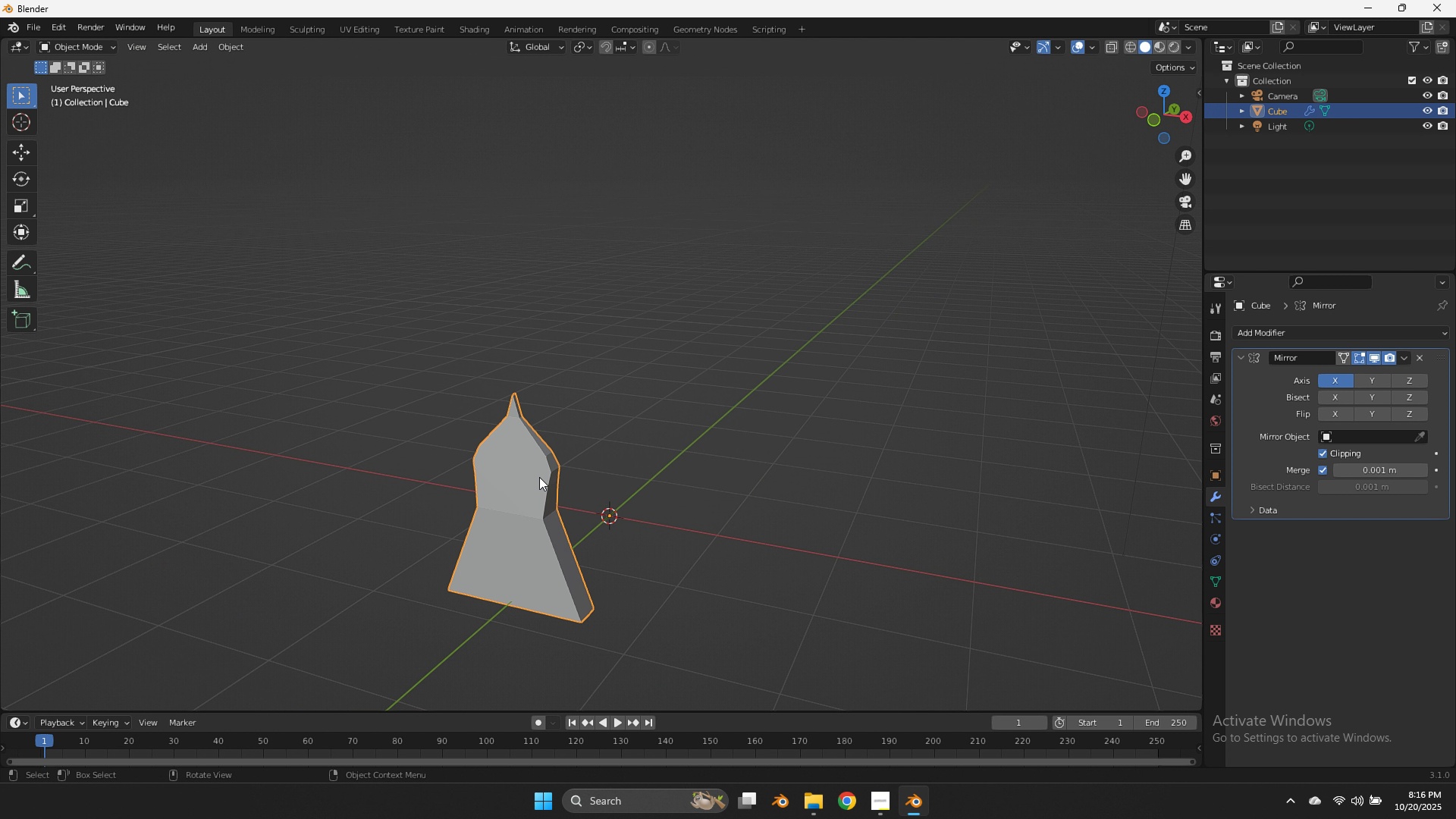 
key(Control+R)
 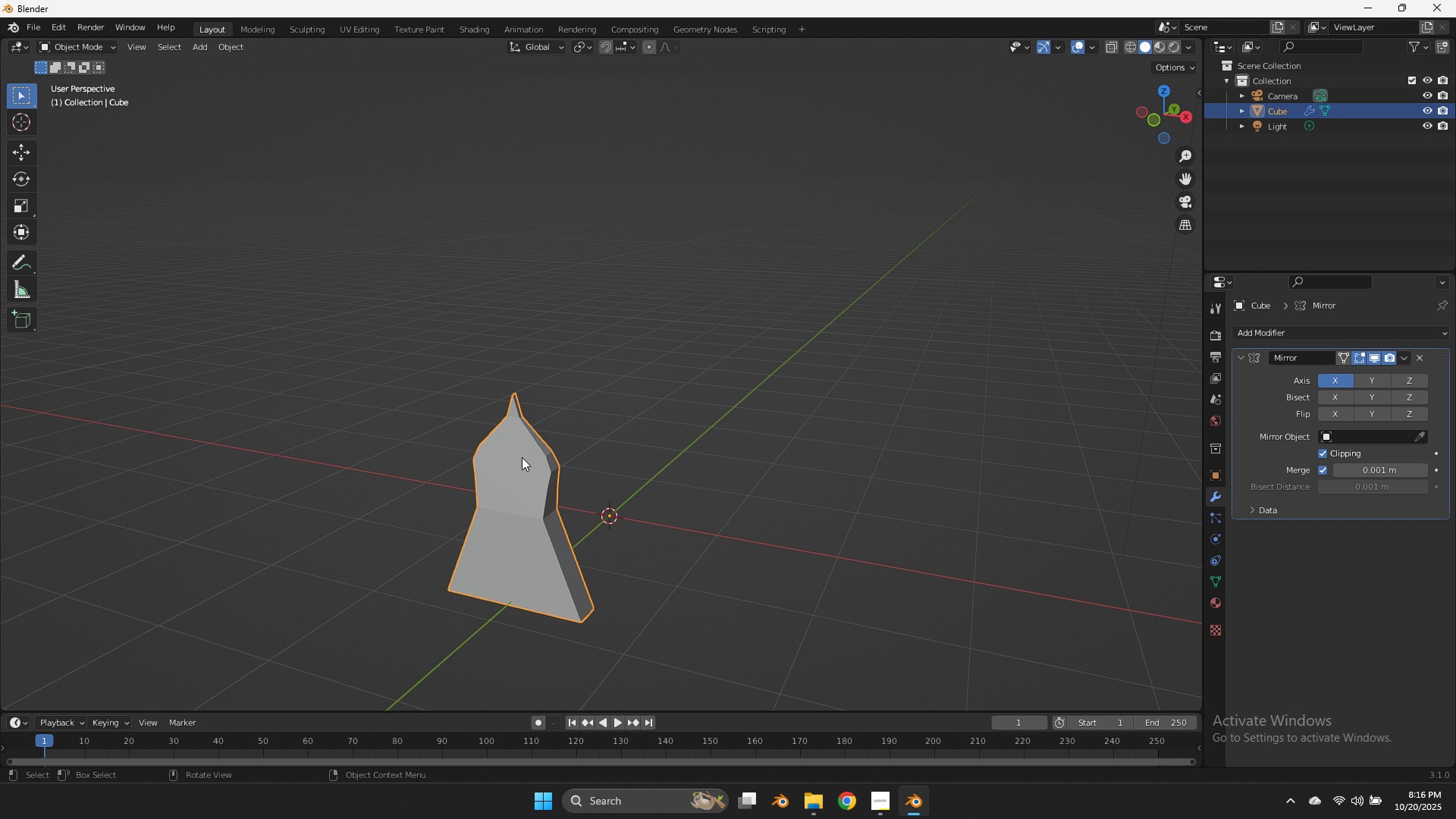 
key(Tab)
 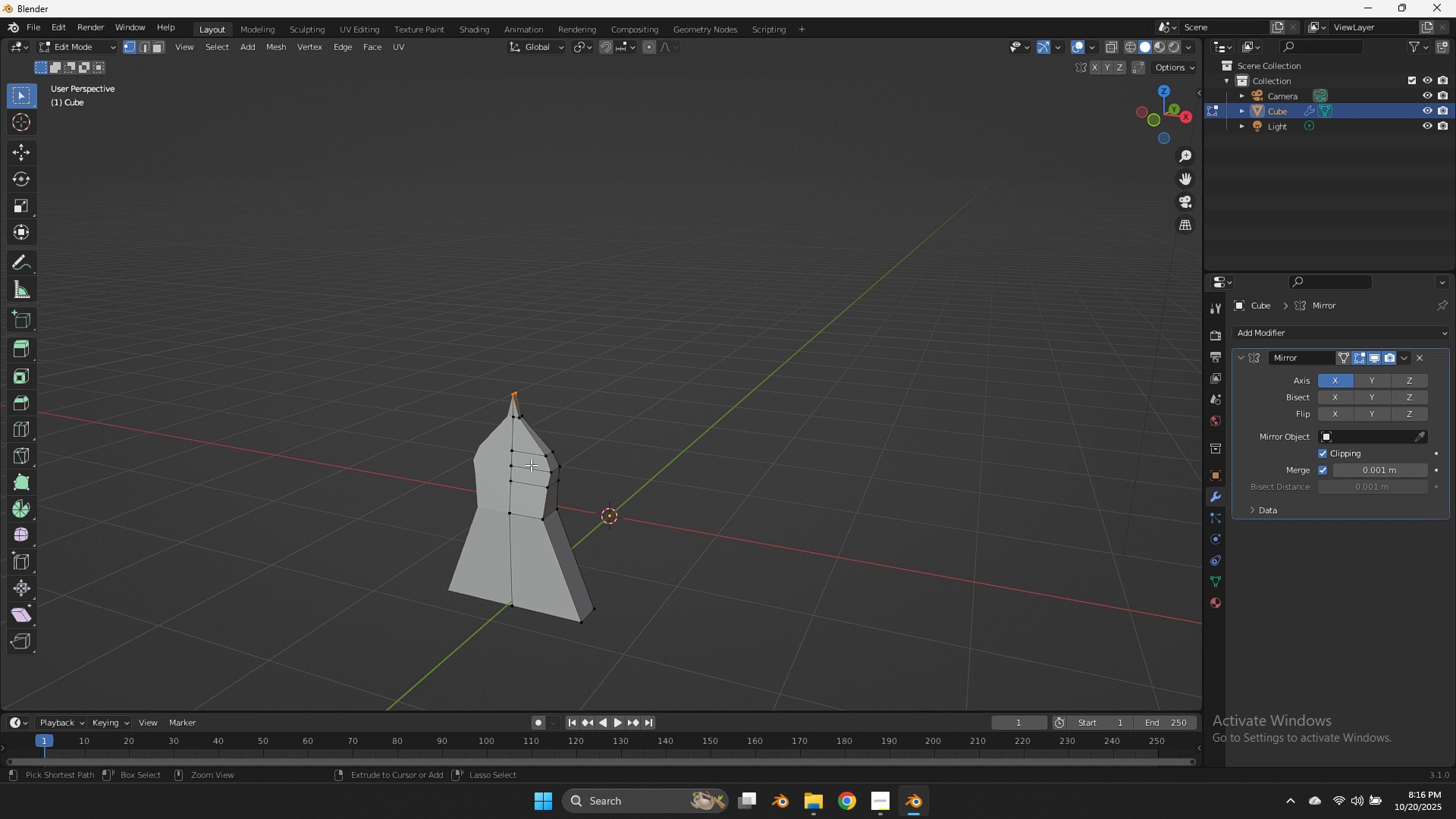 
key(Control+R)
 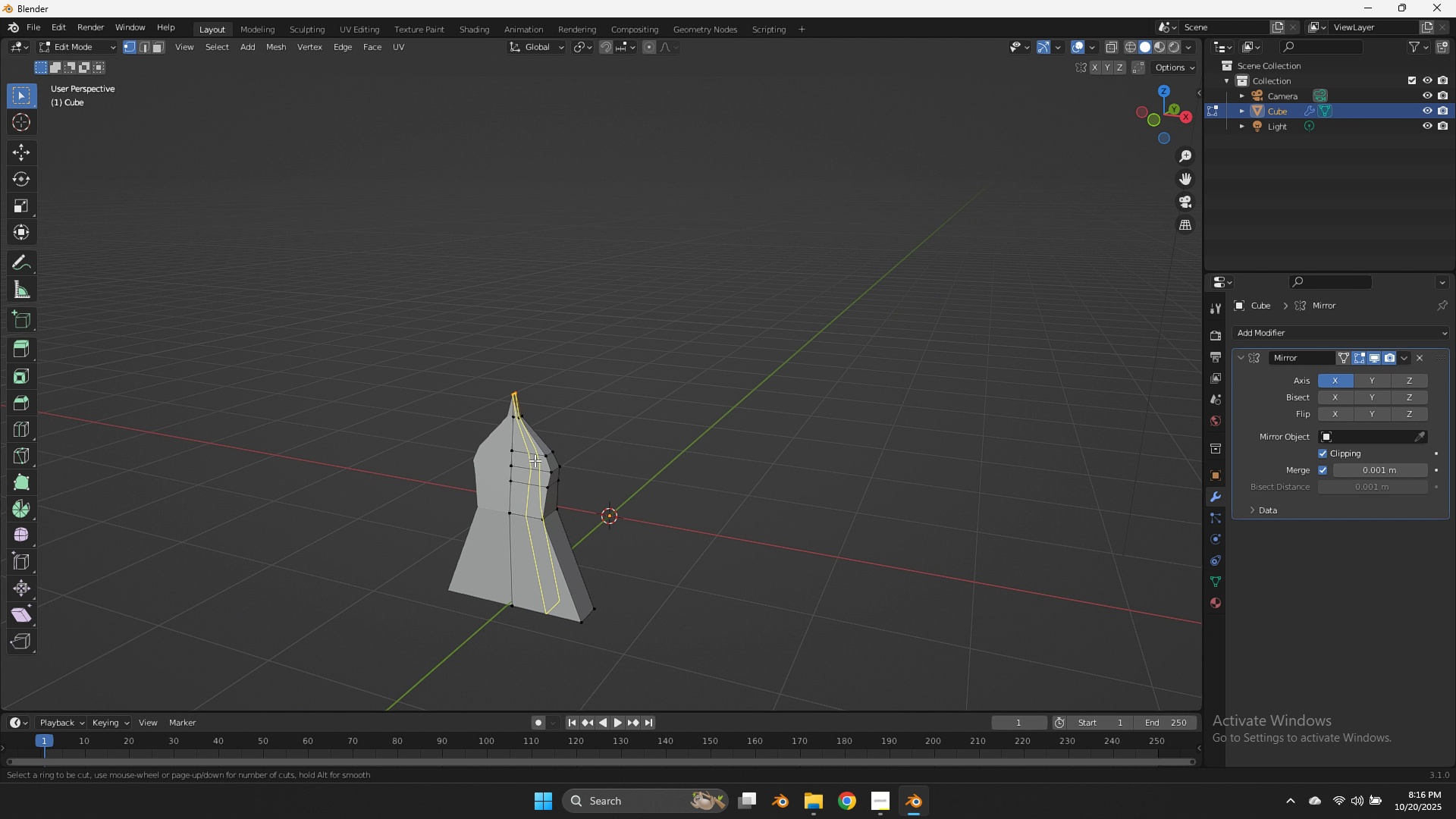 
hold_key(key=ControlLeft, duration=0.58)
 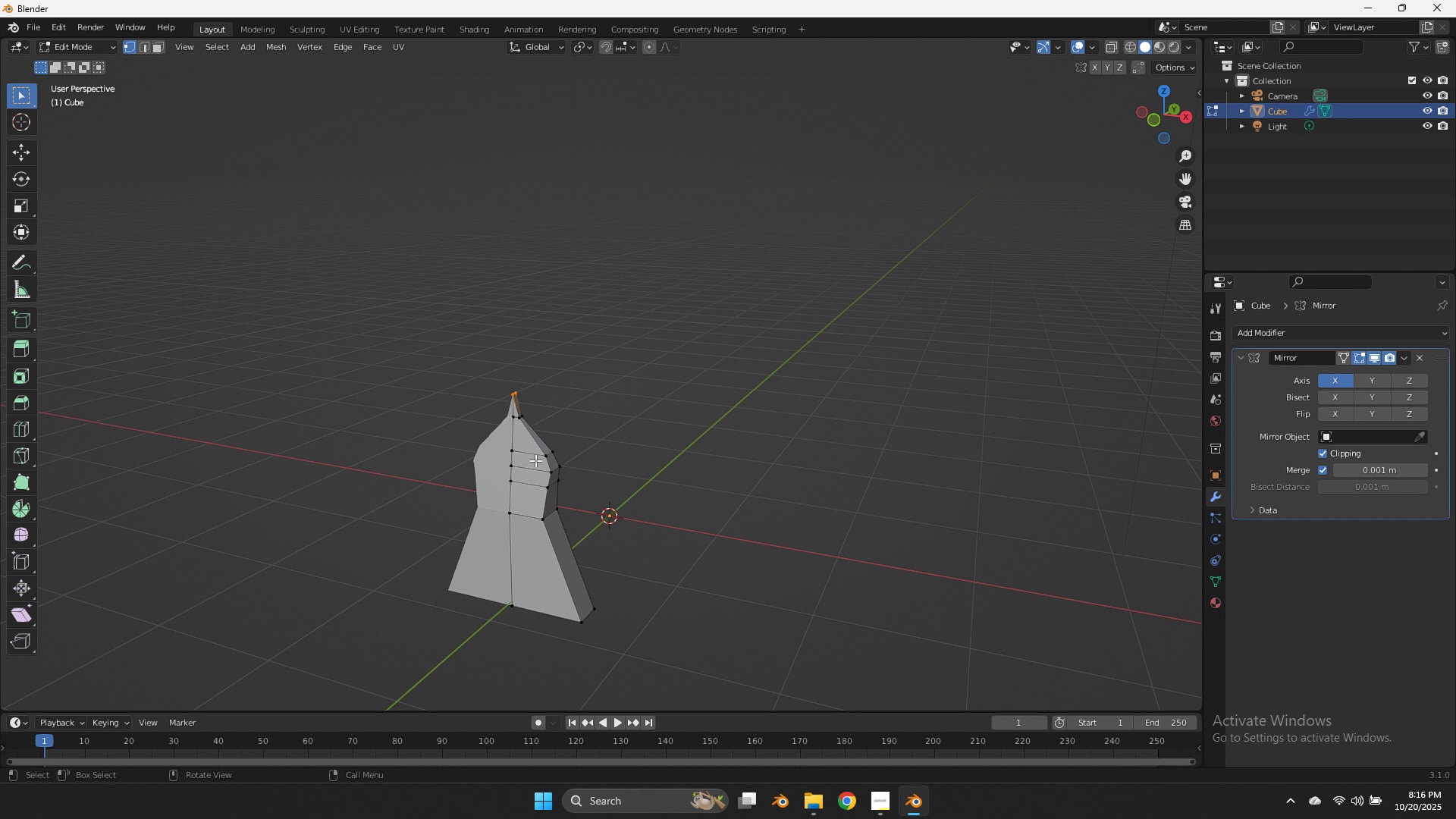 
right_click([535, 460])
 